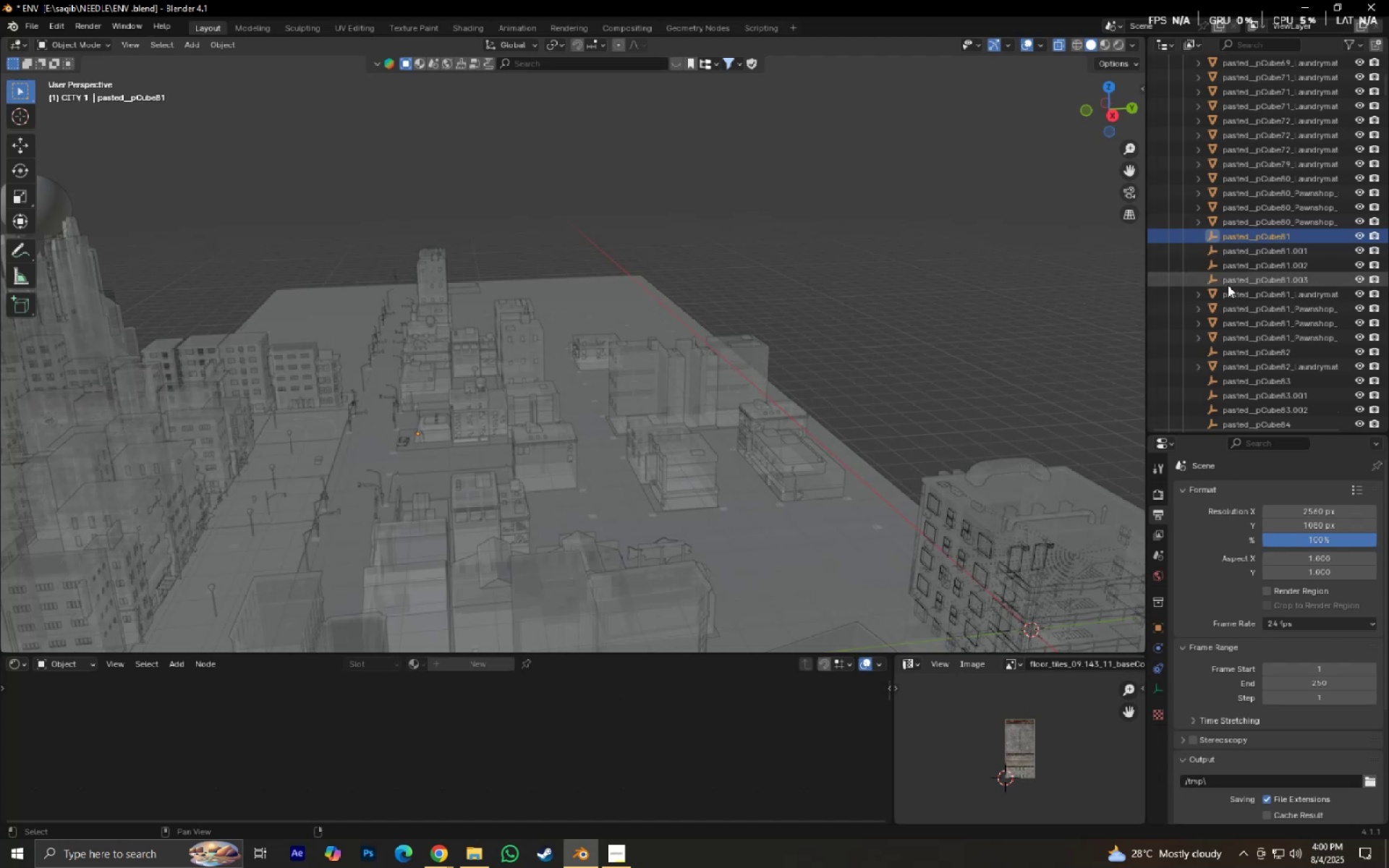 
left_click([1228, 285])
 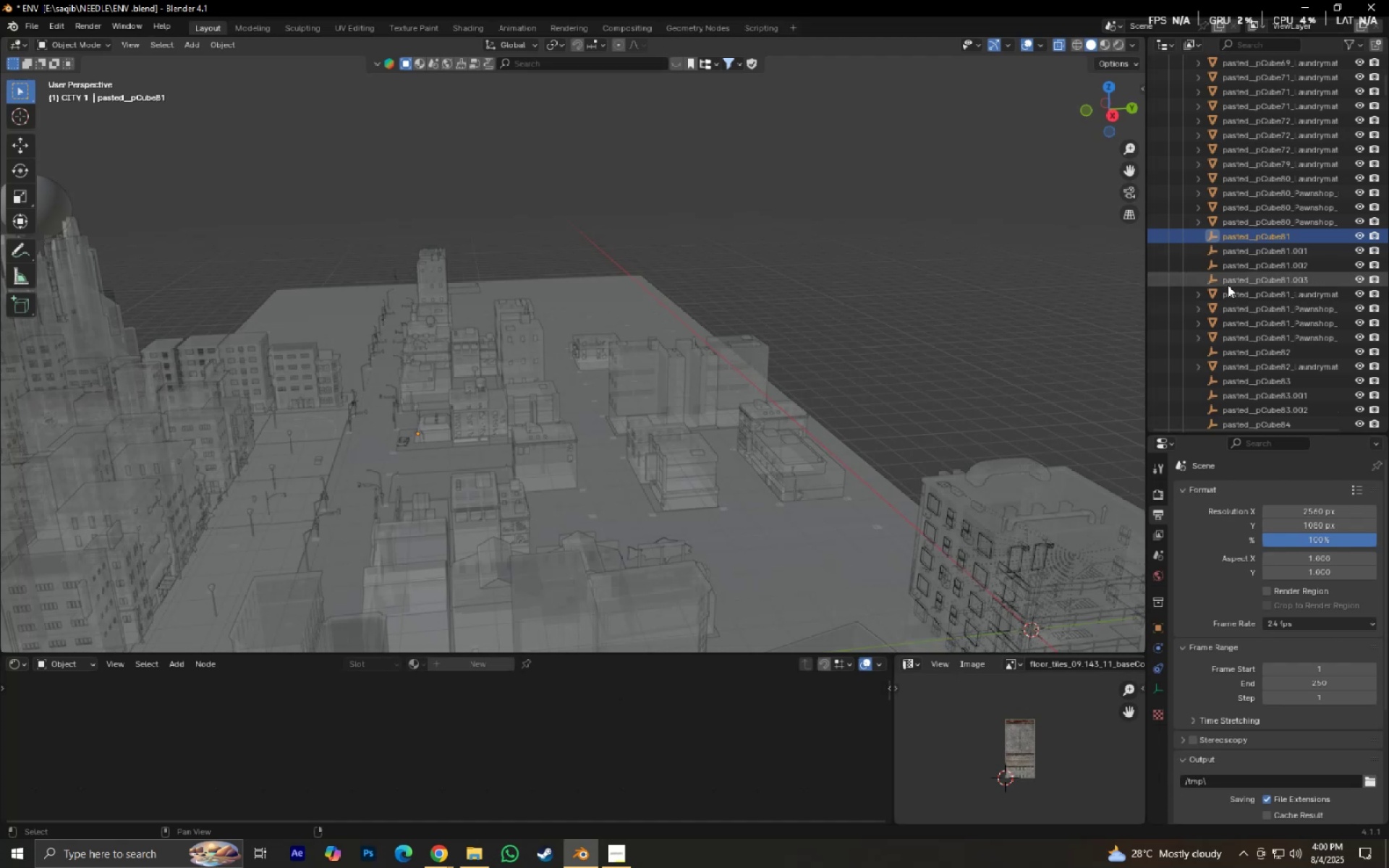 
key(Shift+ShiftLeft)
 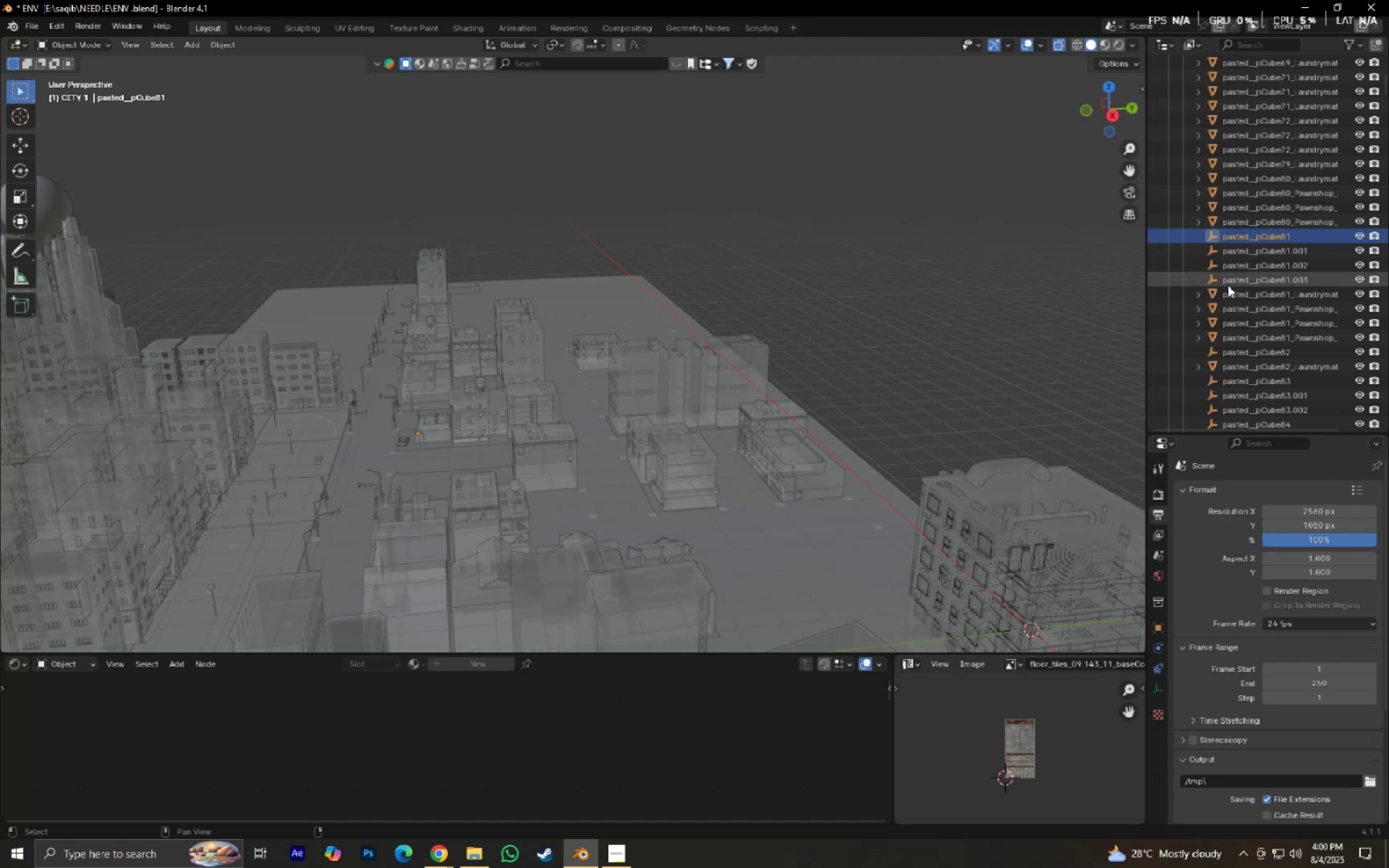 
key(Shift+ShiftLeft)
 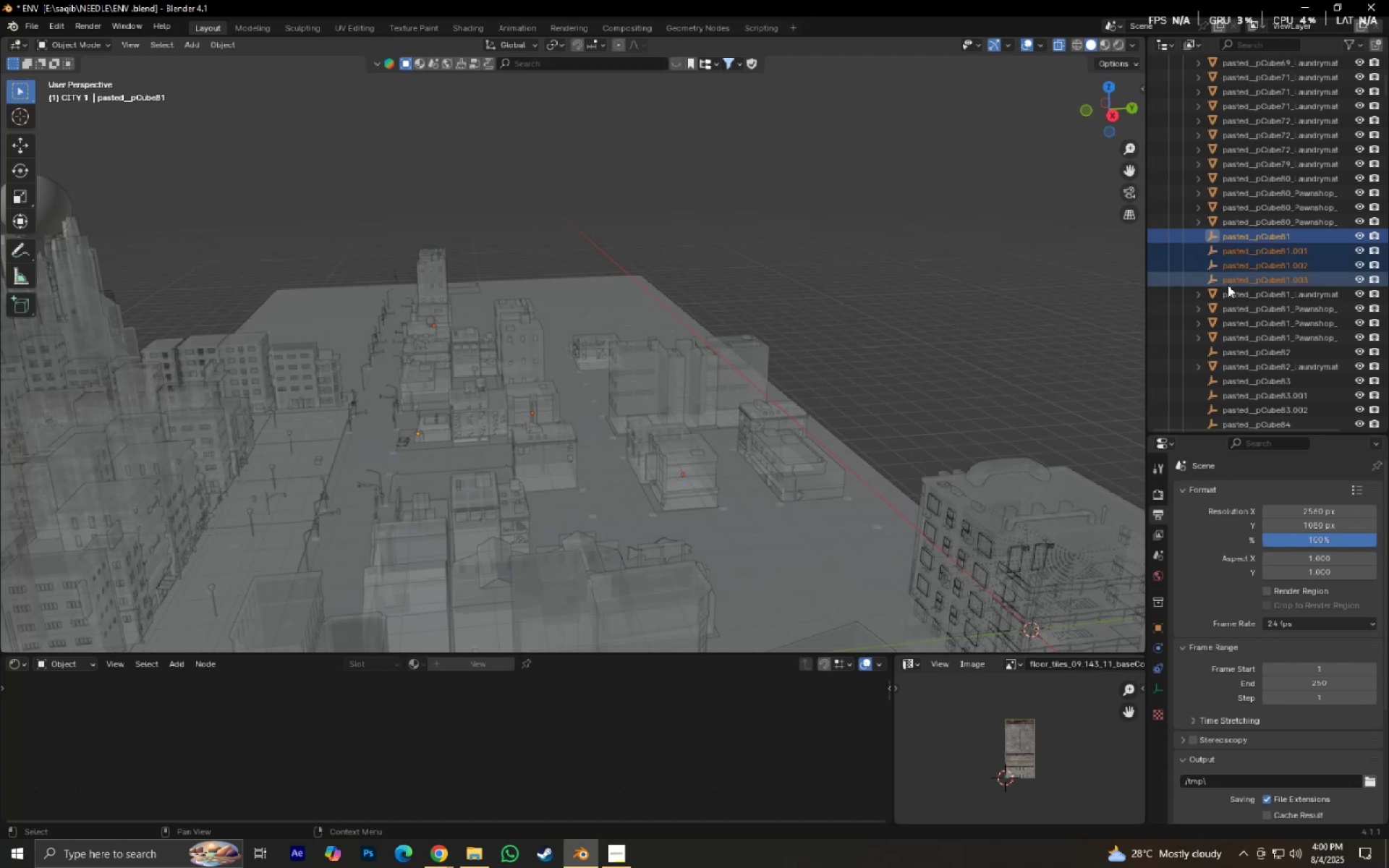 
key(X)
 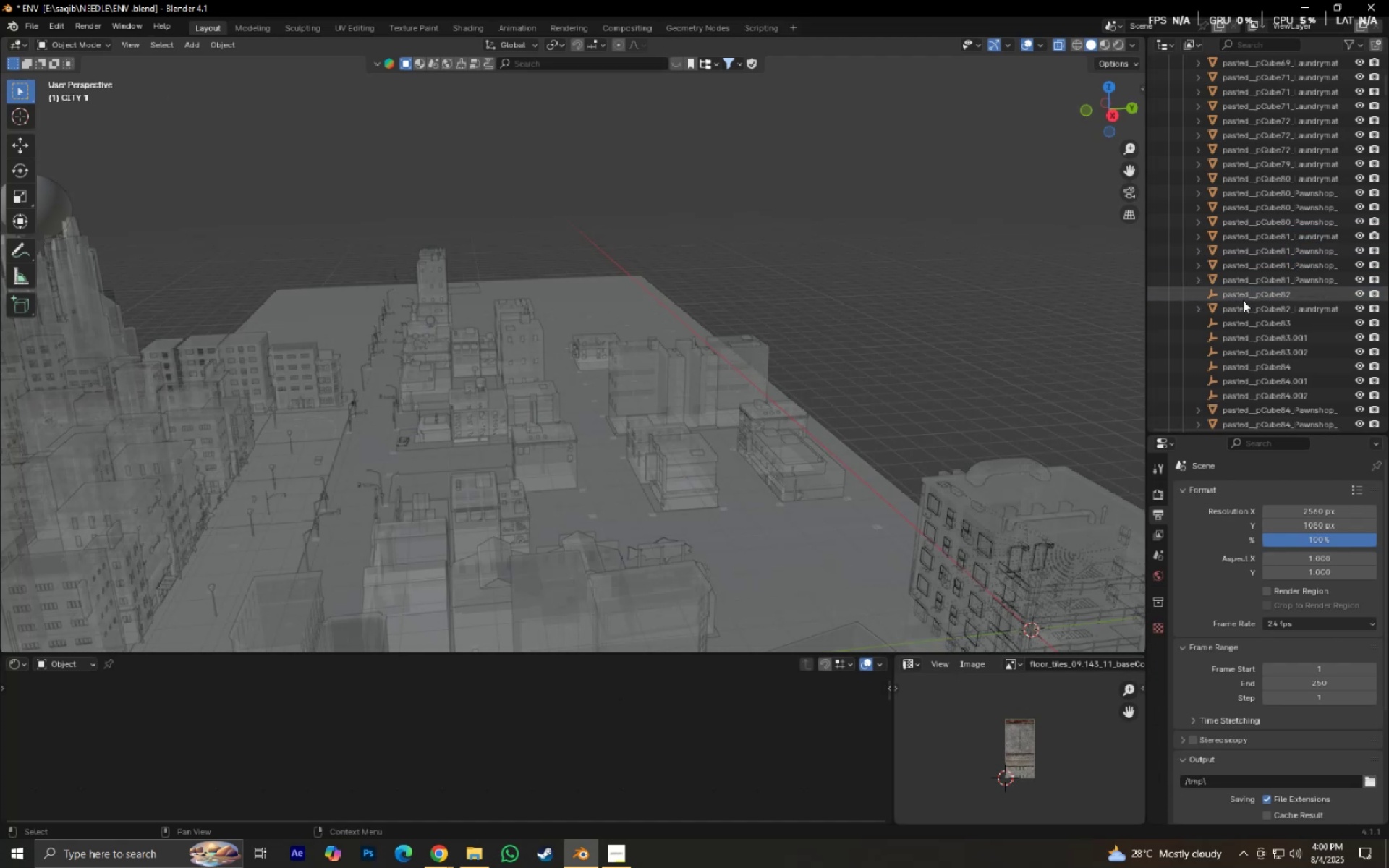 
left_click([1243, 294])
 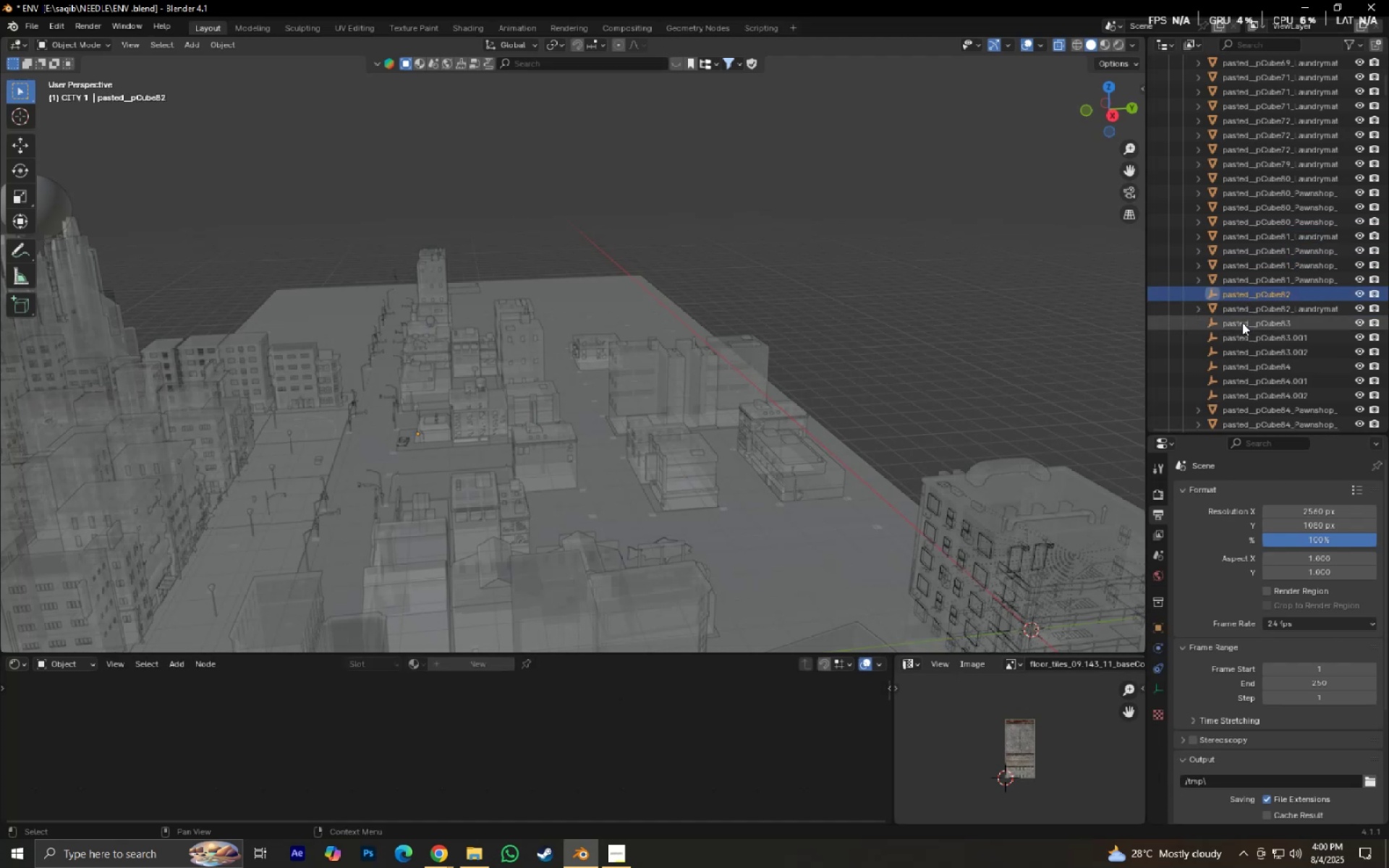 
key(X)
 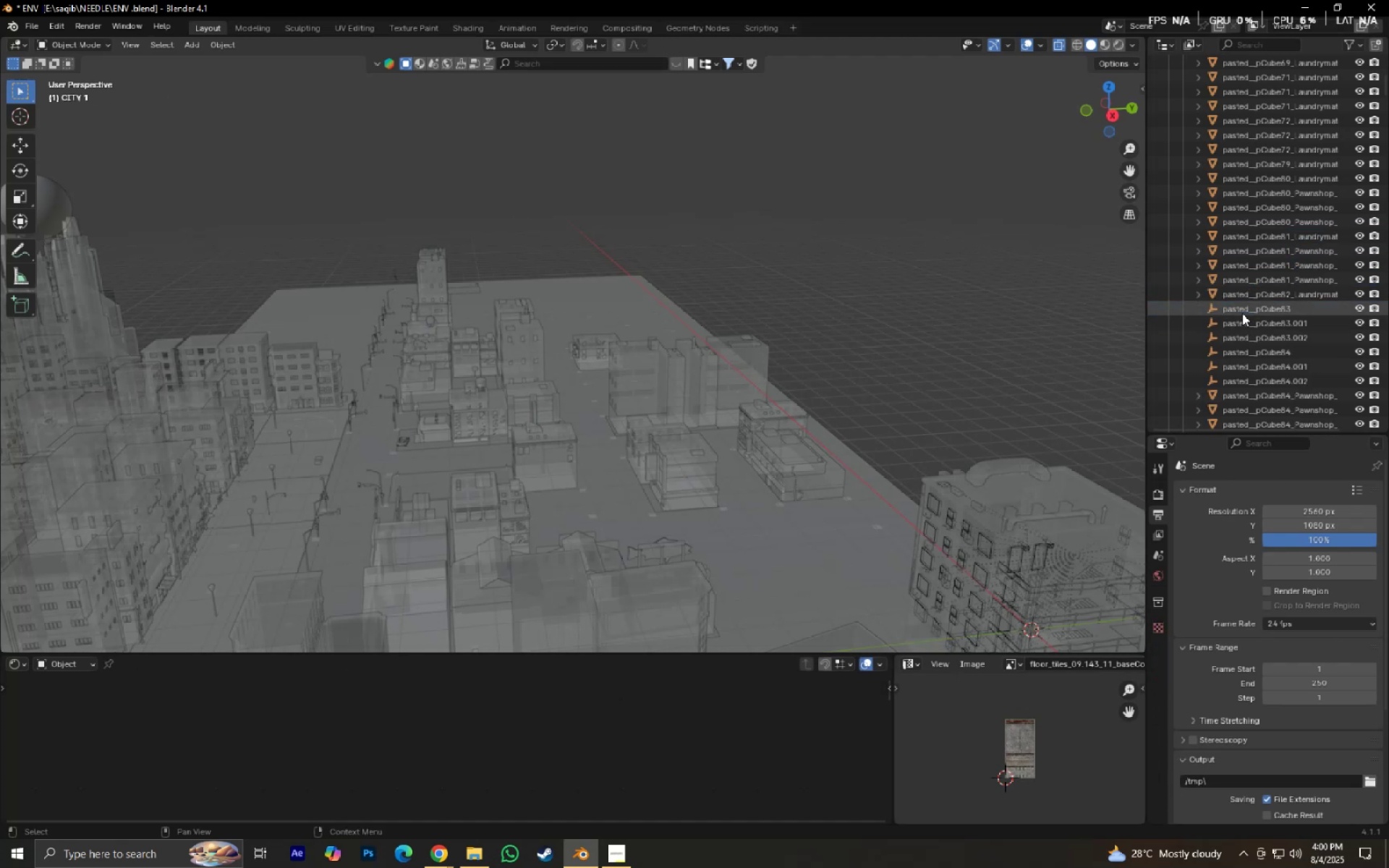 
left_click([1242, 313])
 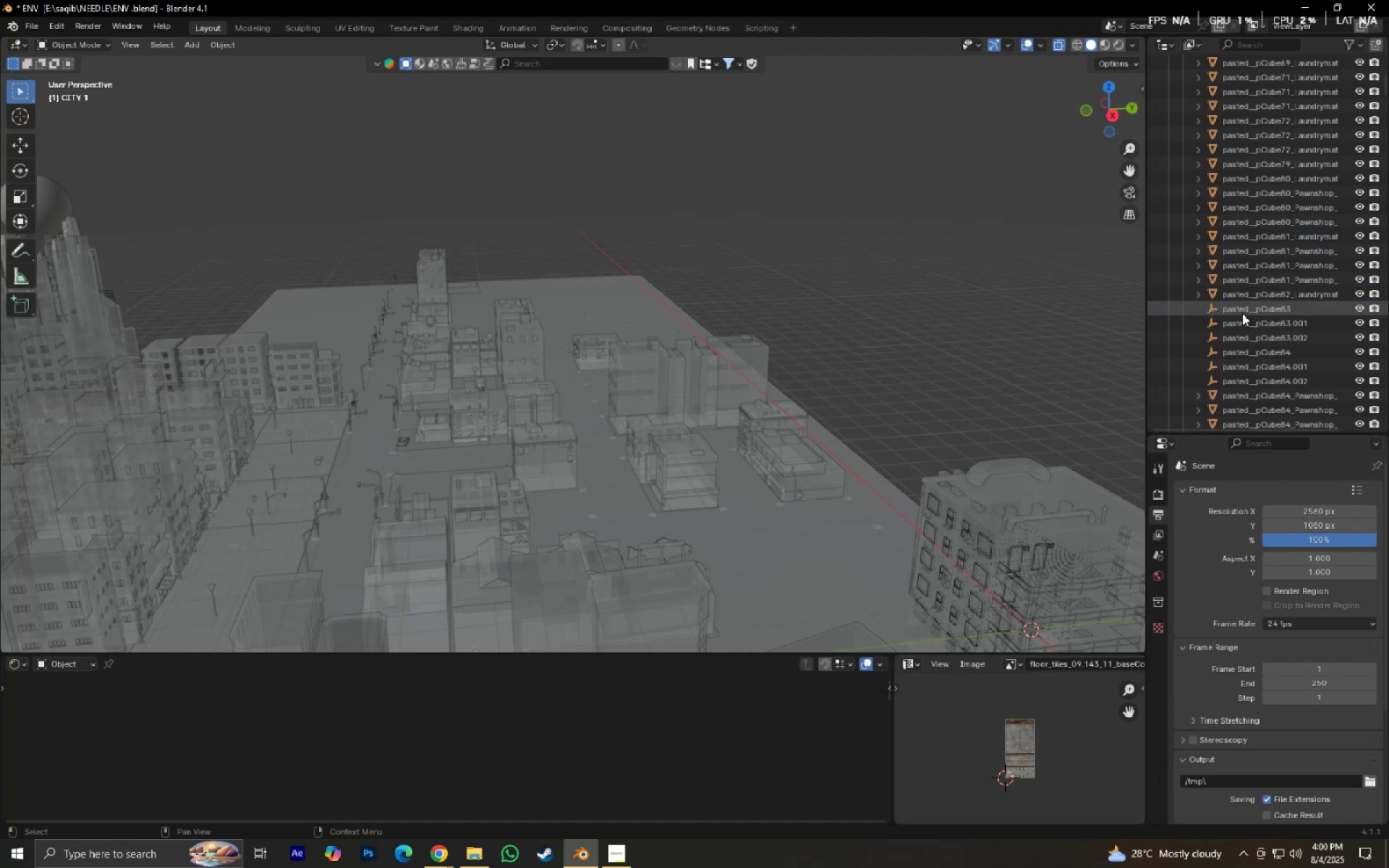 
hold_key(key=ShiftLeft, duration=0.84)
left_click([1253, 377])
 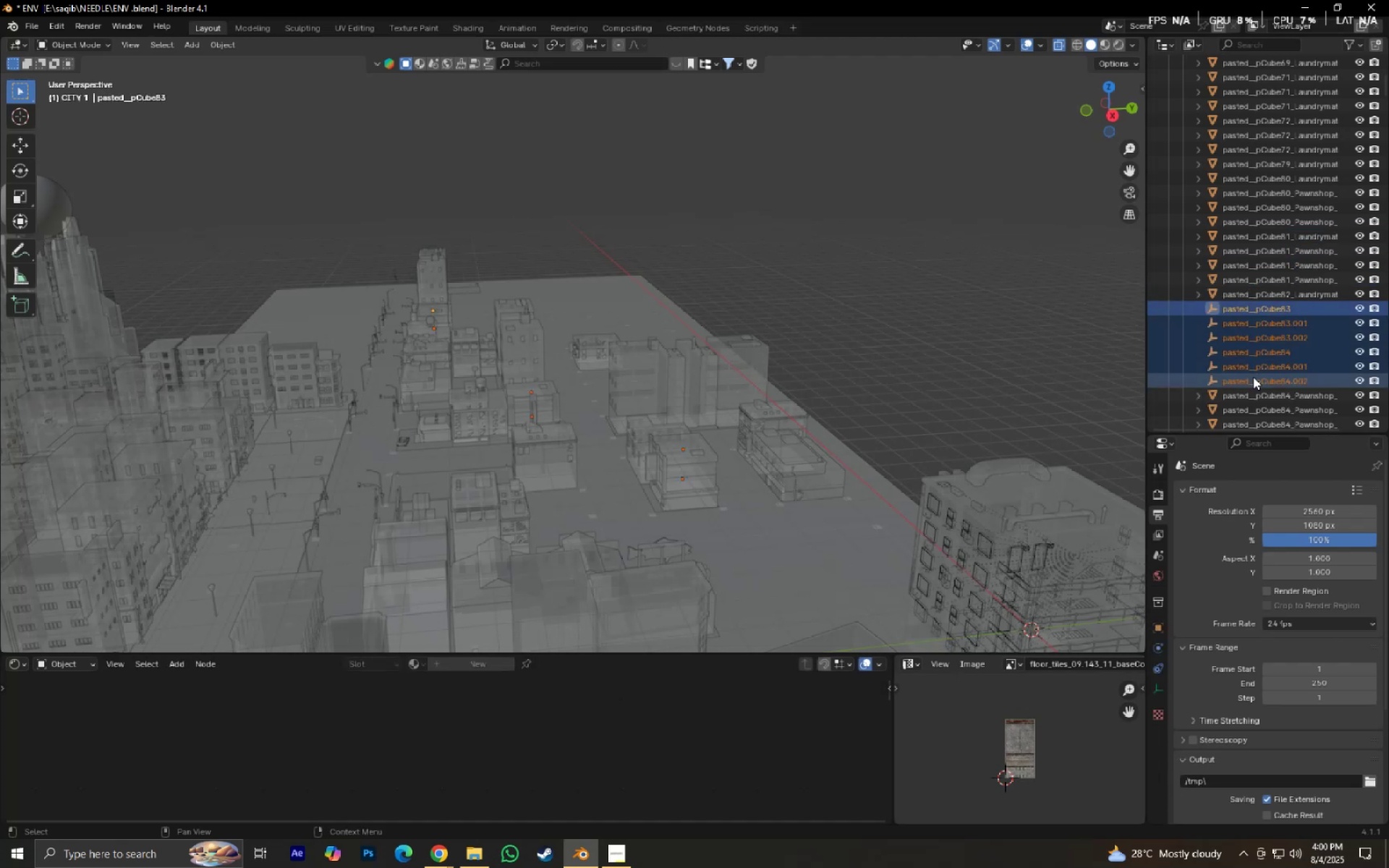 
key(X)
 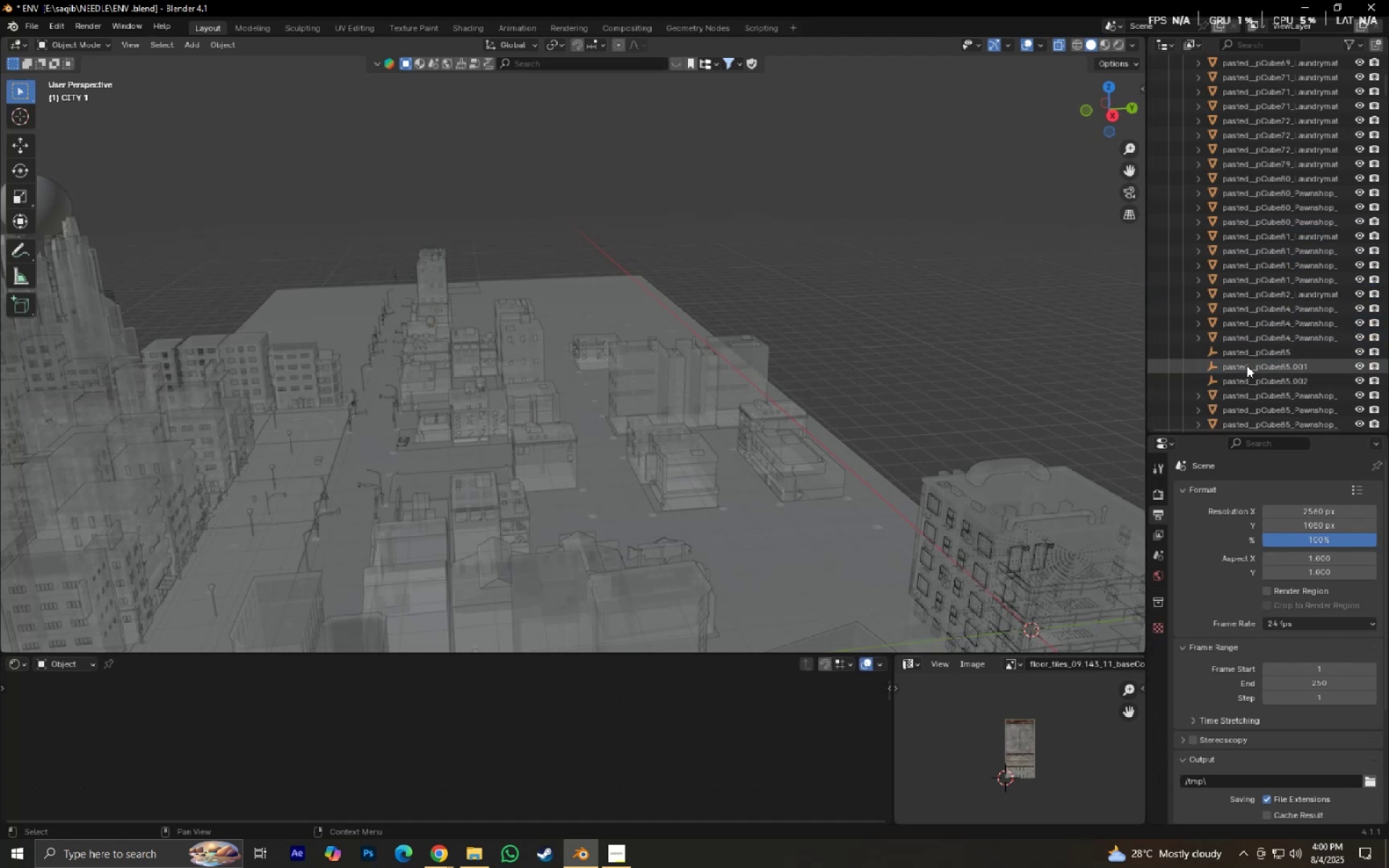 
left_click([1242, 357])
 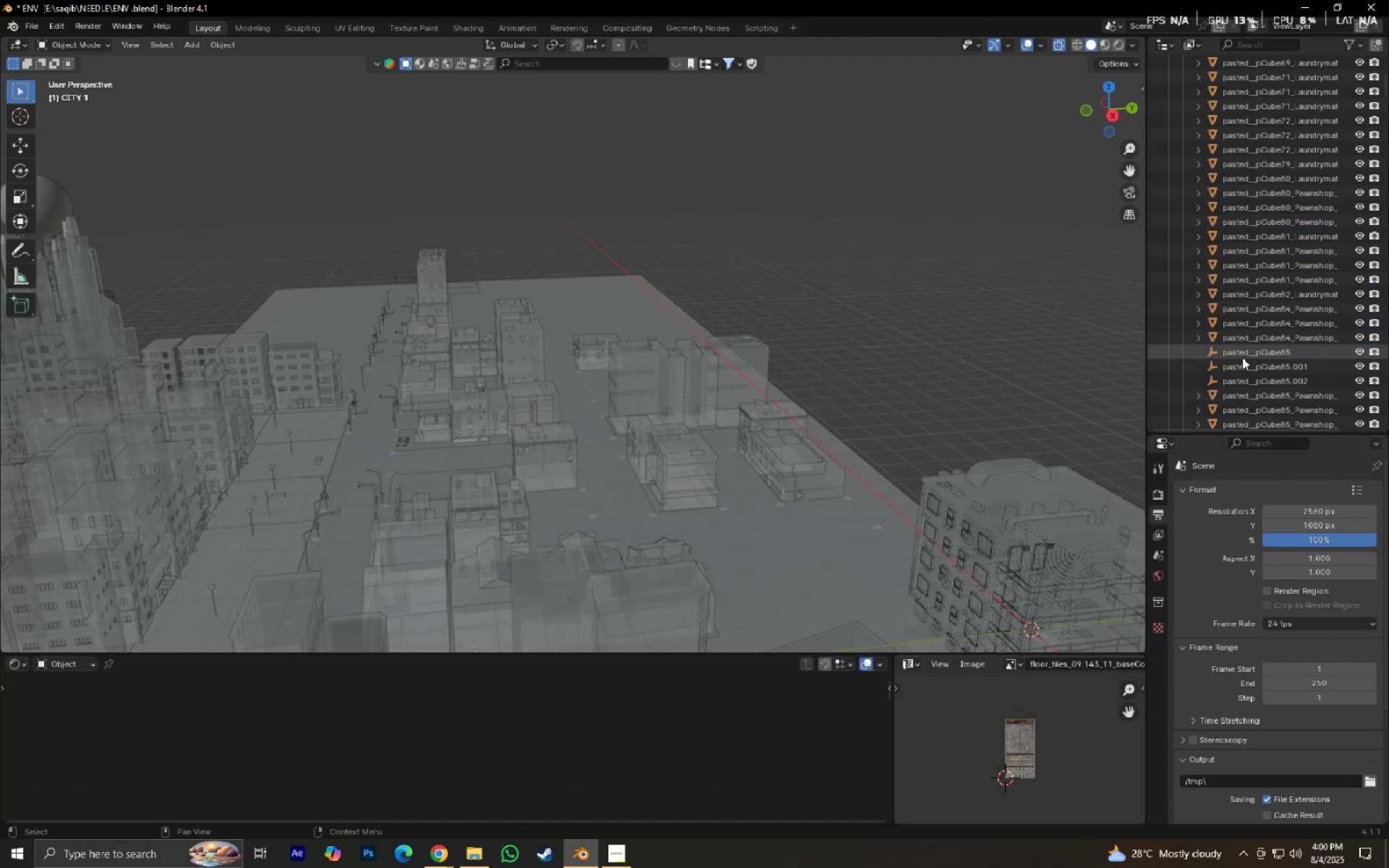 
hold_key(key=ShiftLeft, duration=0.5)
left_click([1246, 376])
 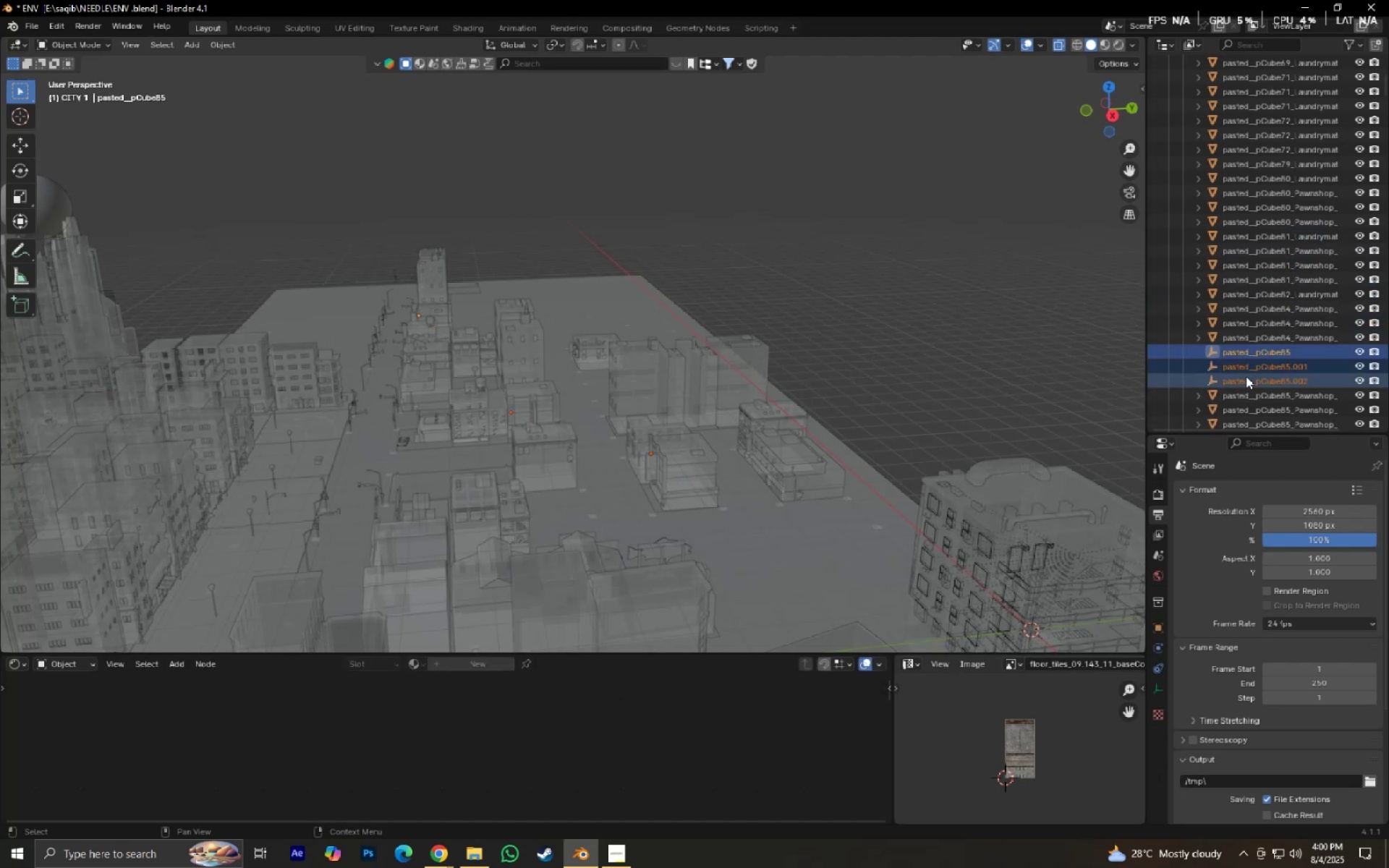 
key(X)
 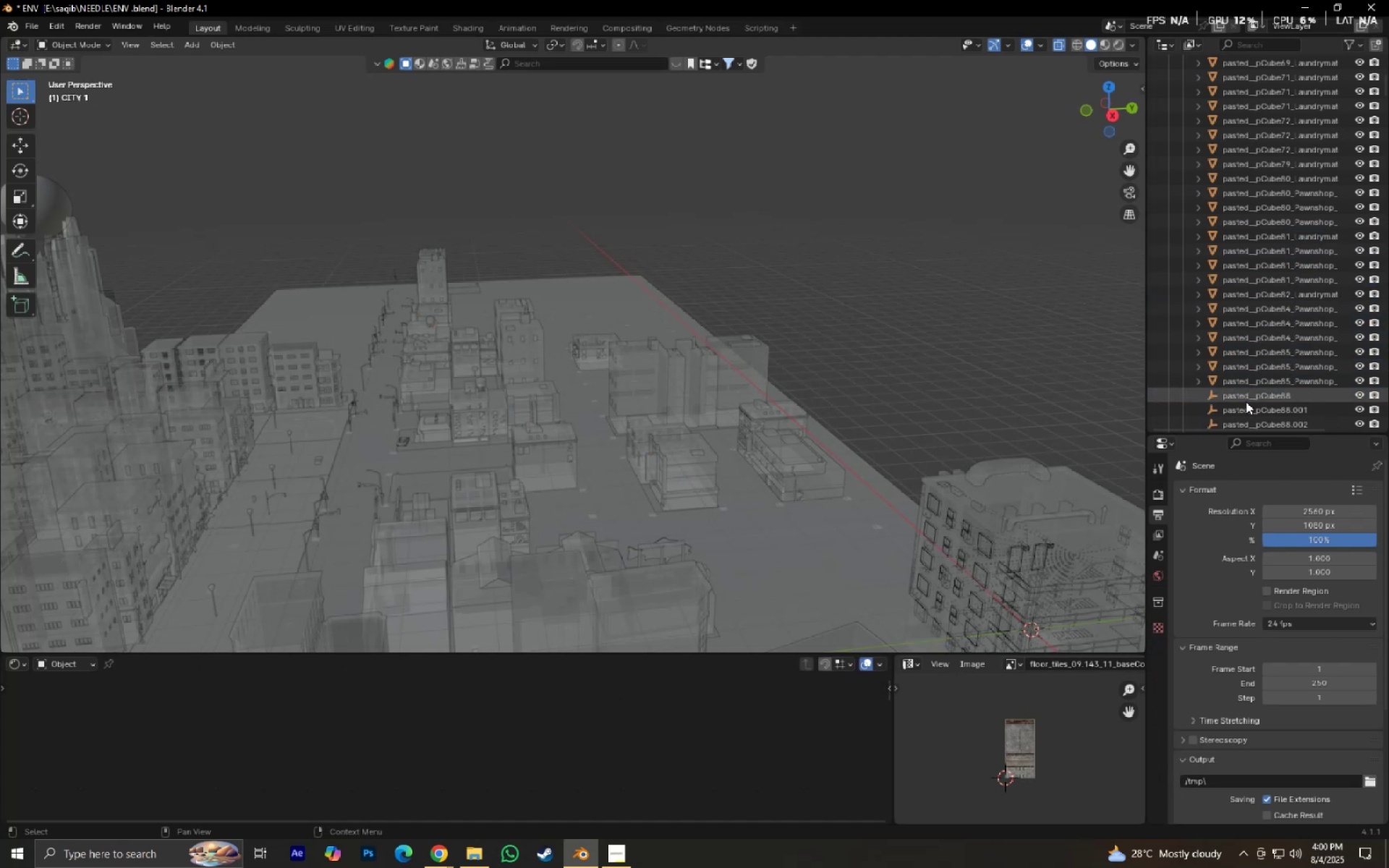 
scroll: coordinate [1246, 404], scroll_direction: down, amount: 5.0
 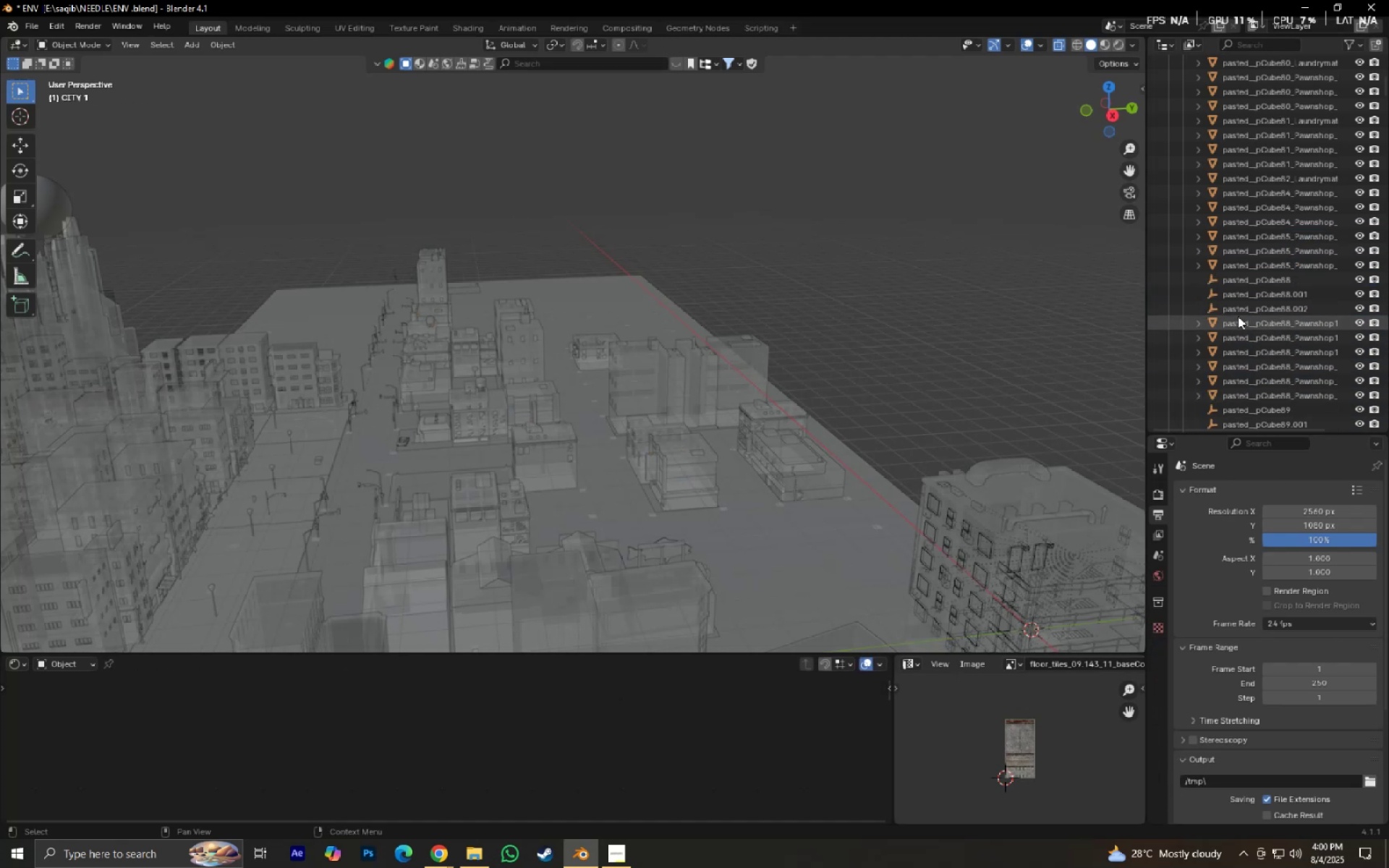 
left_click([1238, 312])
 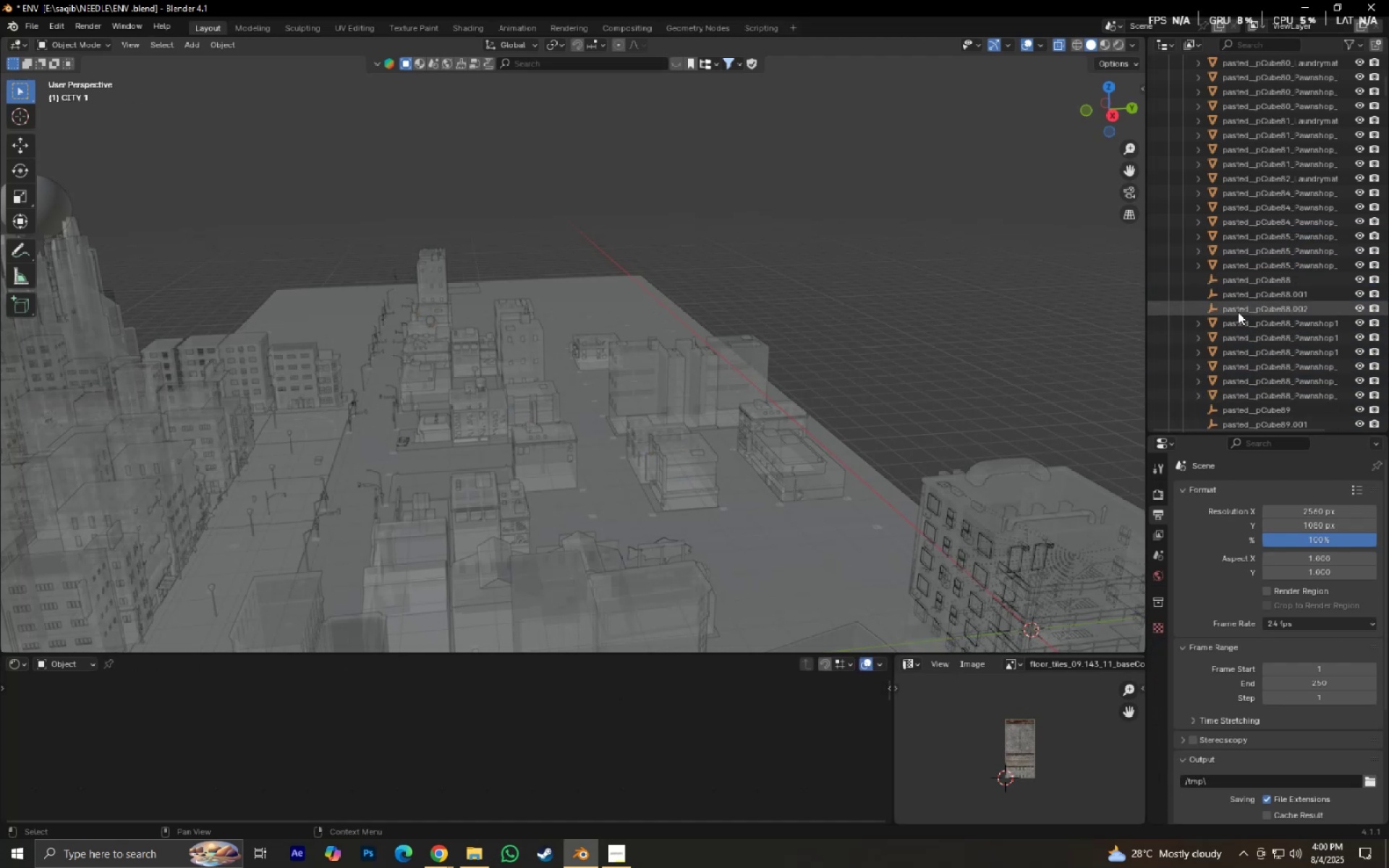 
hold_key(key=ShiftLeft, duration=0.43)
double_click([1236, 286])
 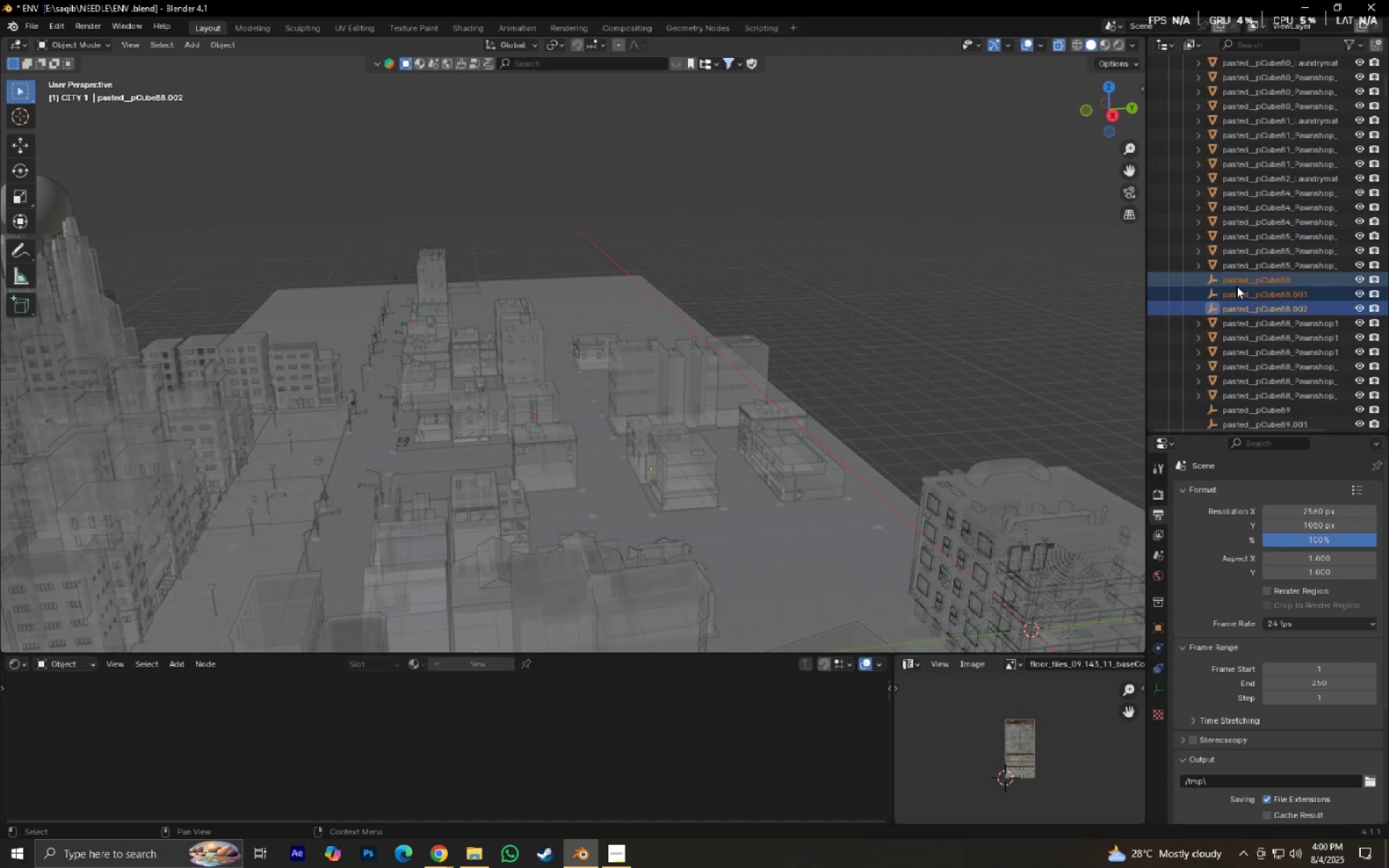 
key(X)
 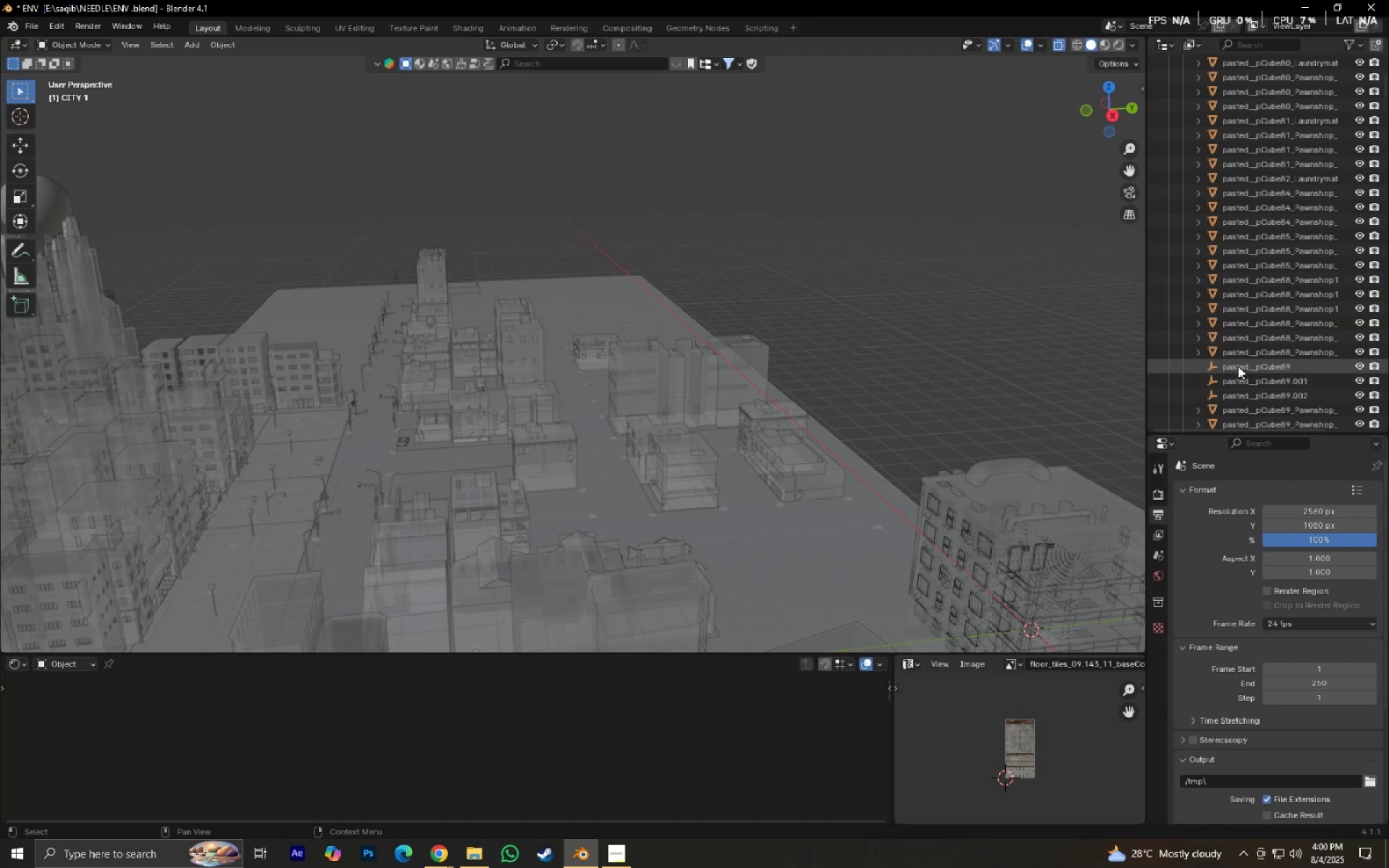 
left_click([1238, 365])
 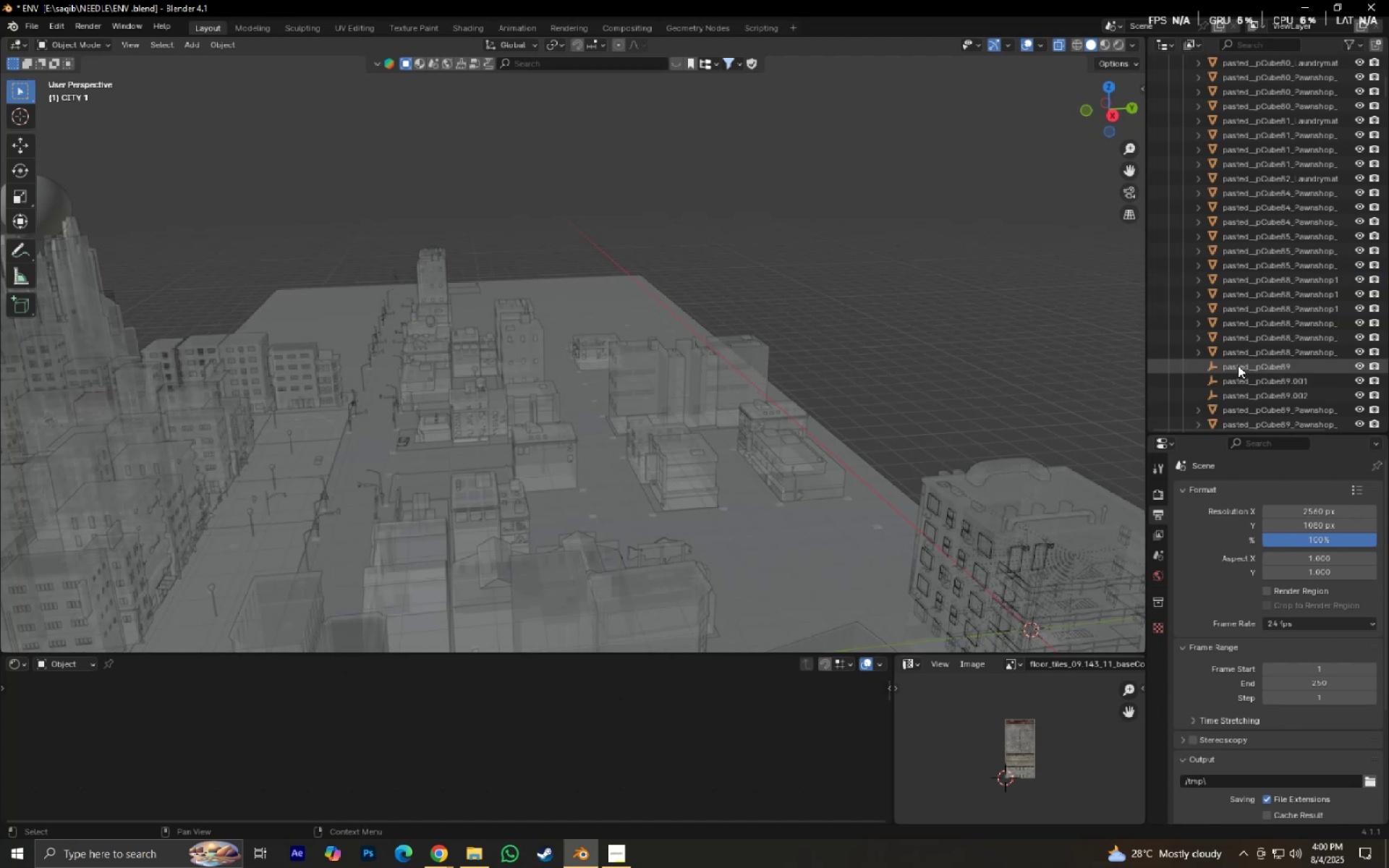 
hold_key(key=ShiftLeft, duration=0.59)
left_click([1238, 391])
 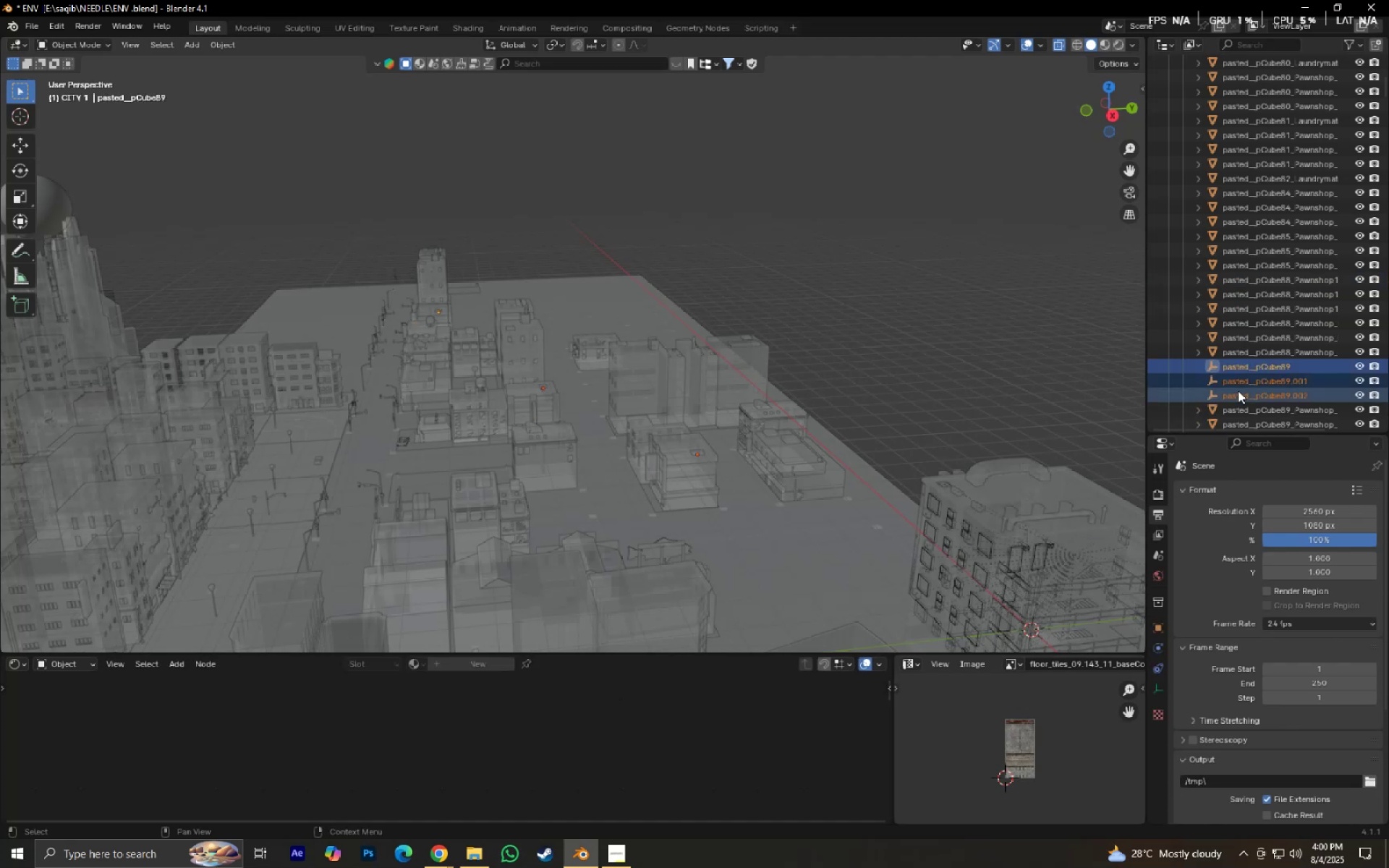 
key(X)
 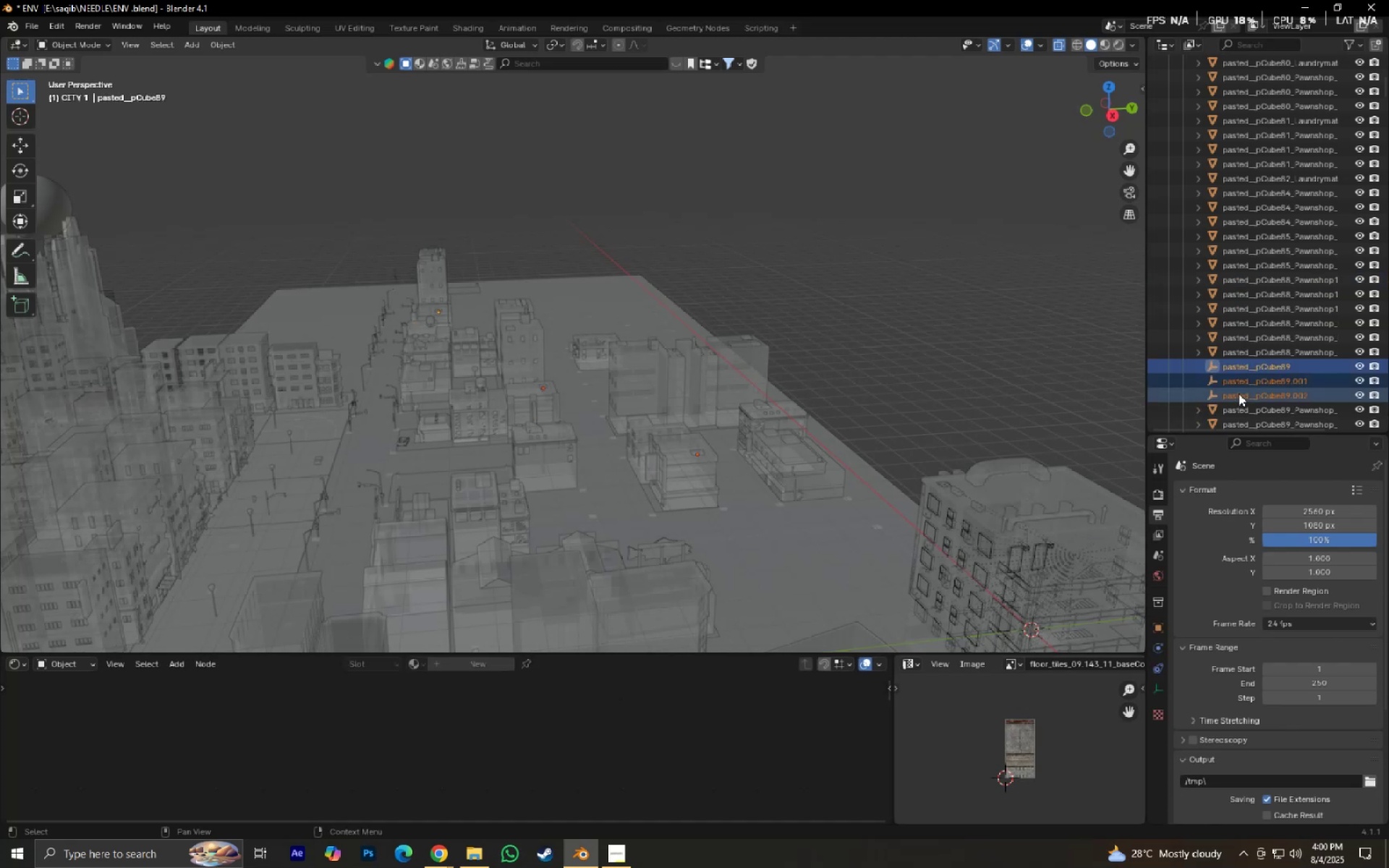 
scroll: coordinate [1239, 395], scroll_direction: down, amount: 4.0
 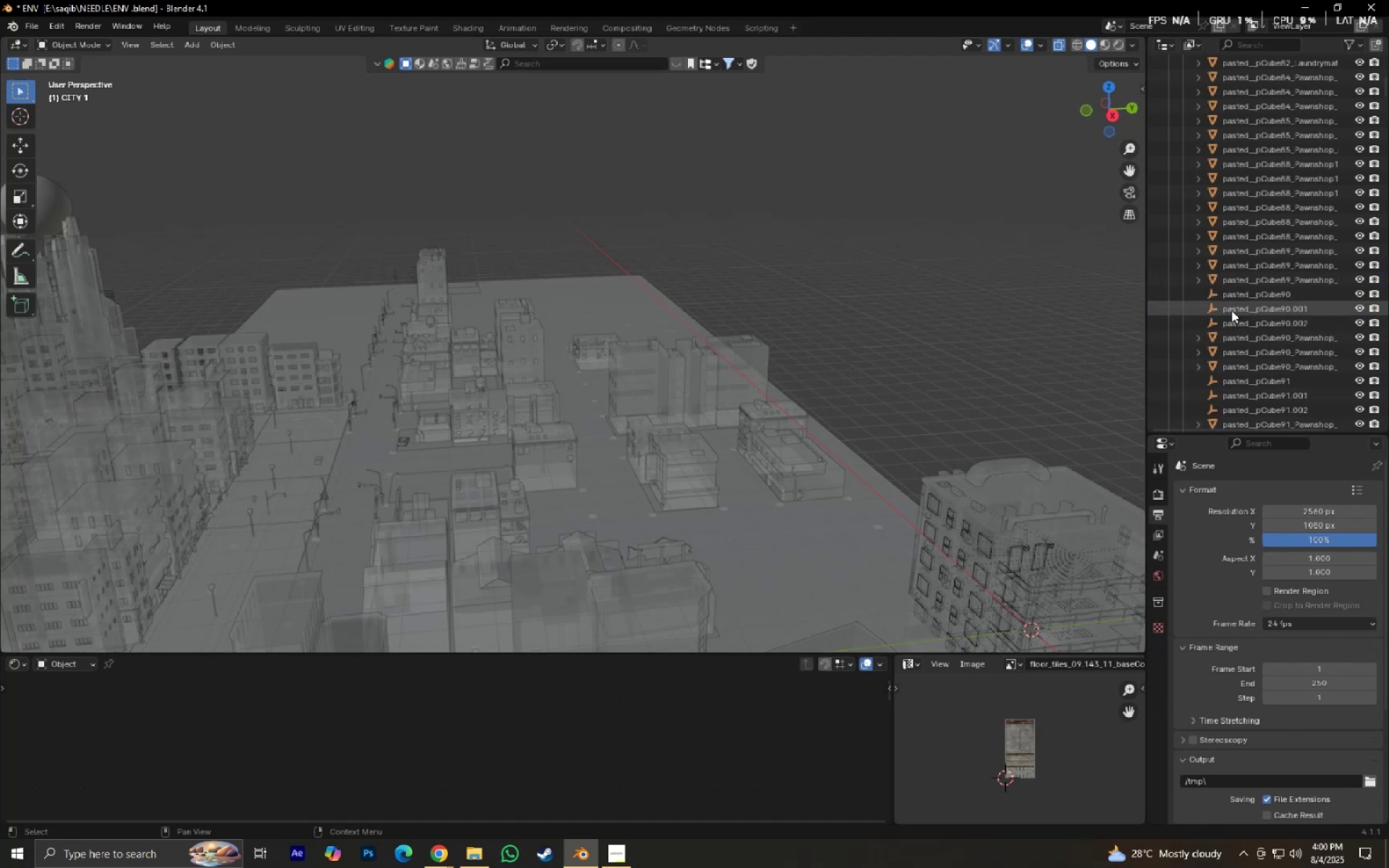 
double_click([1231, 298])
 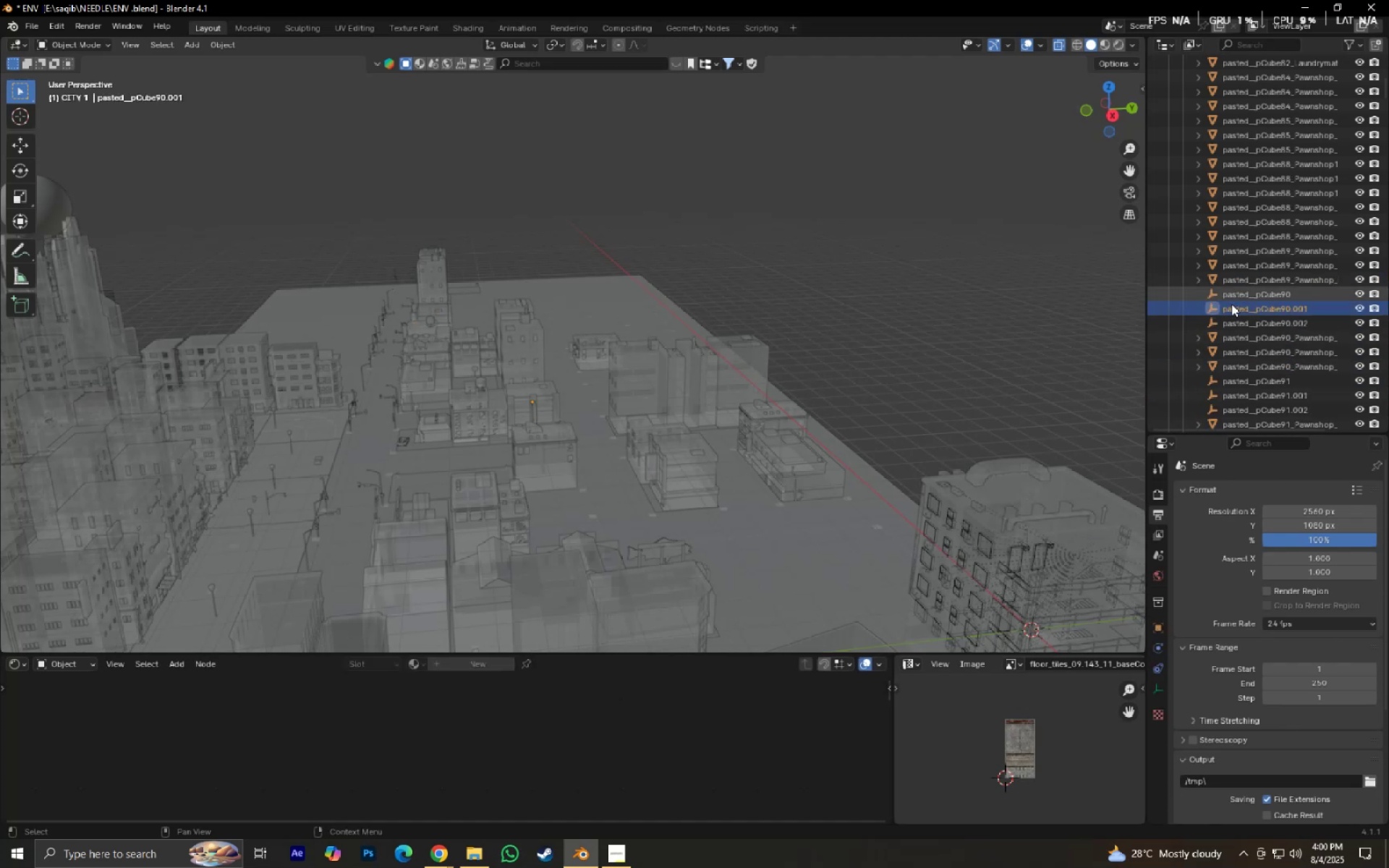 
hold_key(key=ShiftLeft, duration=0.41)
left_click([1235, 327])
 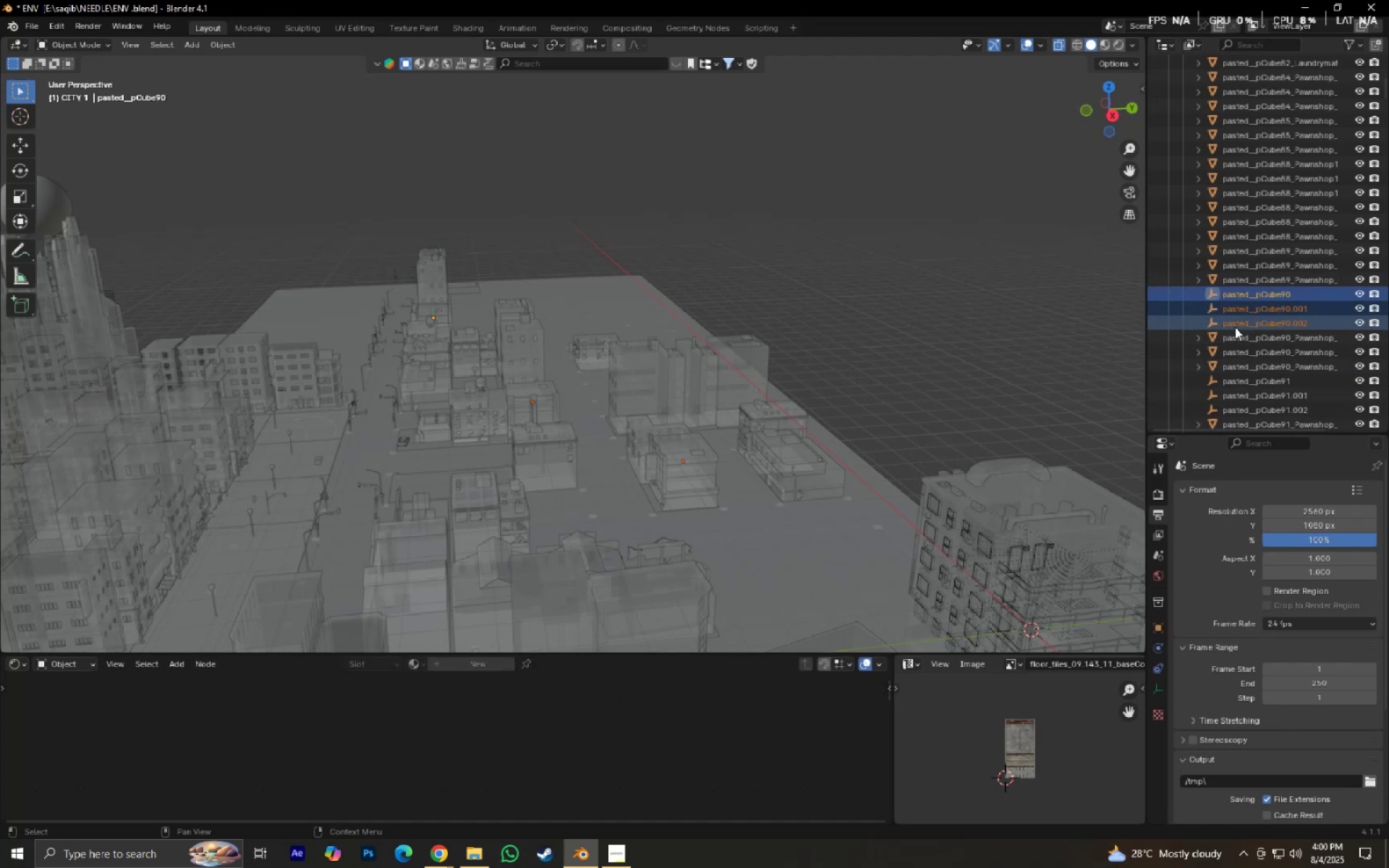 
key(X)
 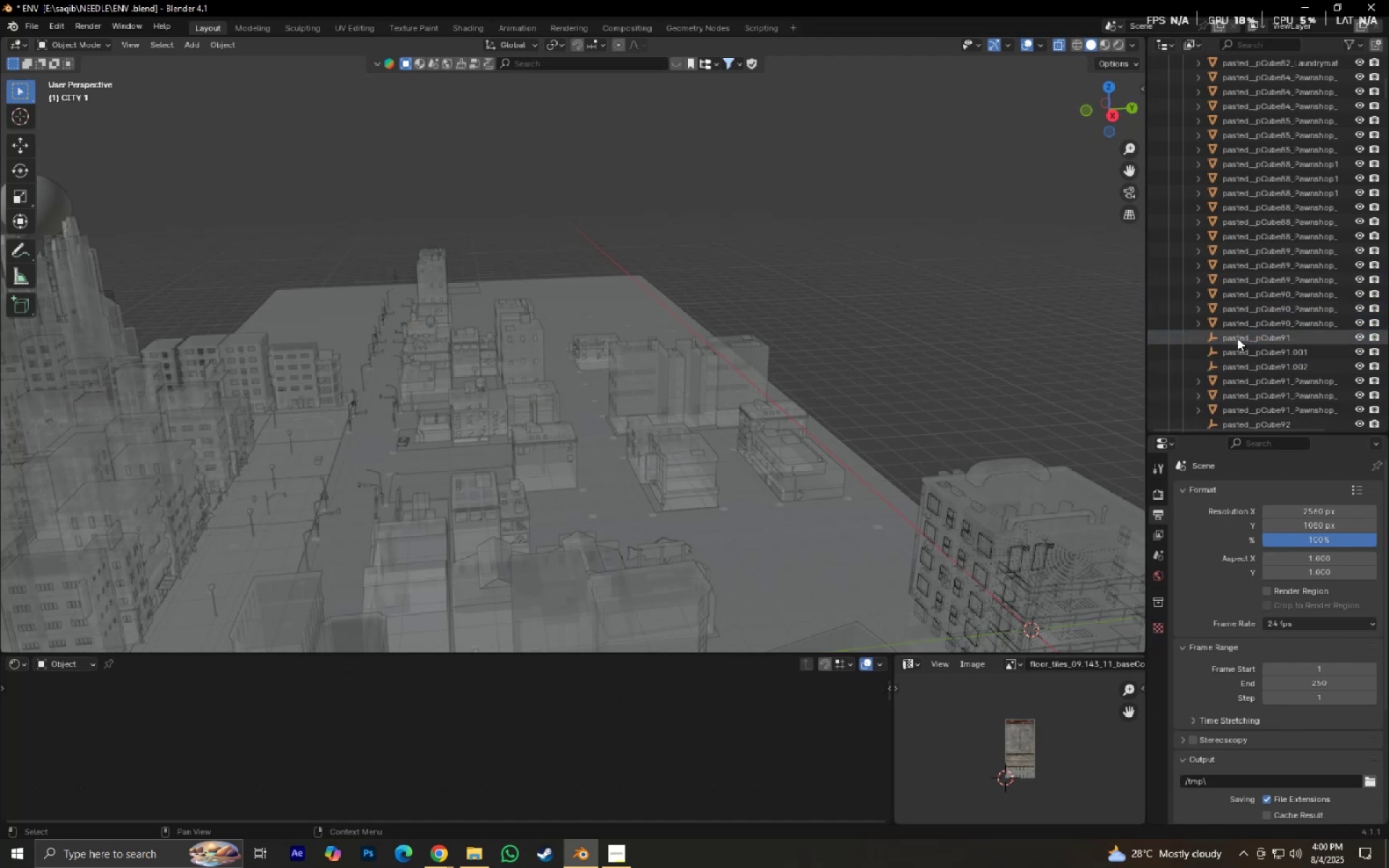 
left_click([1237, 345])
 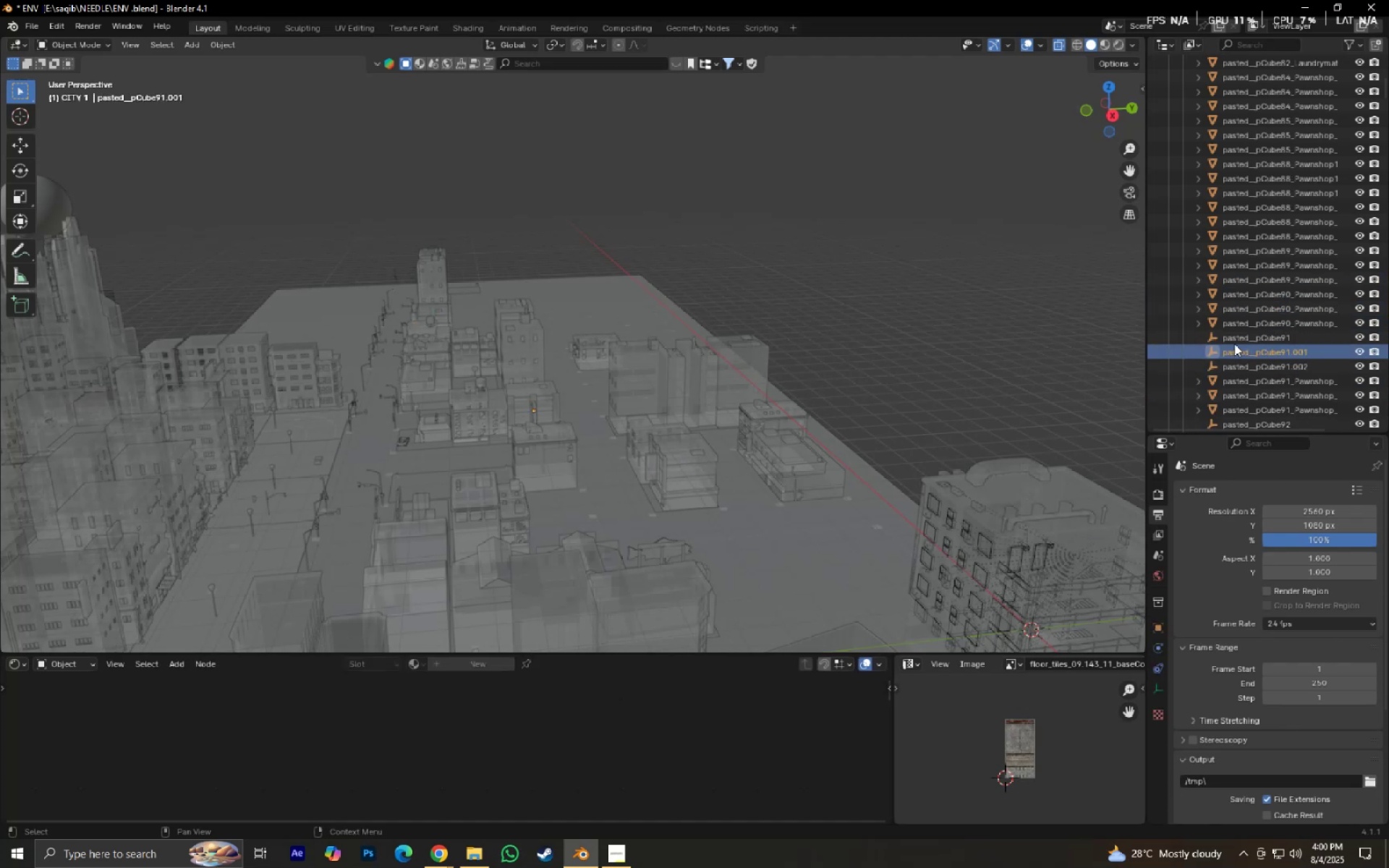 
left_click([1233, 343])
 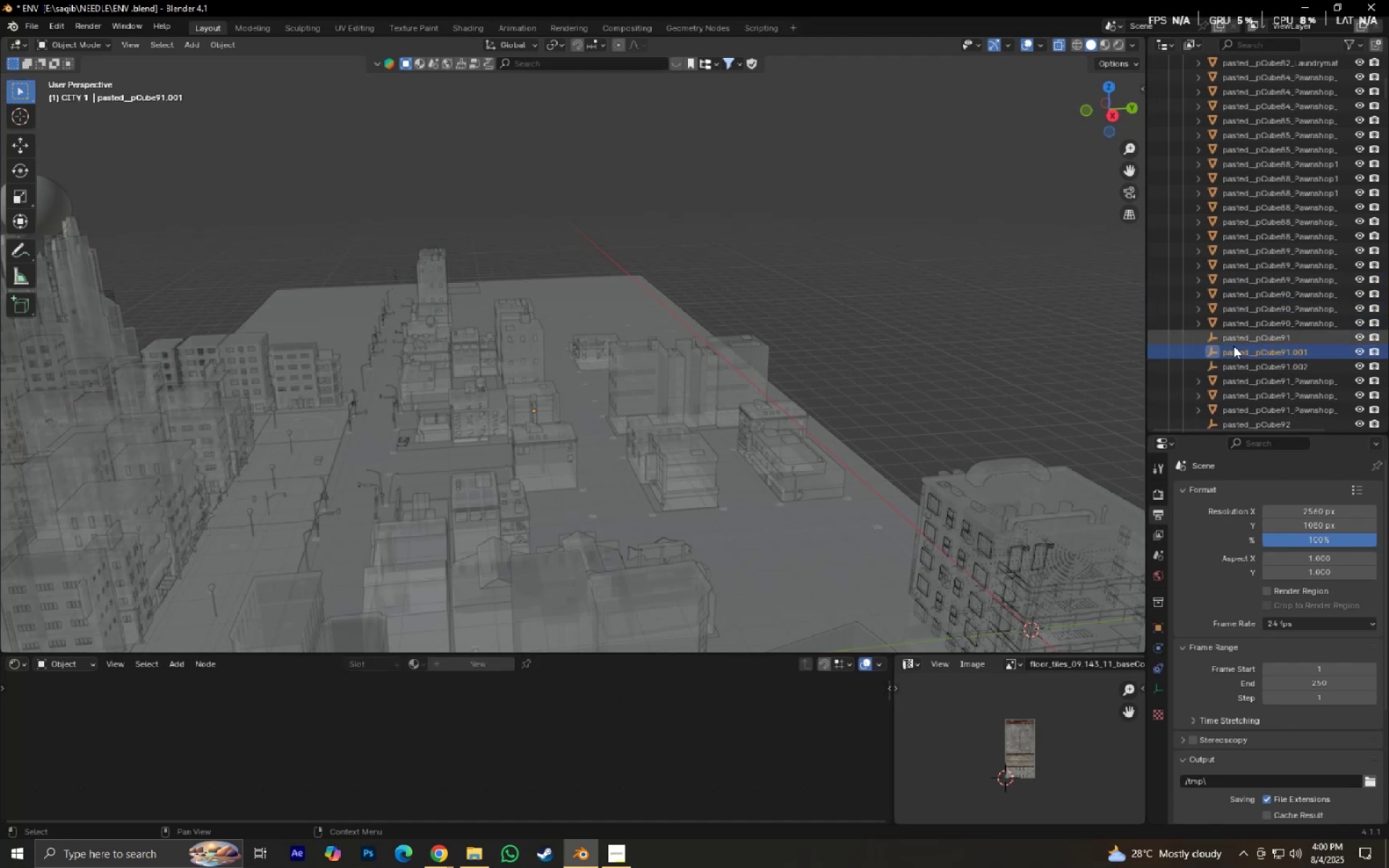 
hold_key(key=ShiftLeft, duration=0.57)
left_click([1237, 367])
 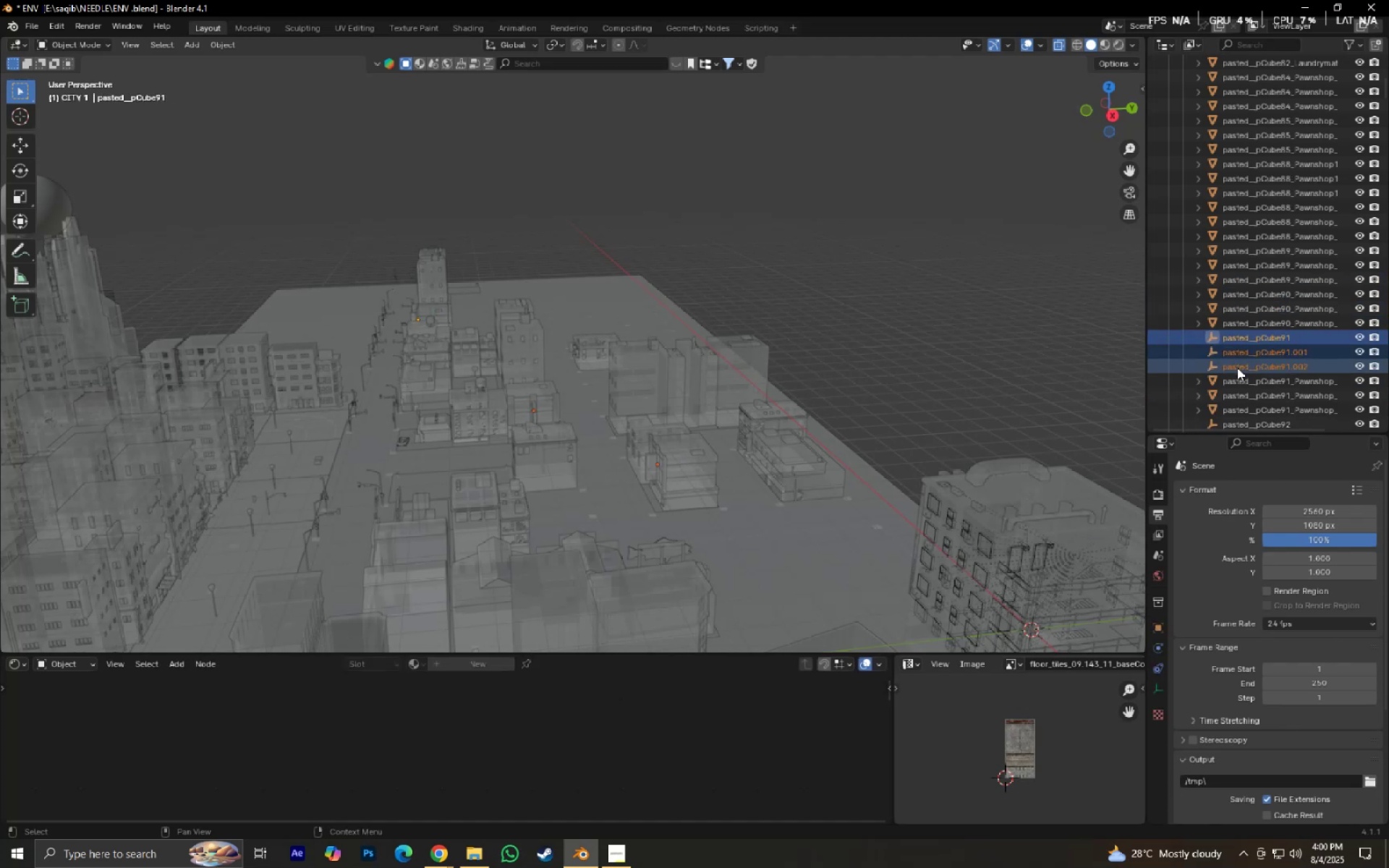 
key(X)
 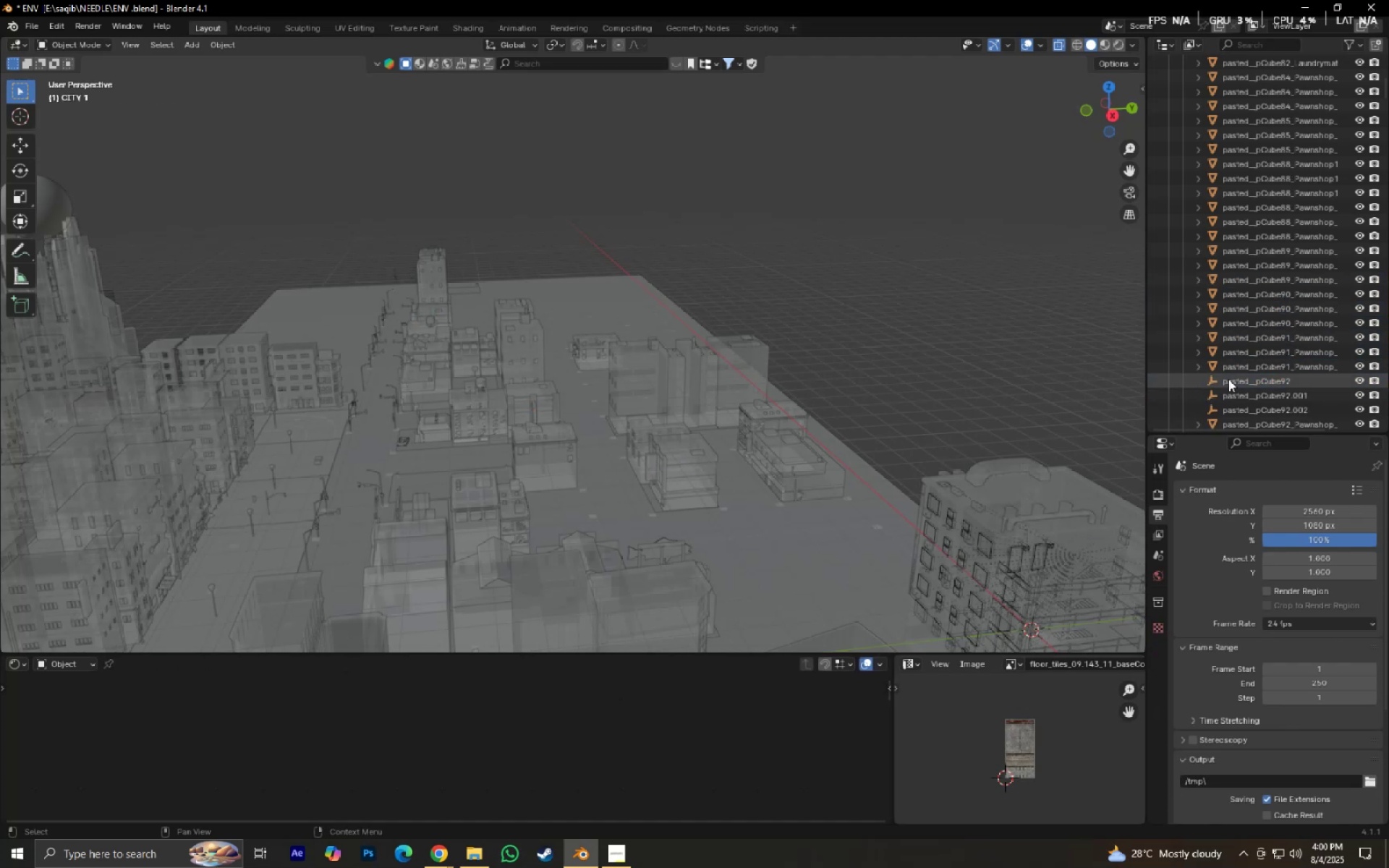 
scroll: coordinate [1228, 367], scroll_direction: down, amount: 3.0
 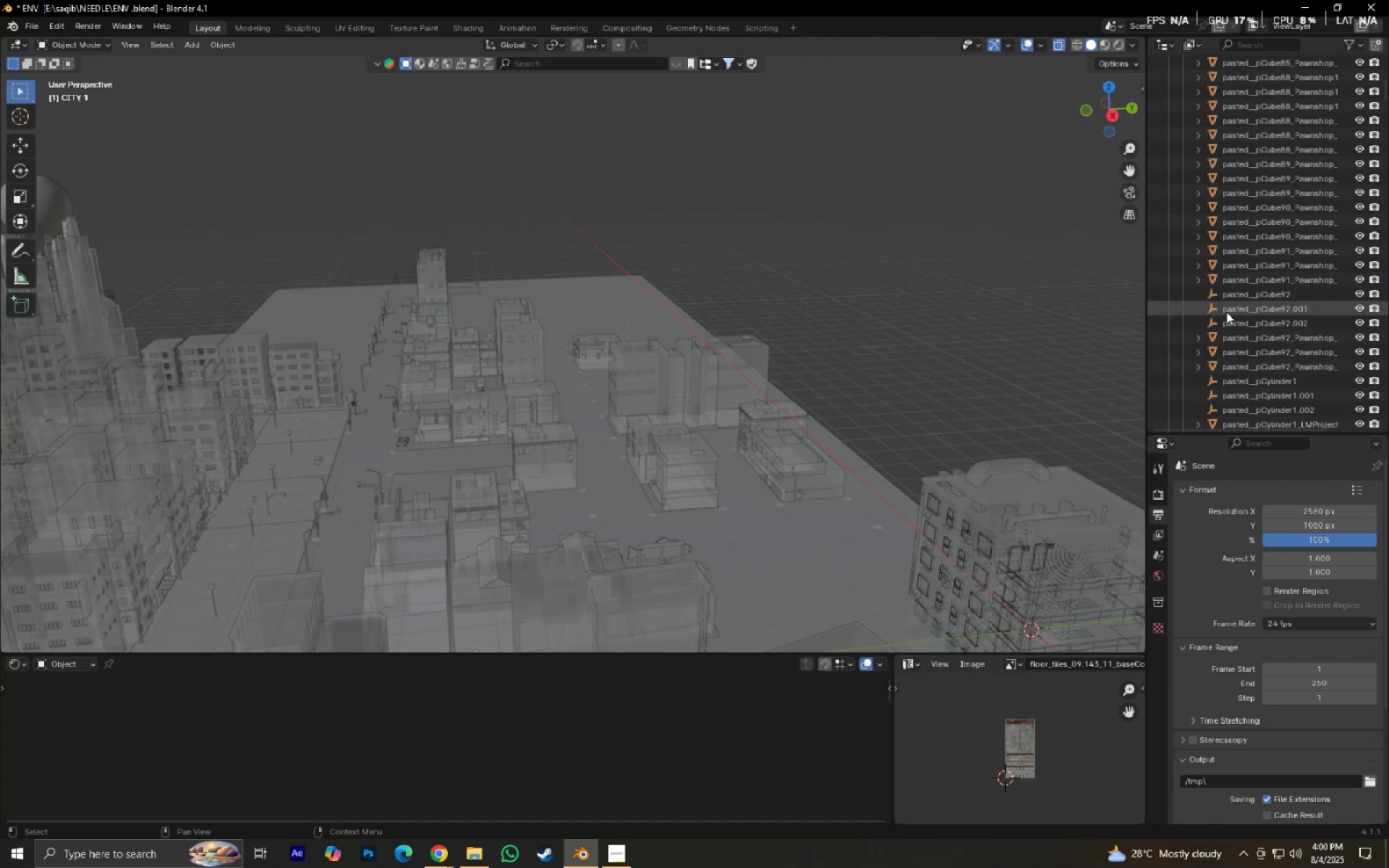 
left_click([1220, 299])
 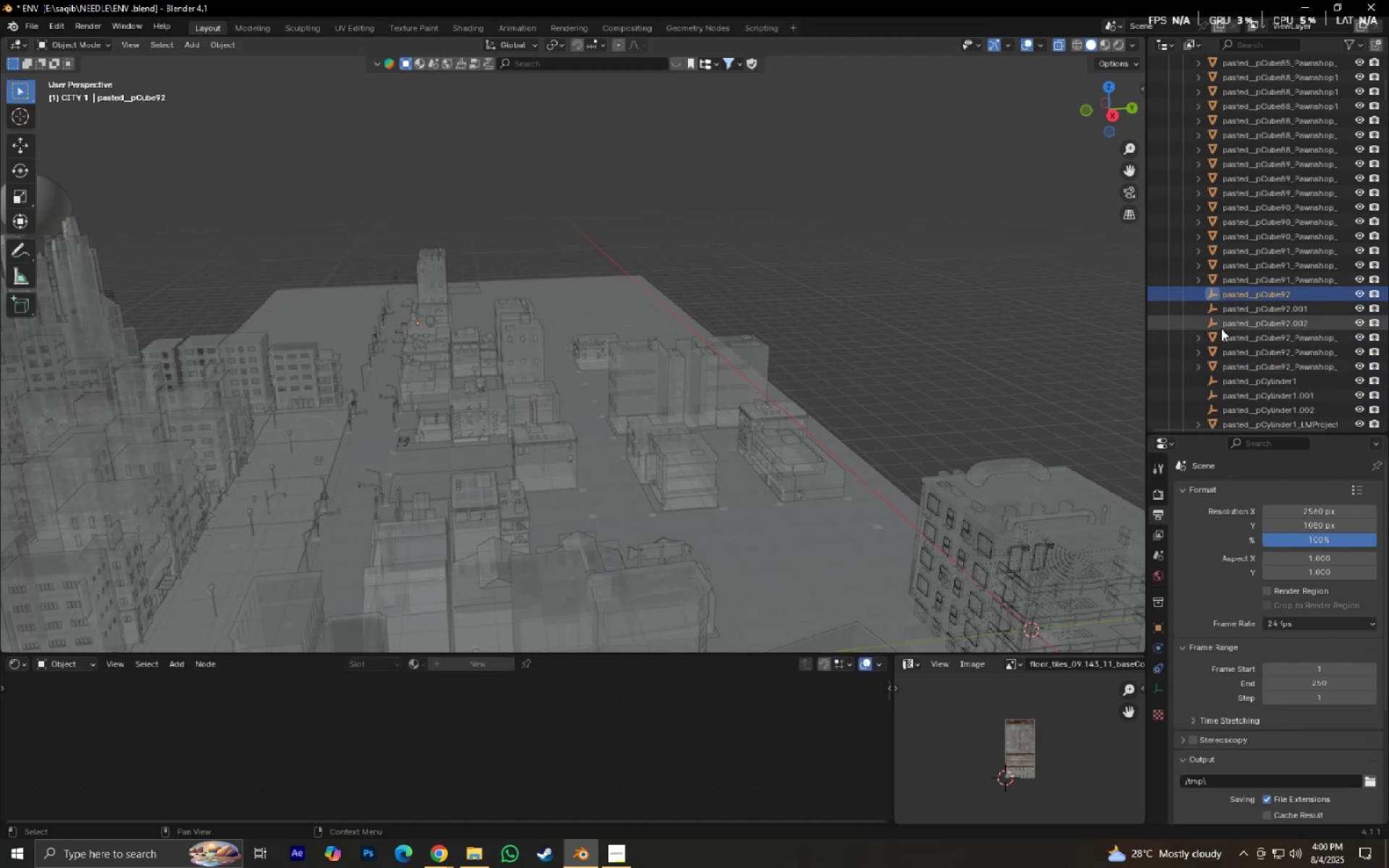 
hold_key(key=ShiftLeft, duration=0.61)
left_click([1224, 328])
 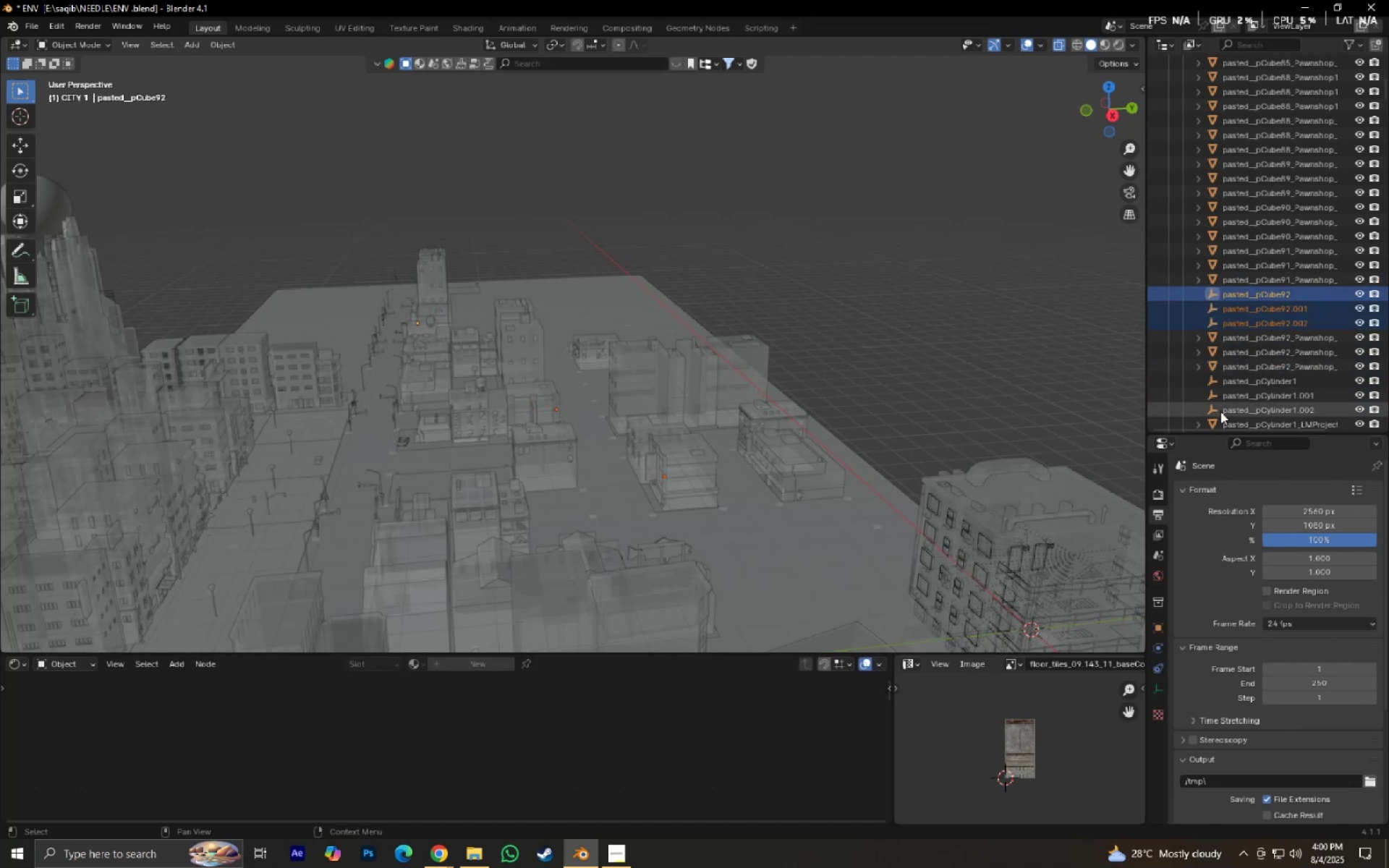 
key(X)
 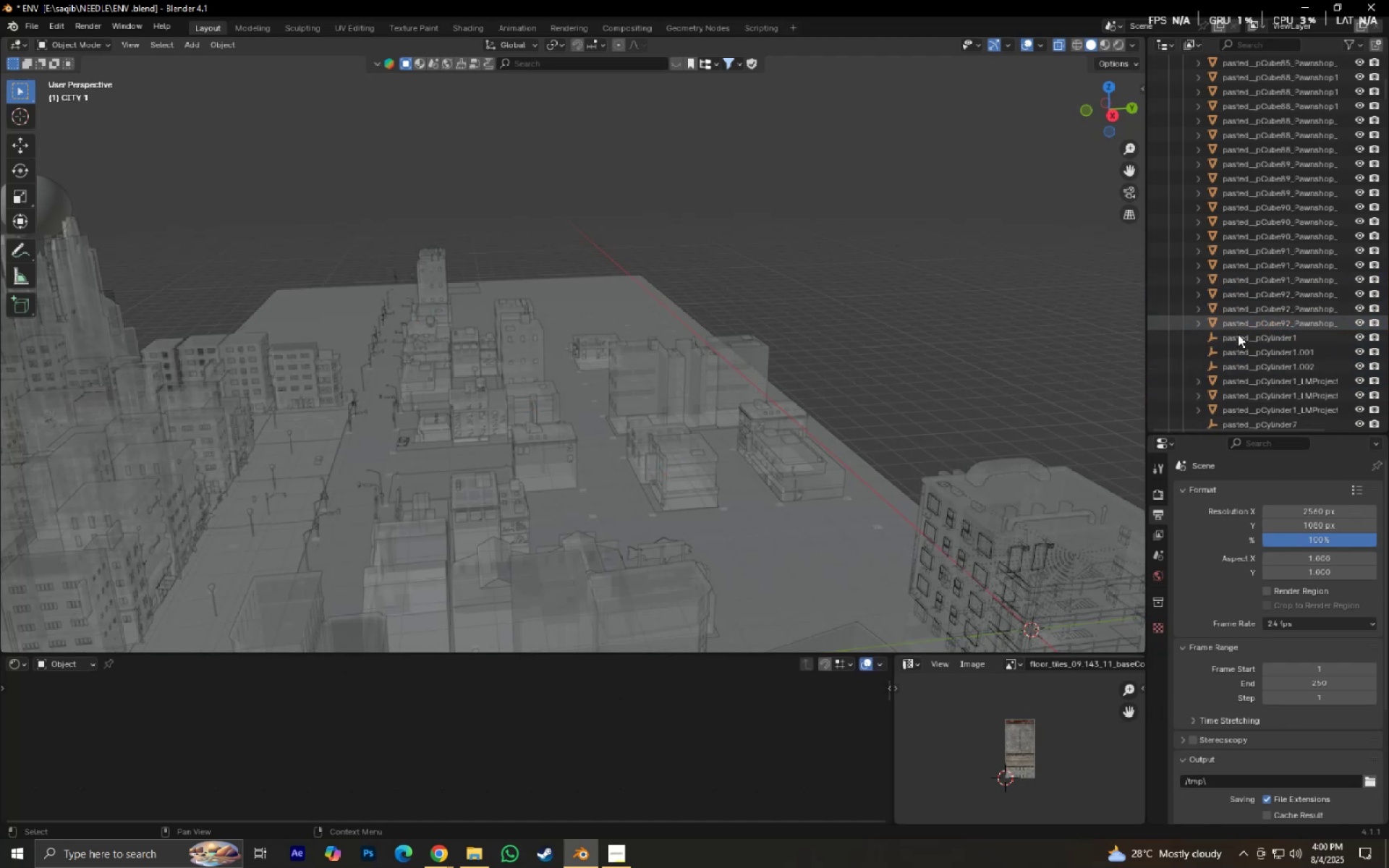 
left_click([1238, 339])
 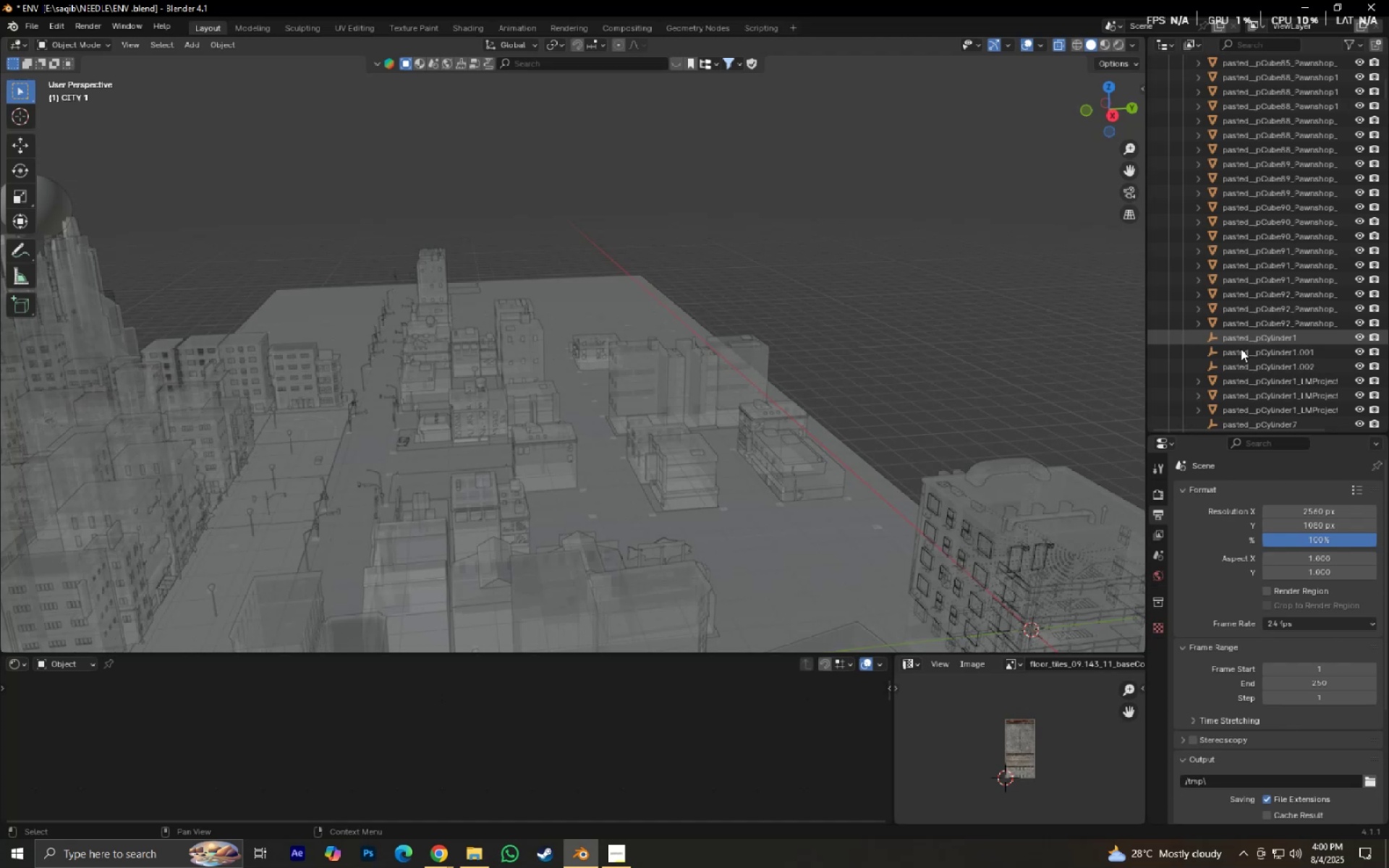 
hold_key(key=ShiftLeft, duration=0.38)
double_click([1244, 367])
 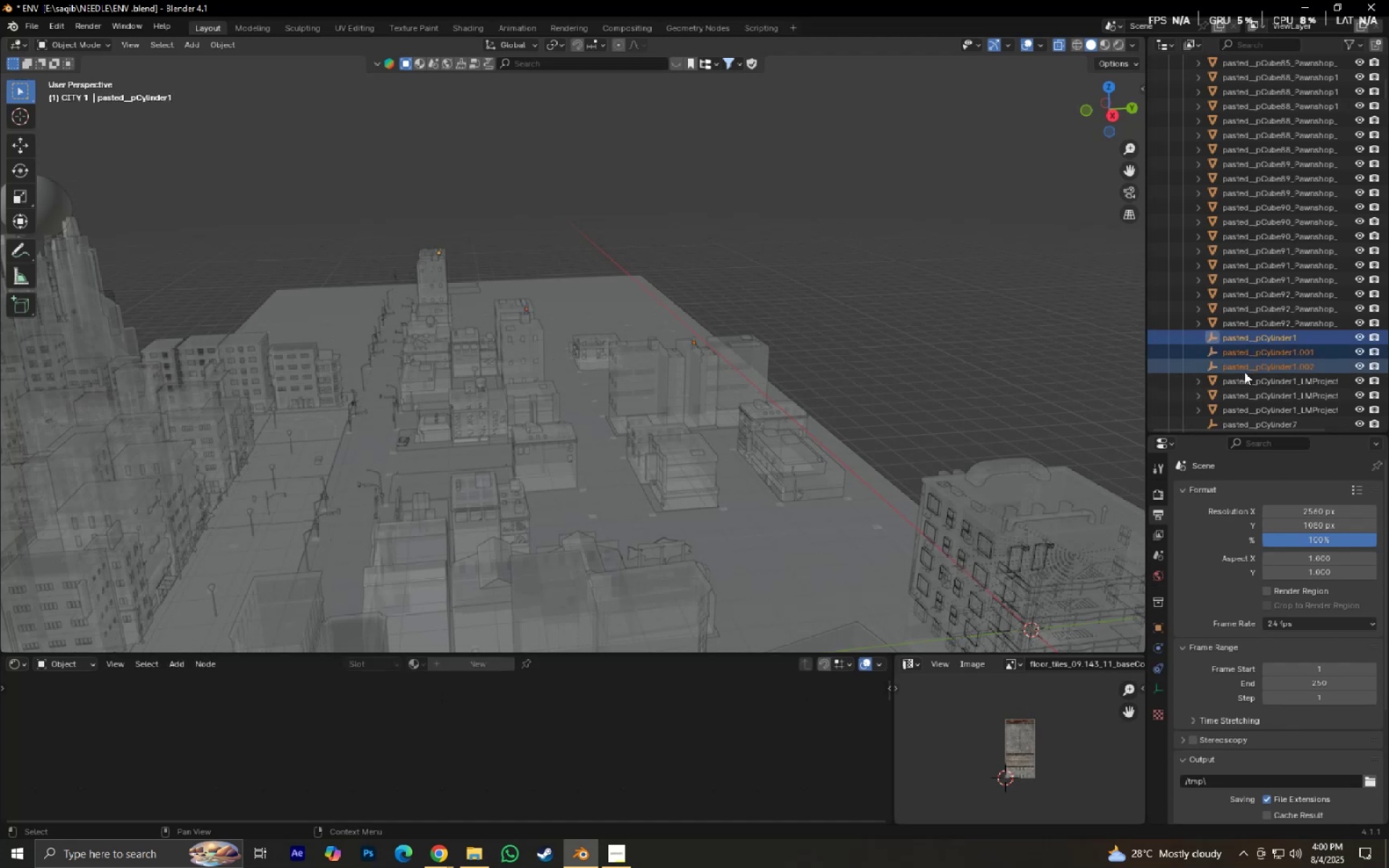 
key(X)
 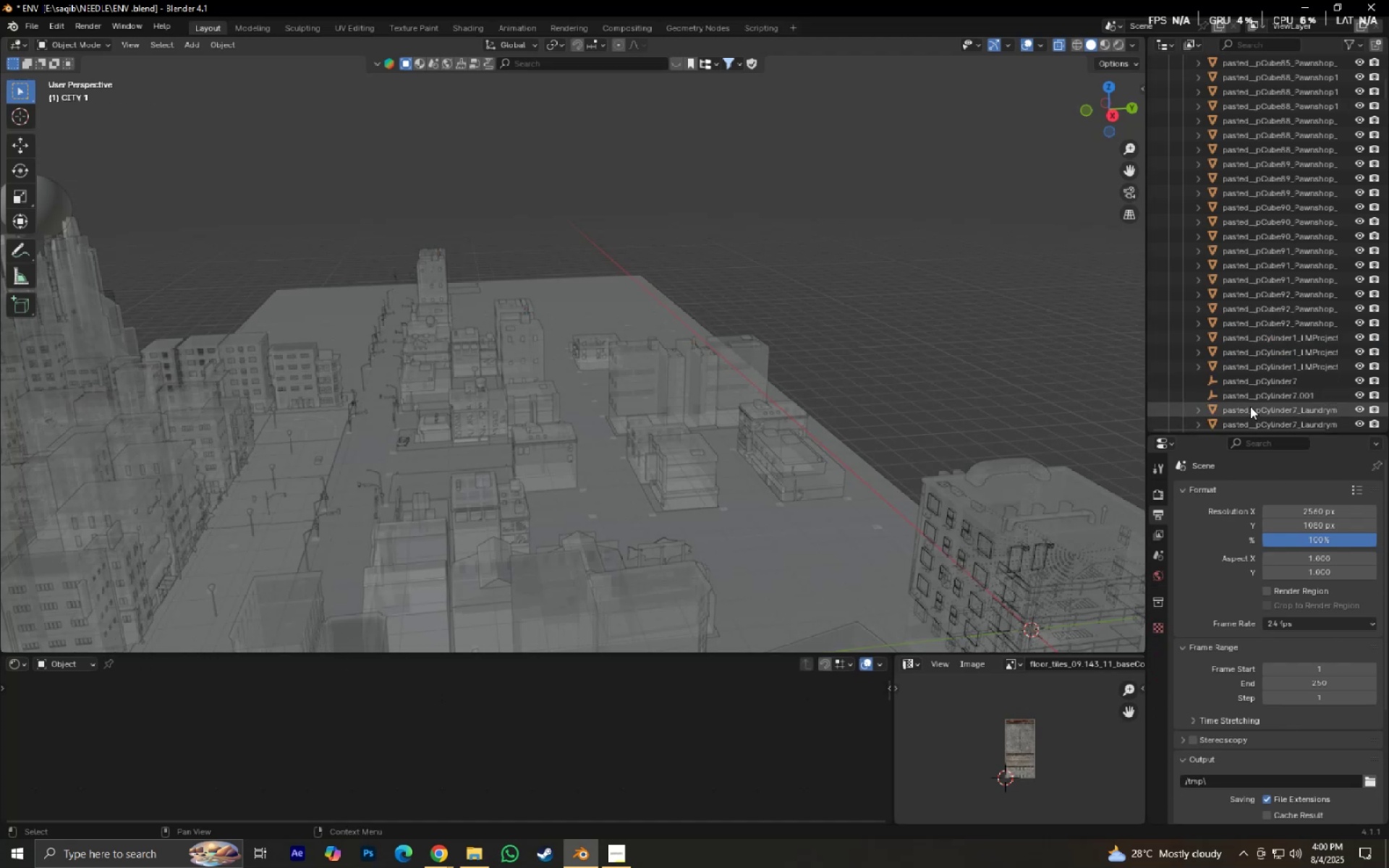 
scroll: coordinate [1250, 407], scroll_direction: down, amount: 1.0
 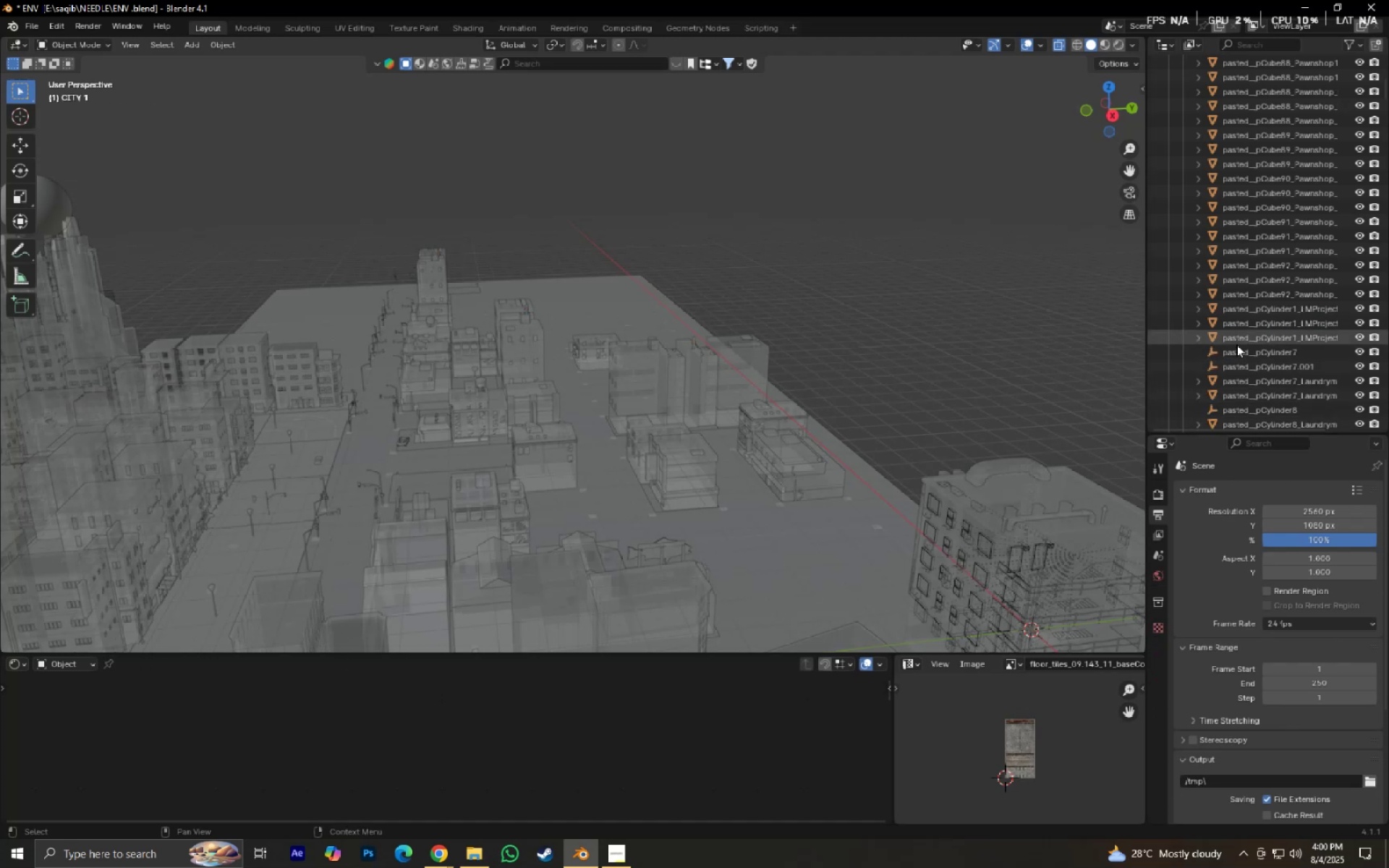 
left_click([1239, 354])
 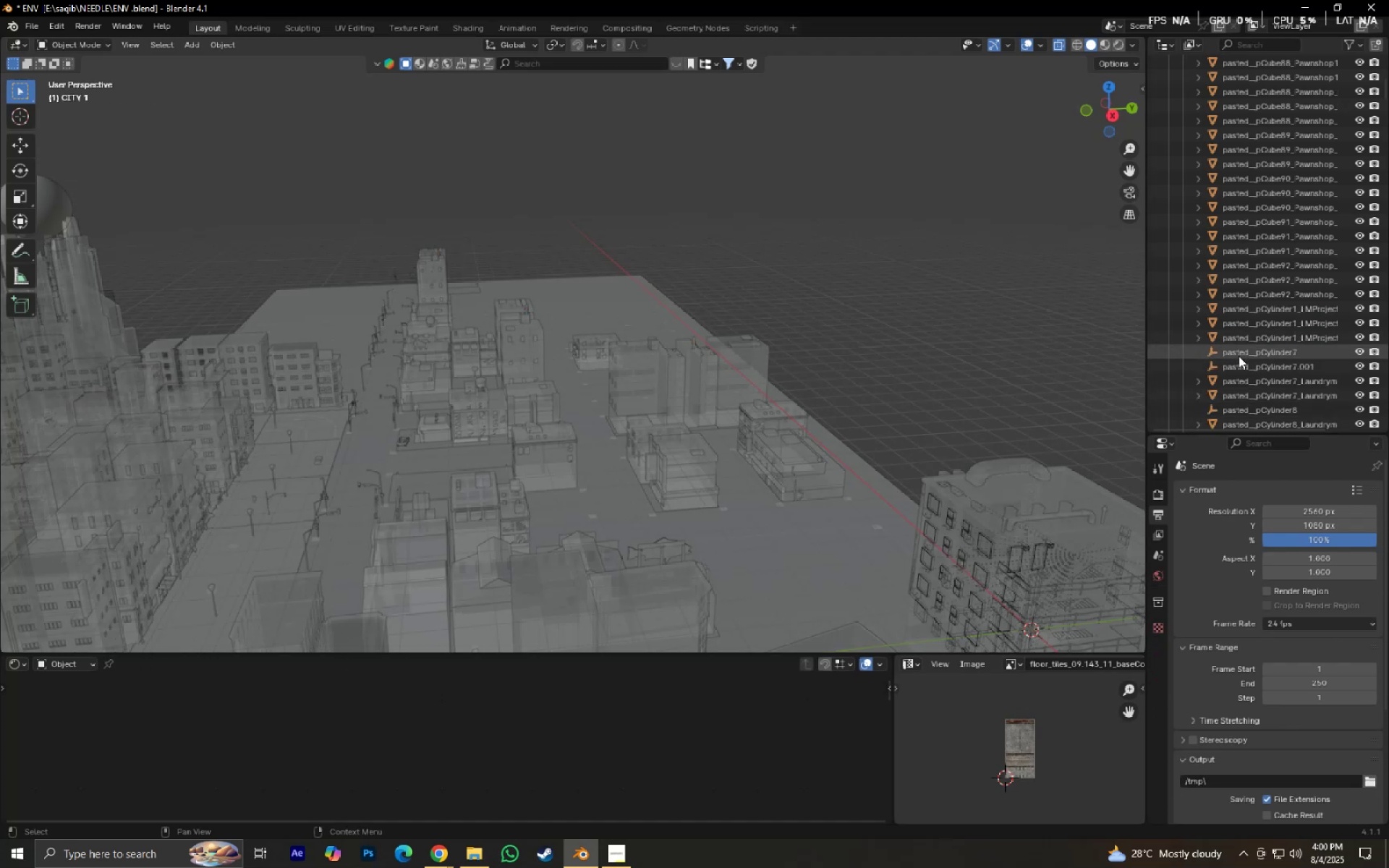 
hold_key(key=ControlLeft, duration=0.34)
double_click([1240, 365])
 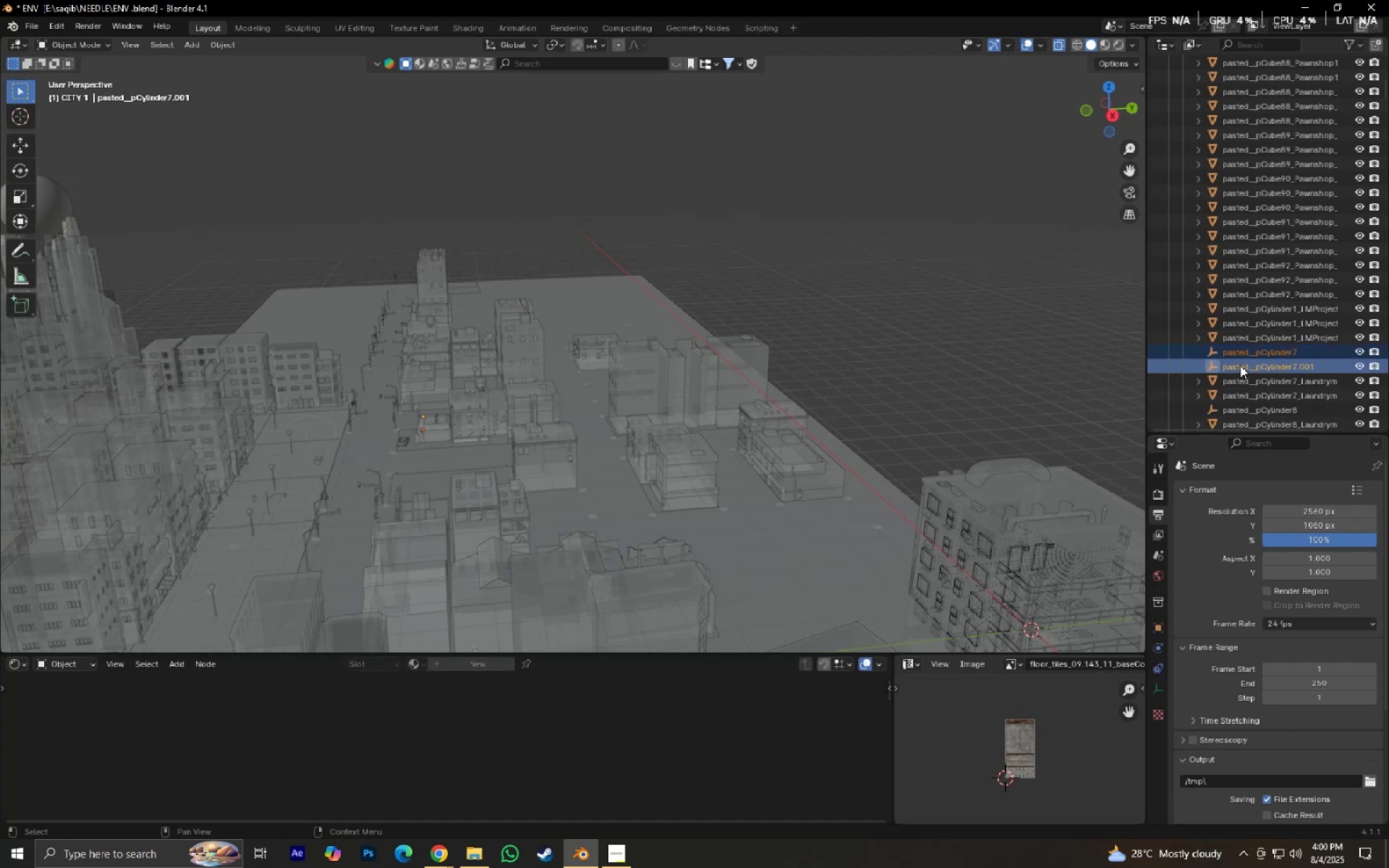 
key(X)
 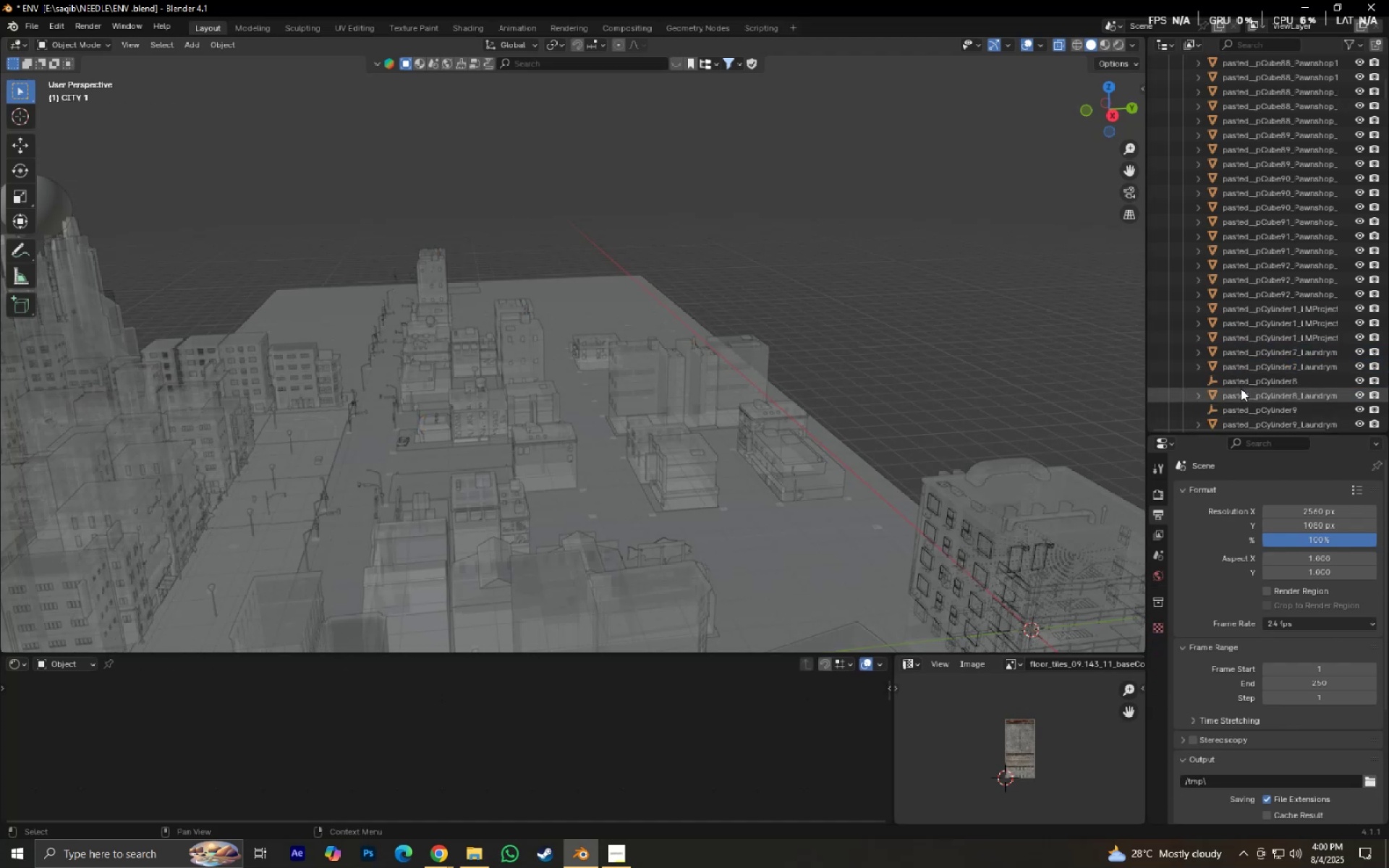 
double_click([1240, 383])
 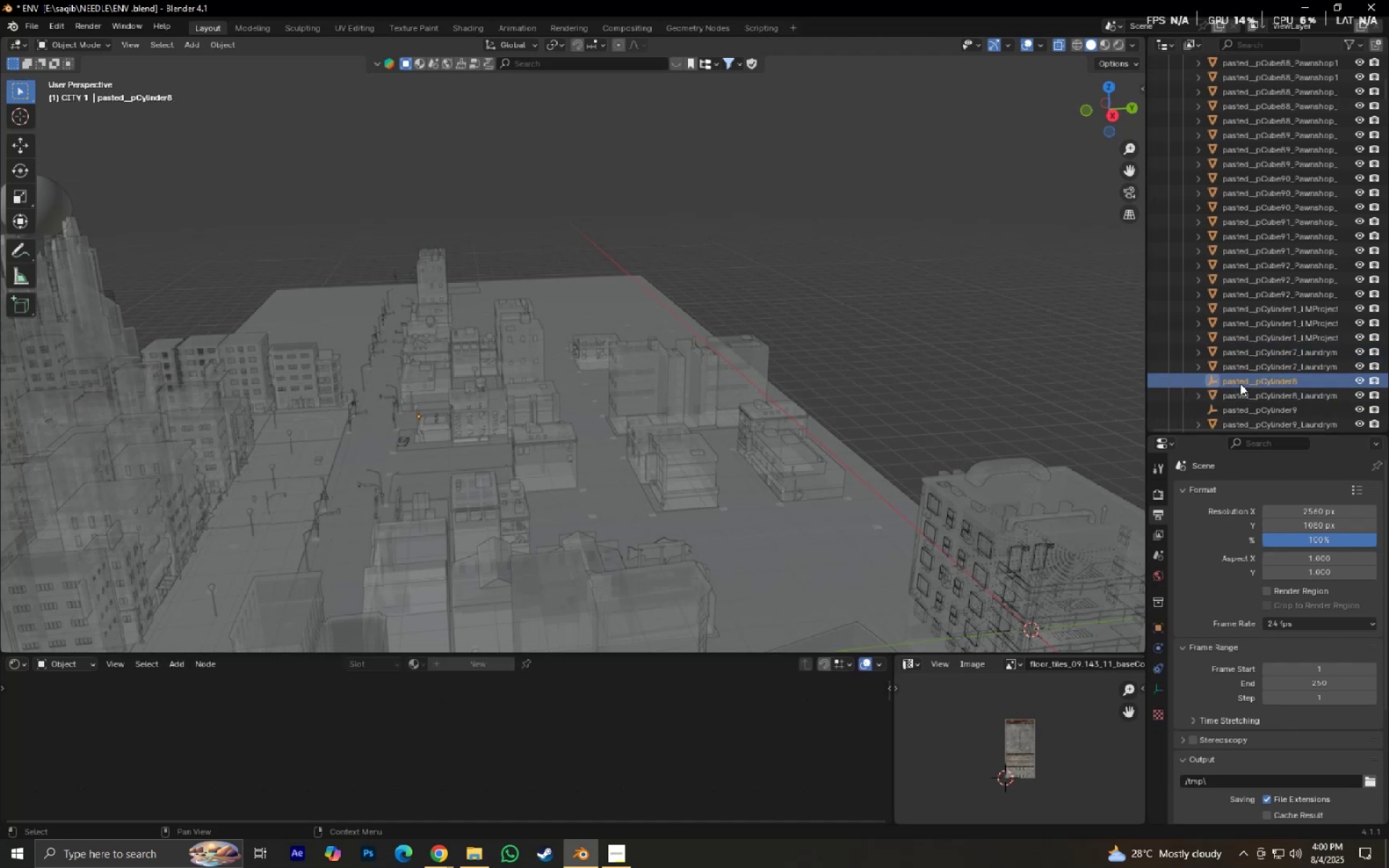 
key(X)
 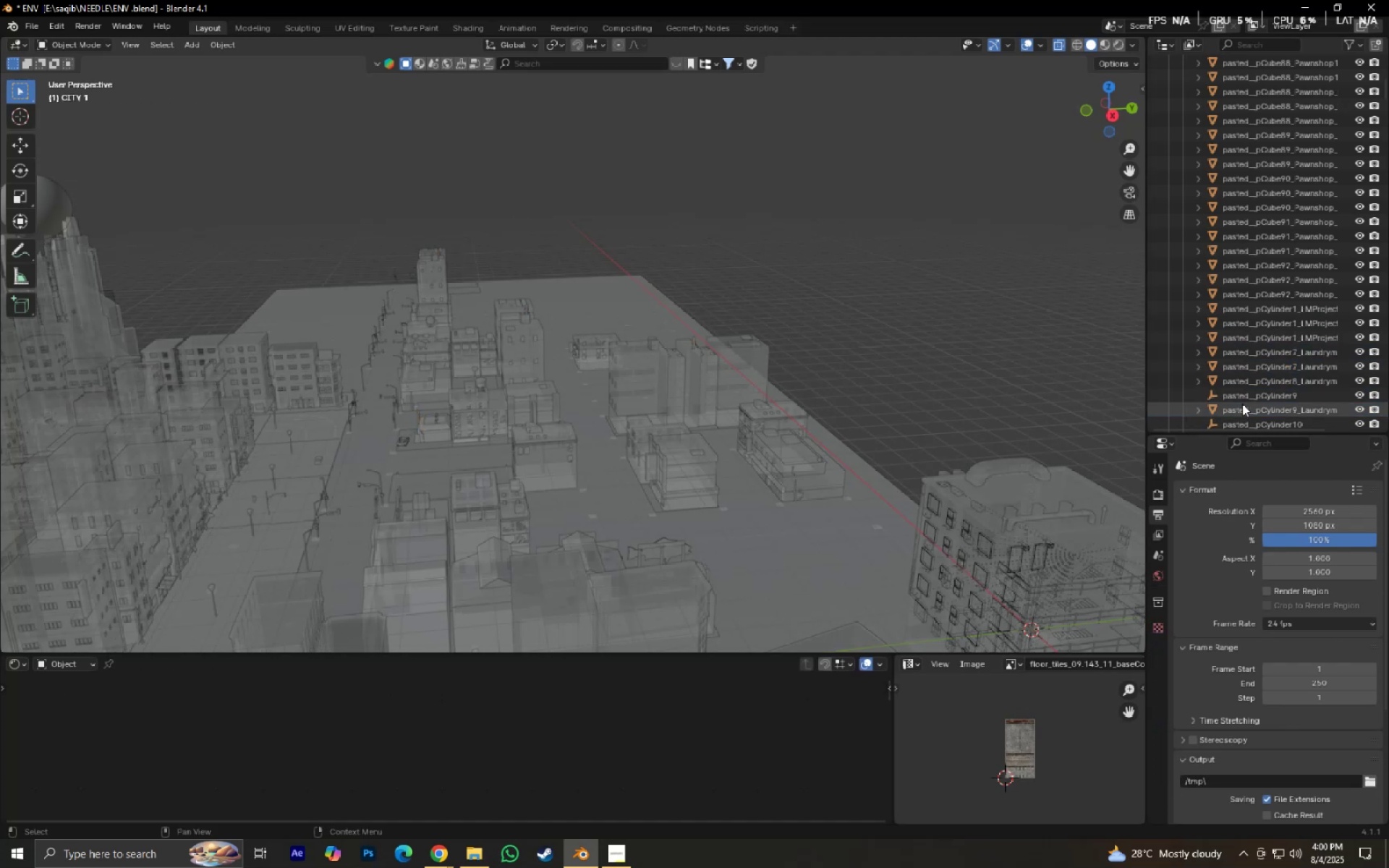 
left_click([1242, 400])
 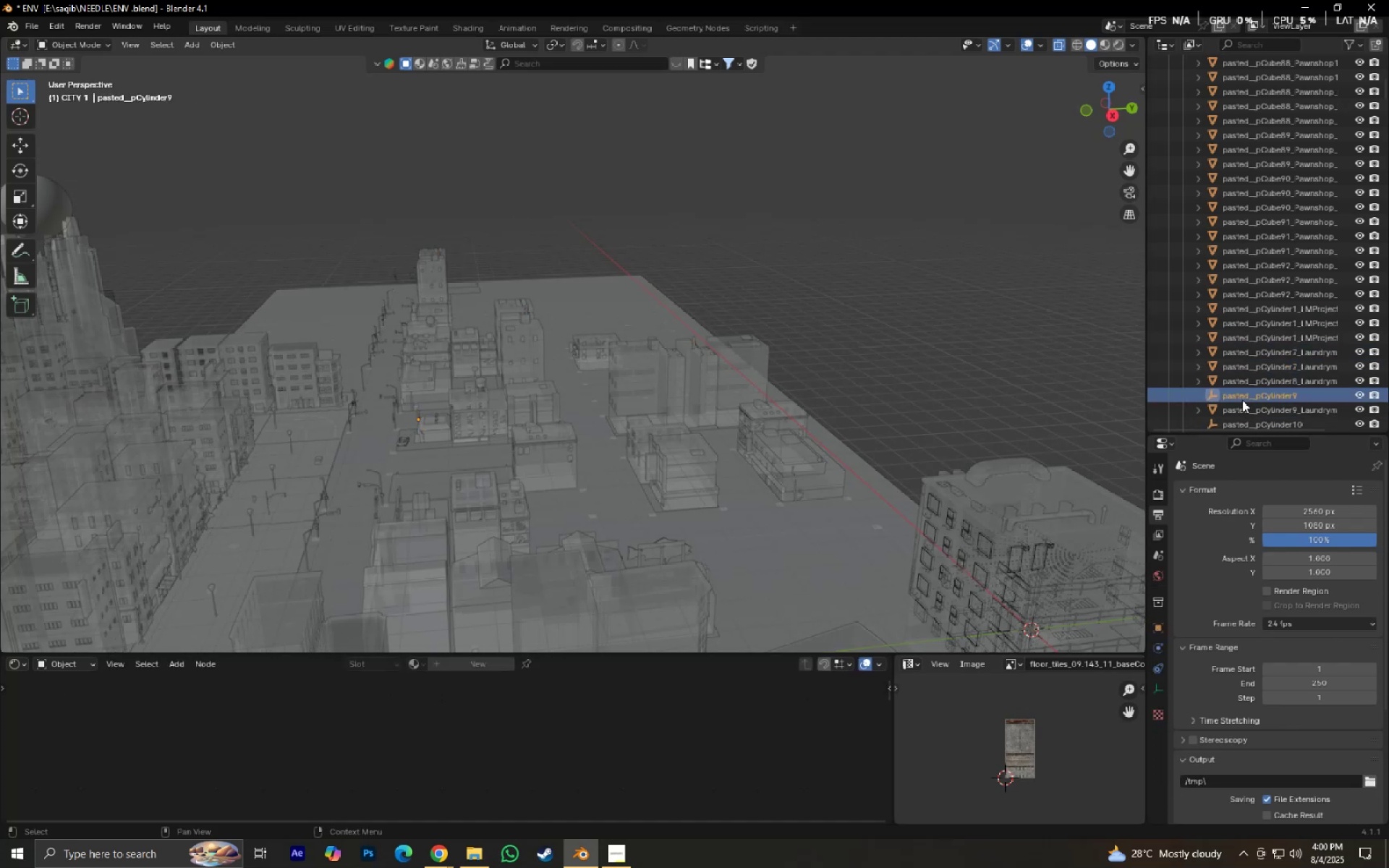 
key(X)
 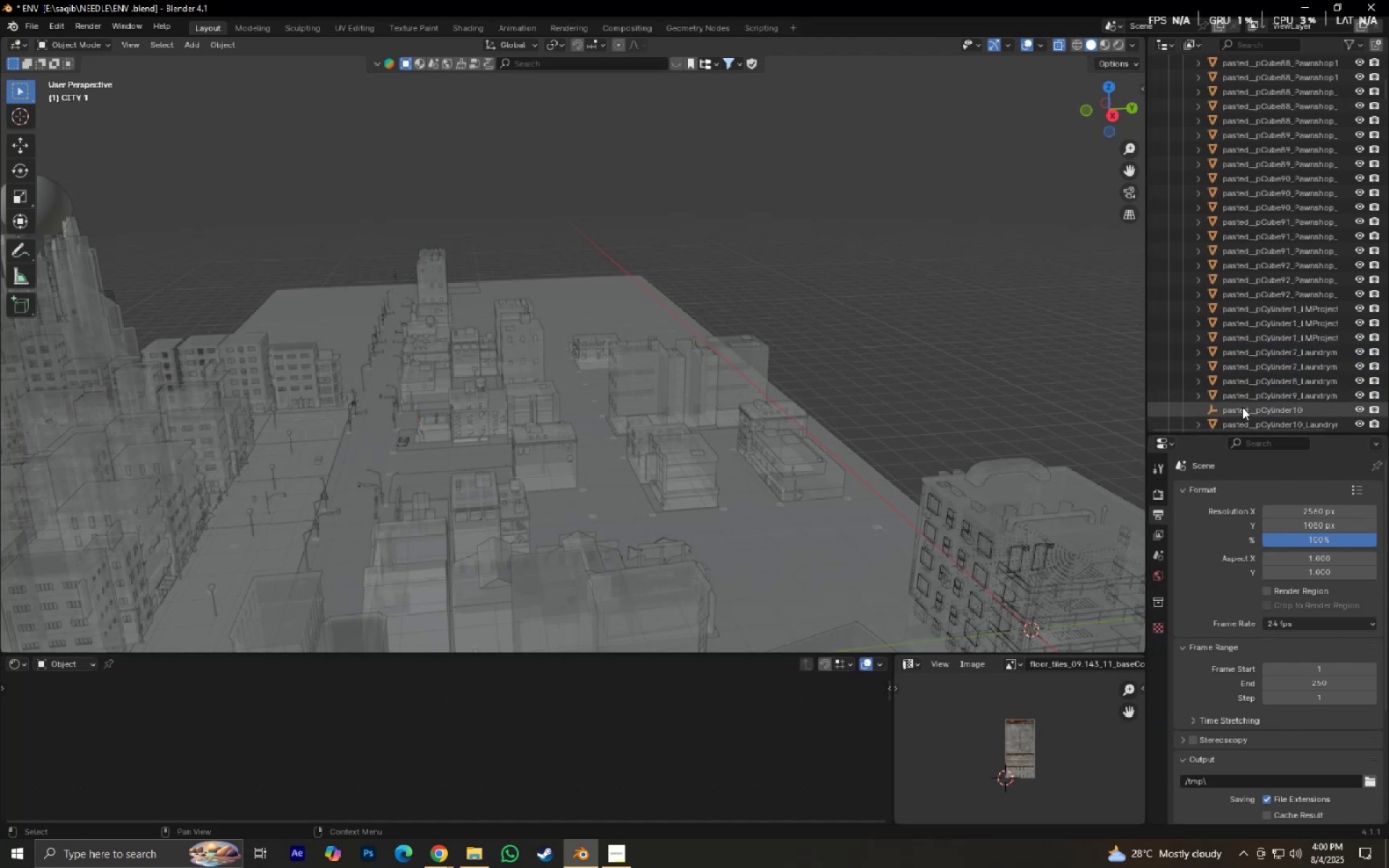 
scroll: coordinate [1241, 381], scroll_direction: down, amount: 4.0
 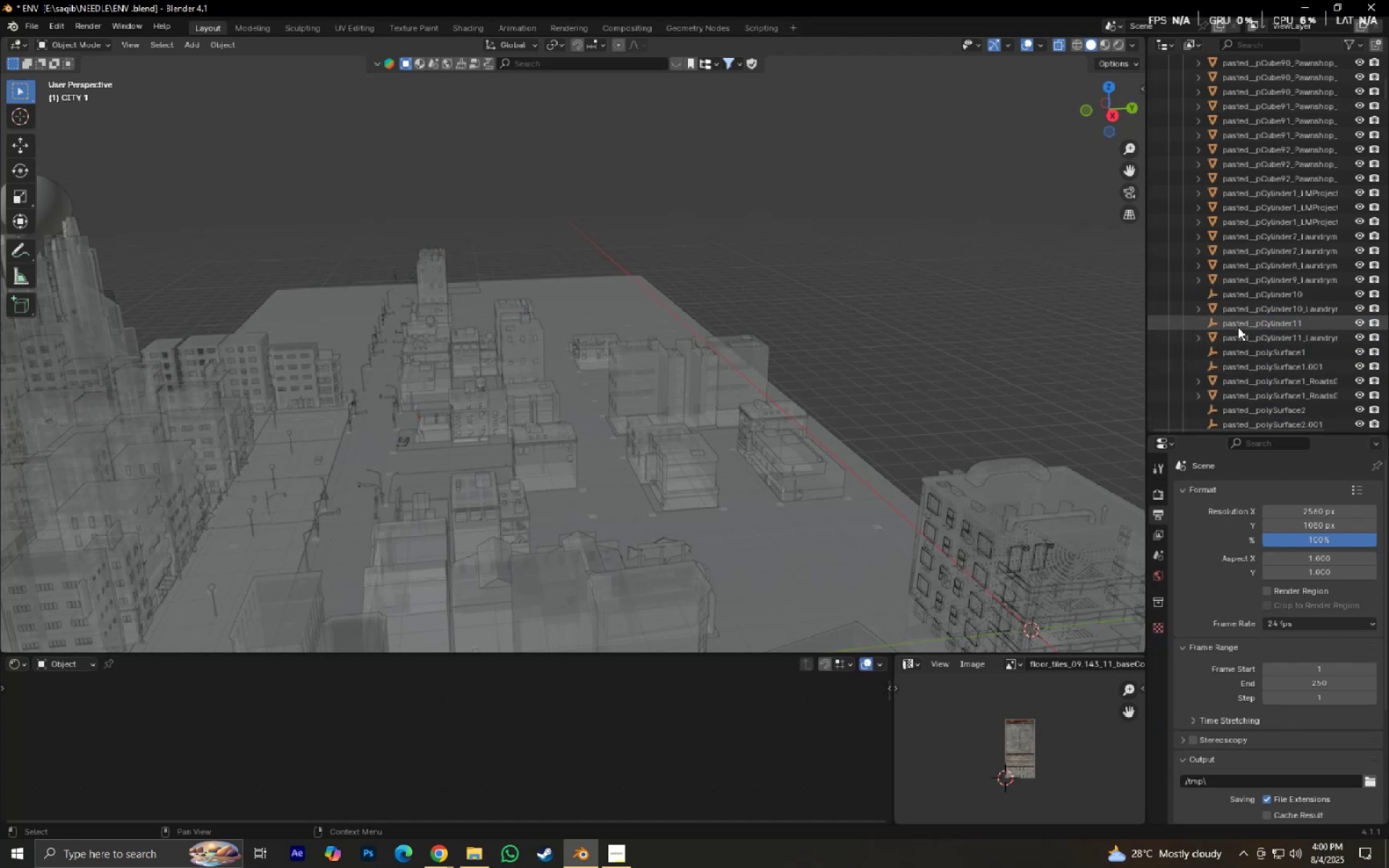 
left_click([1238, 320])
 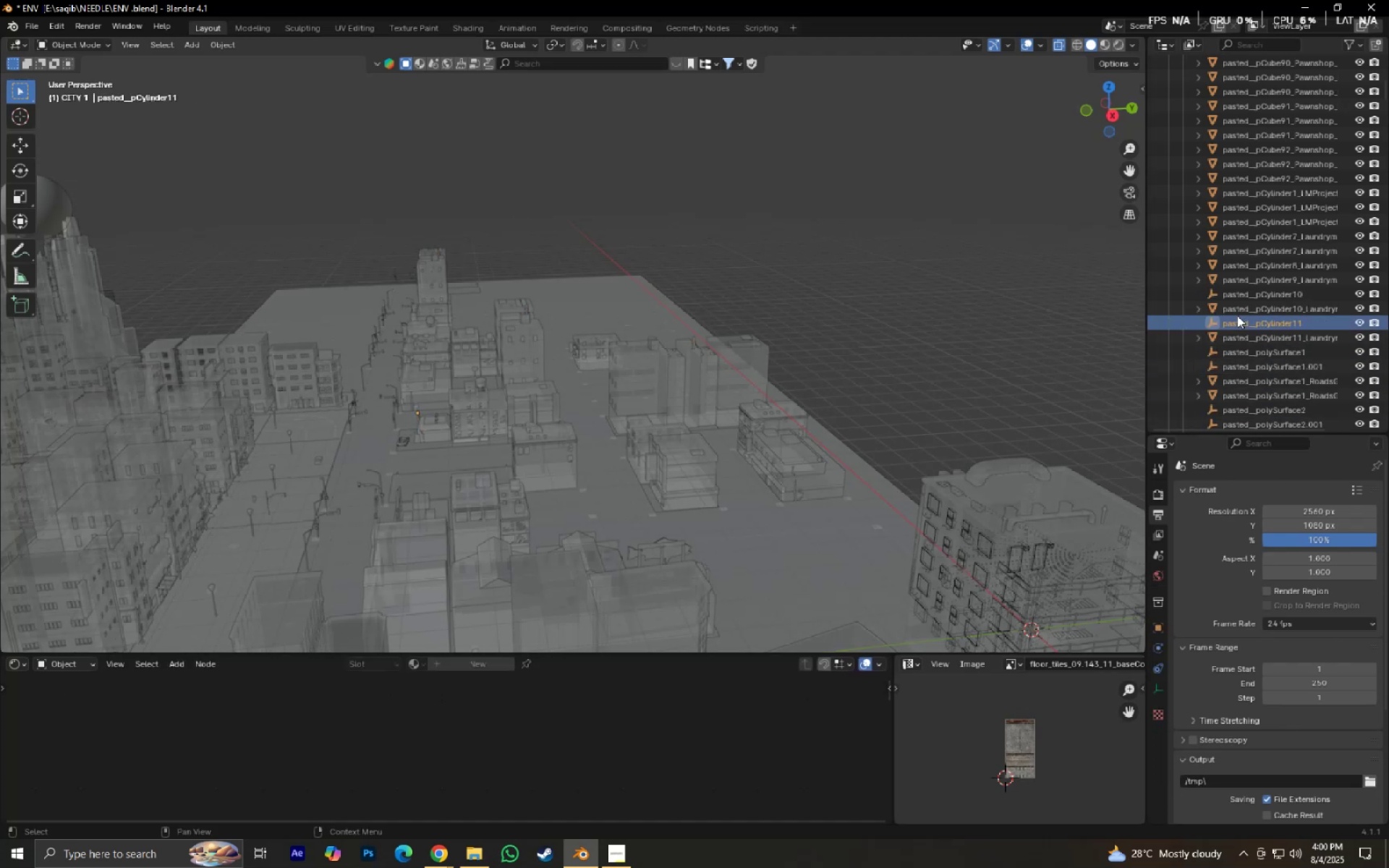 
hold_key(key=ControlLeft, duration=0.35)
double_click([1234, 294])
 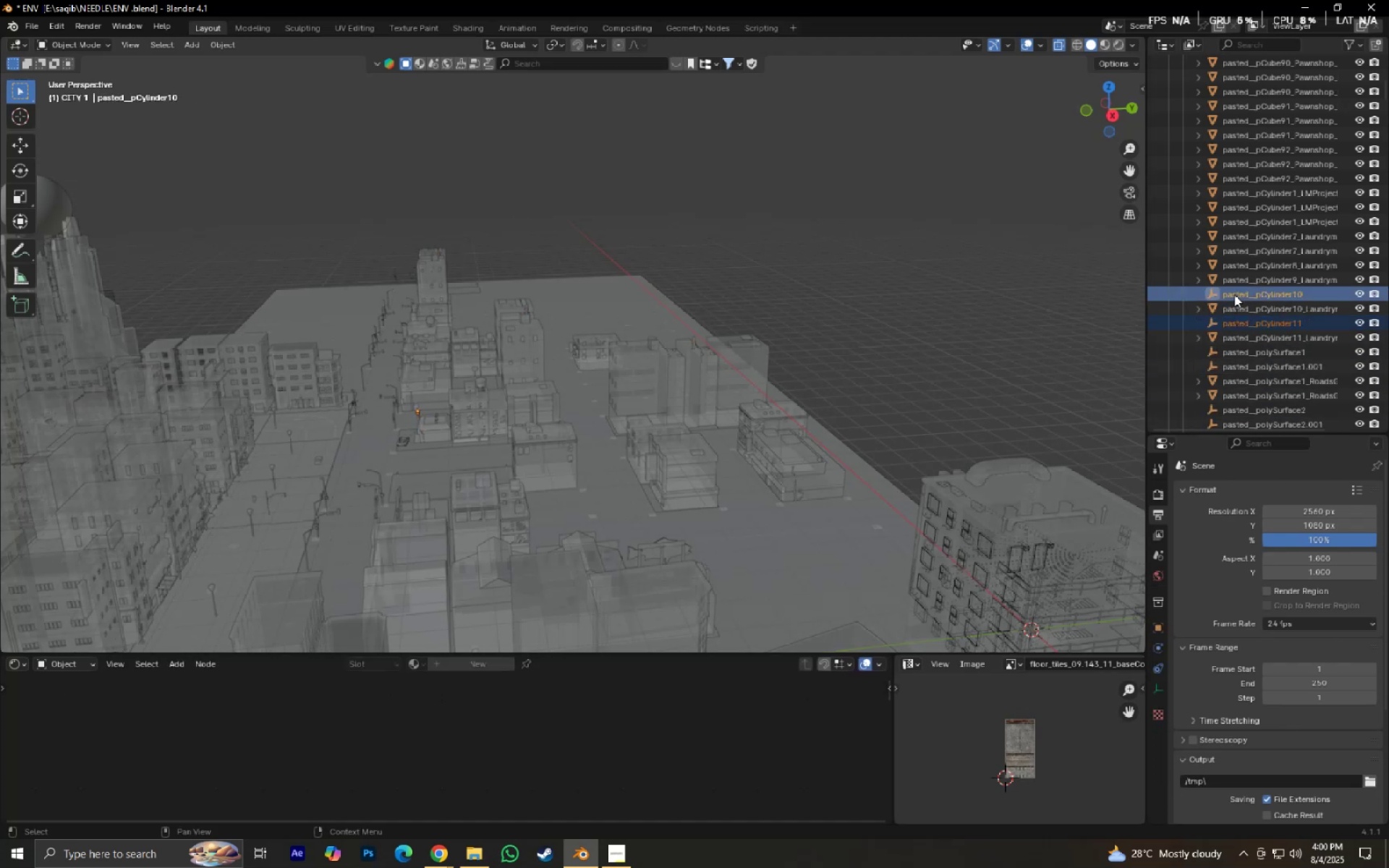 
key(X)
 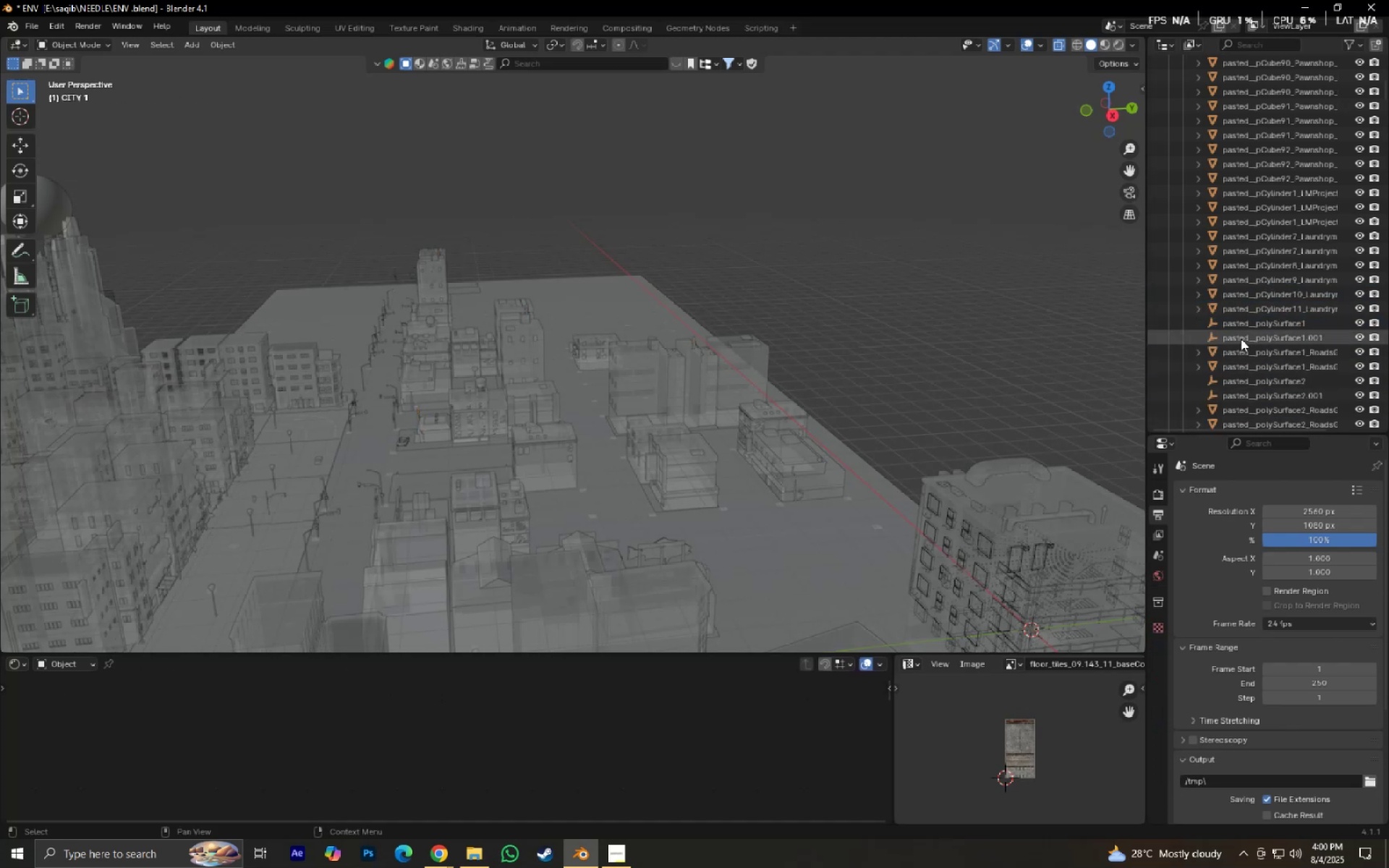 
left_click([1241, 339])
 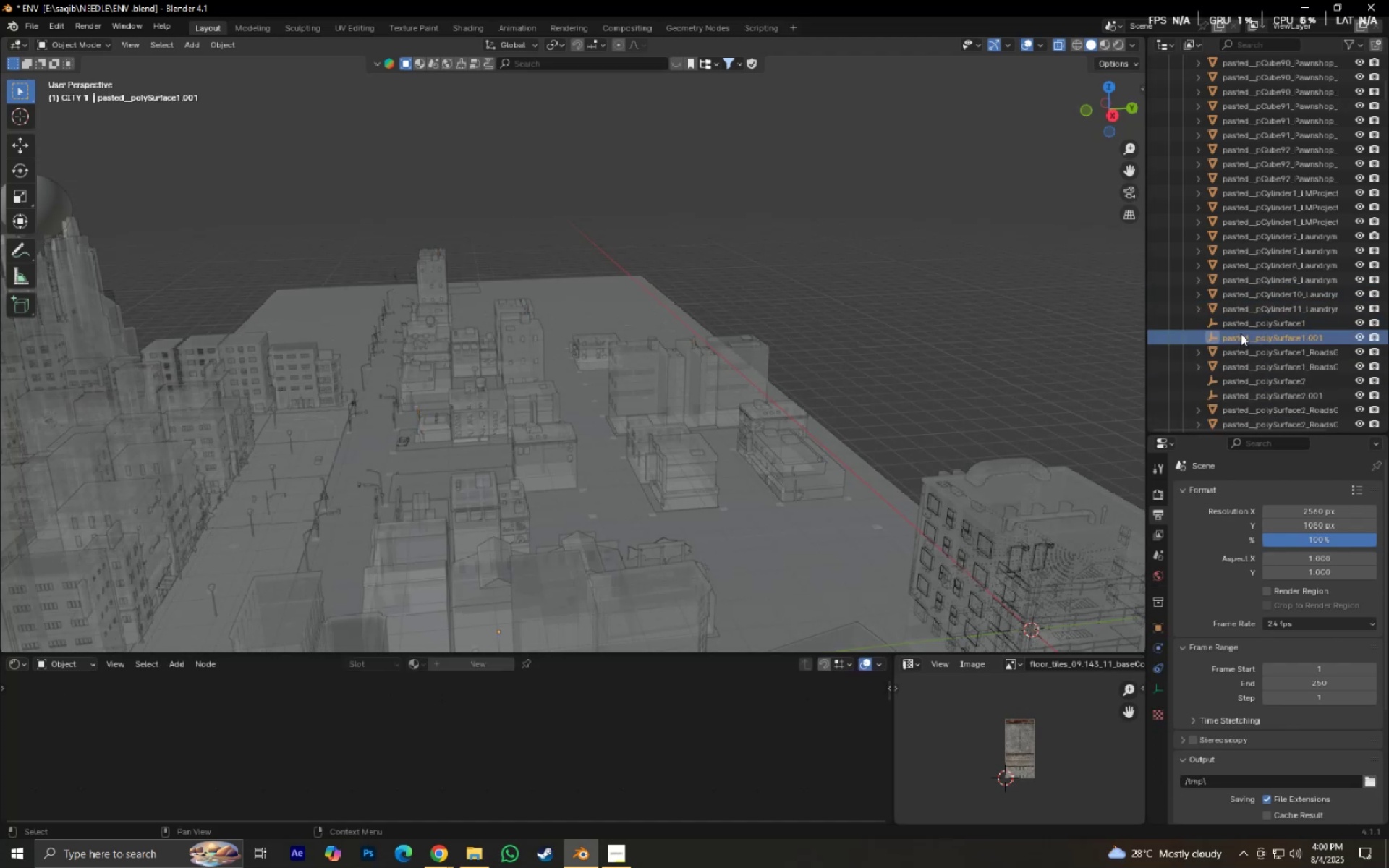 
key(Shift+ShiftLeft)
 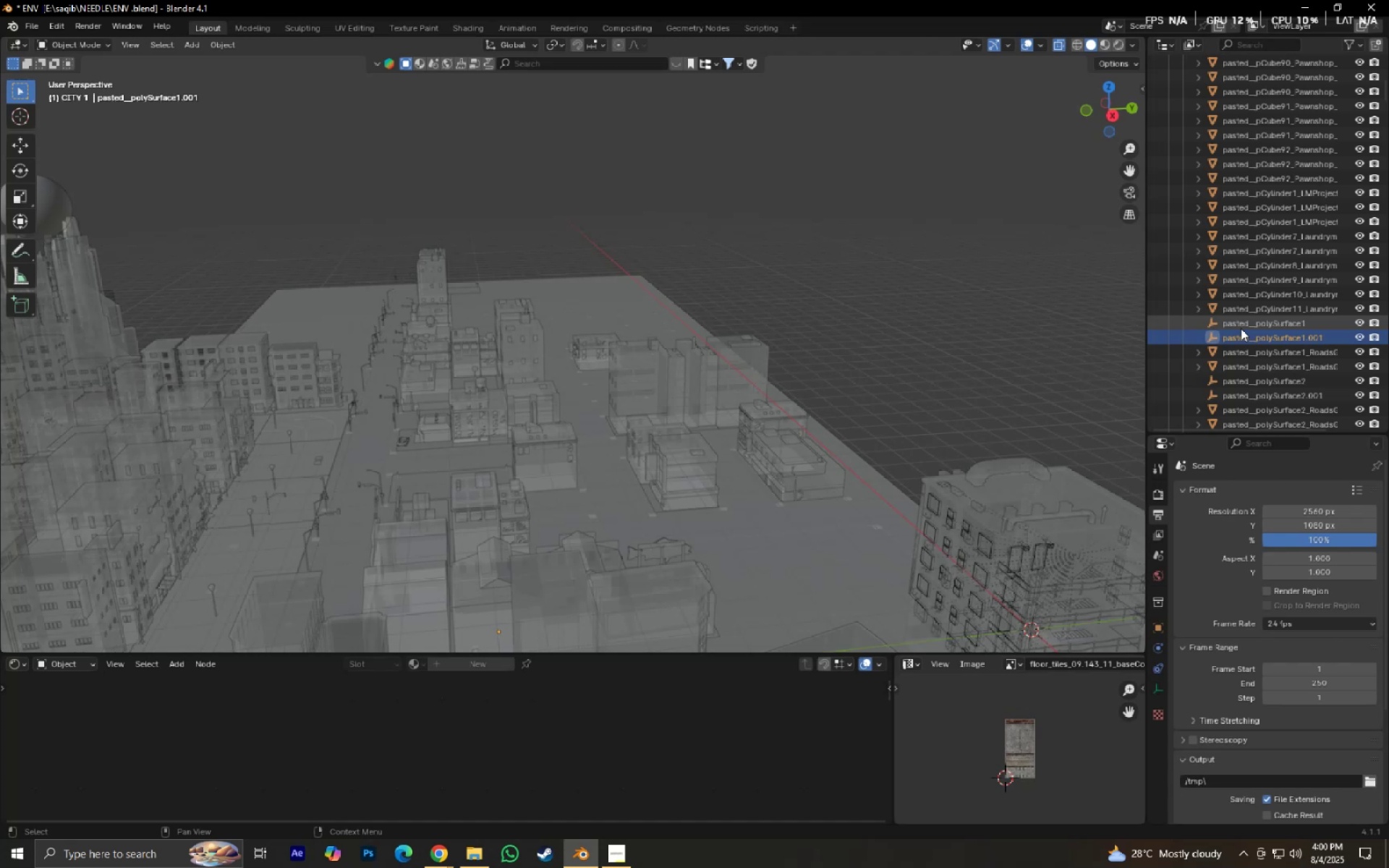 
hold_key(key=ControlLeft, duration=0.37)
left_click([1241, 328])
 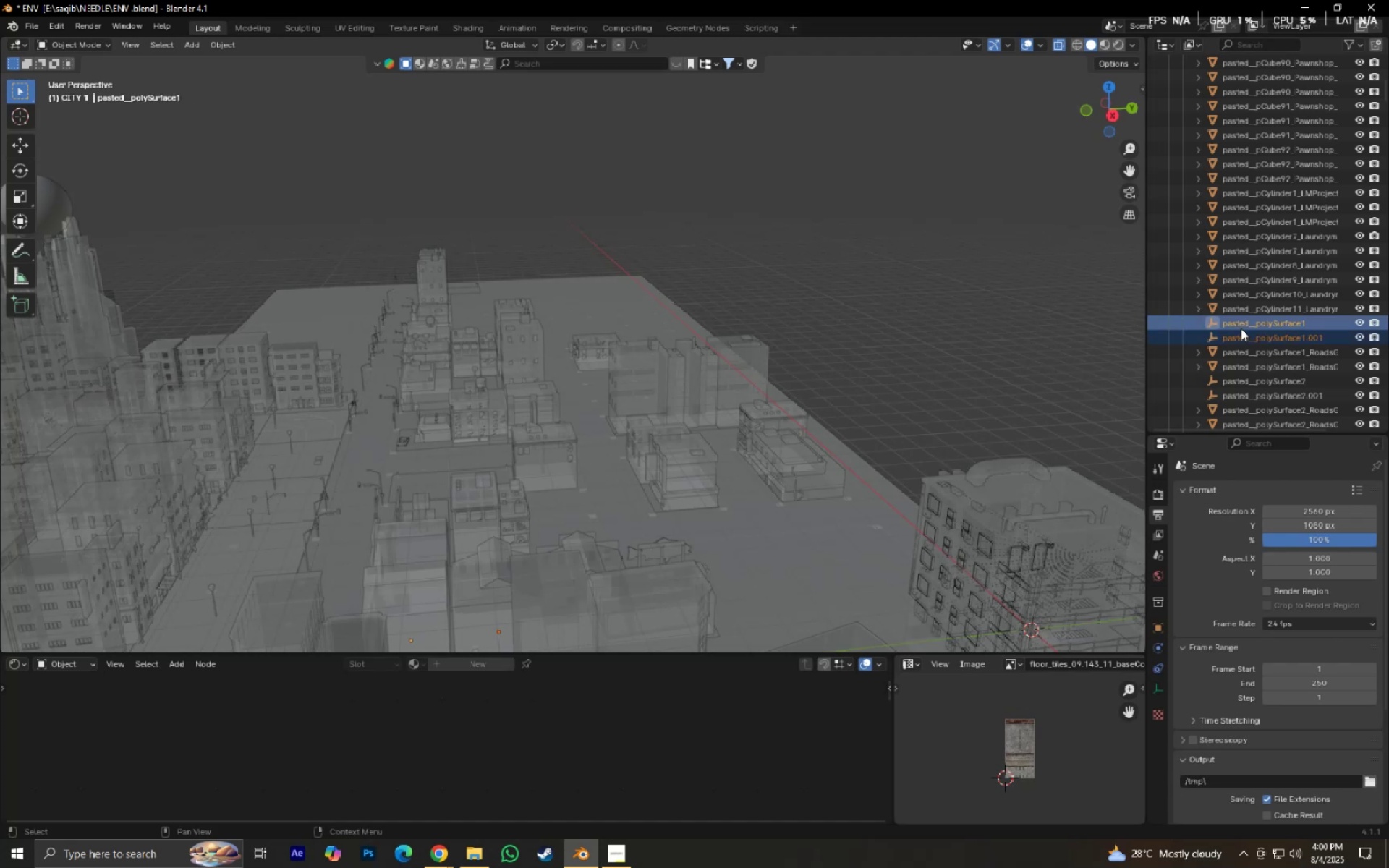 
key(X)
 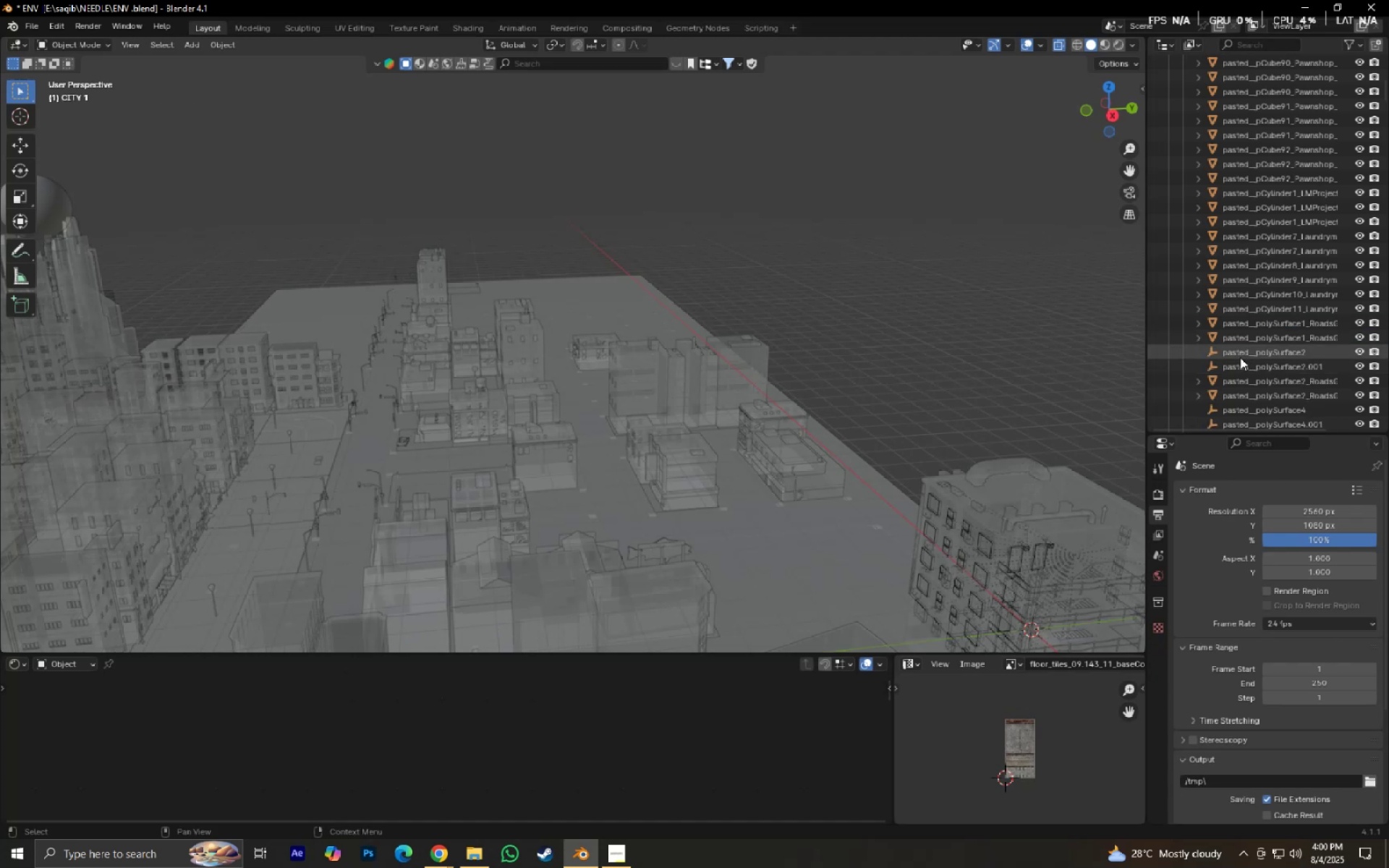 
left_click([1240, 357])
 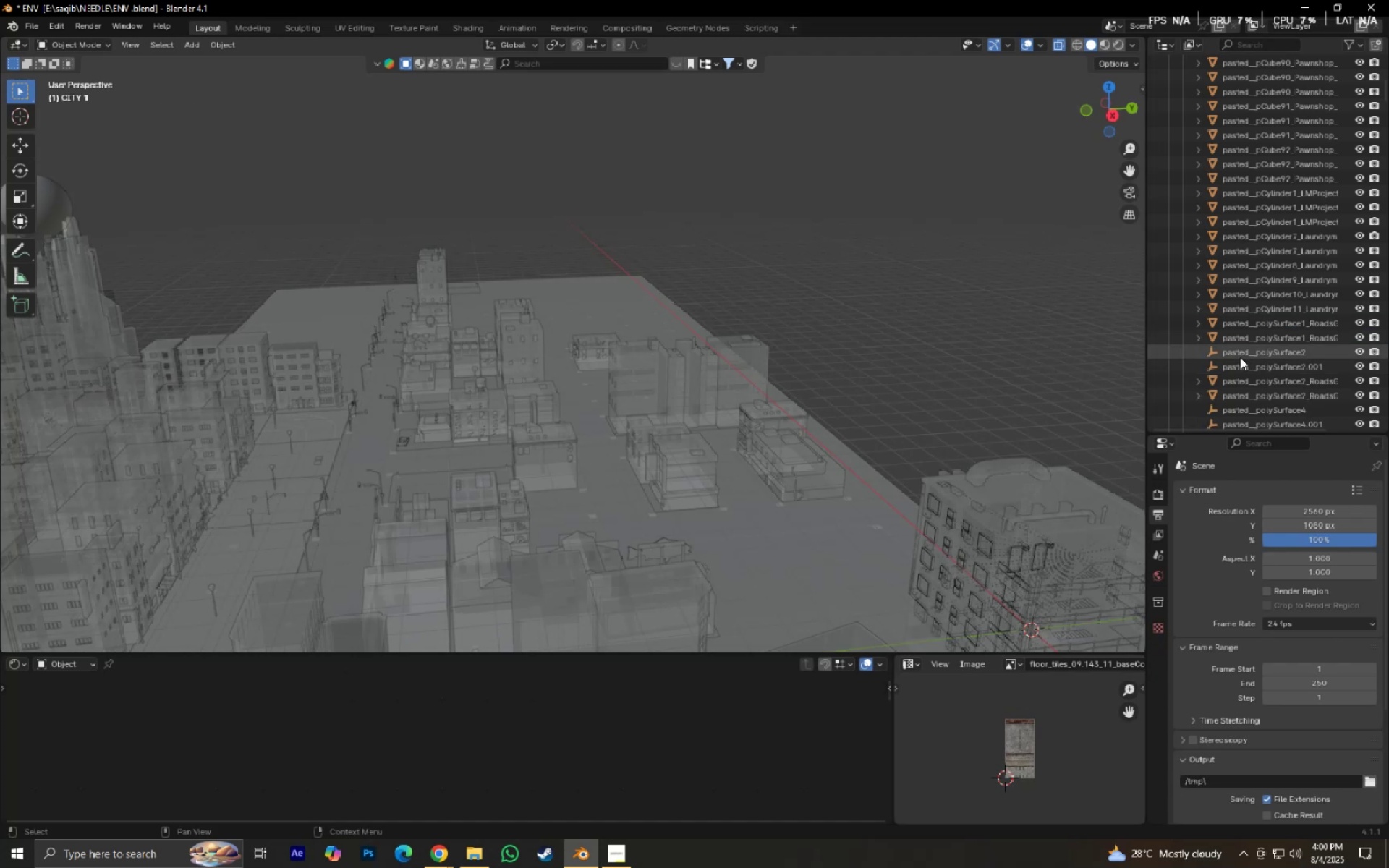 
hold_key(key=ControlLeft, duration=0.34)
double_click([1241, 365])
 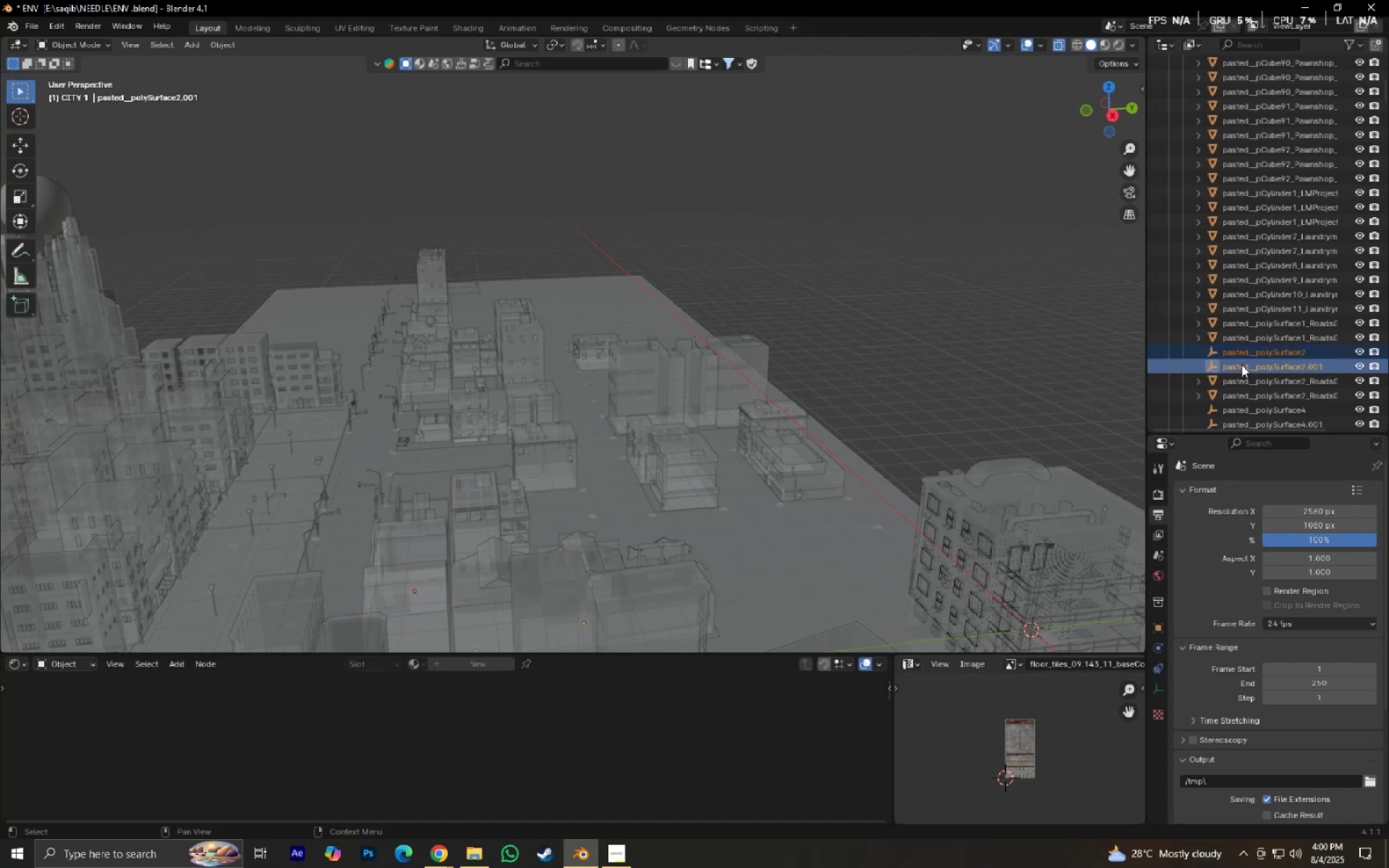 
key(X)
 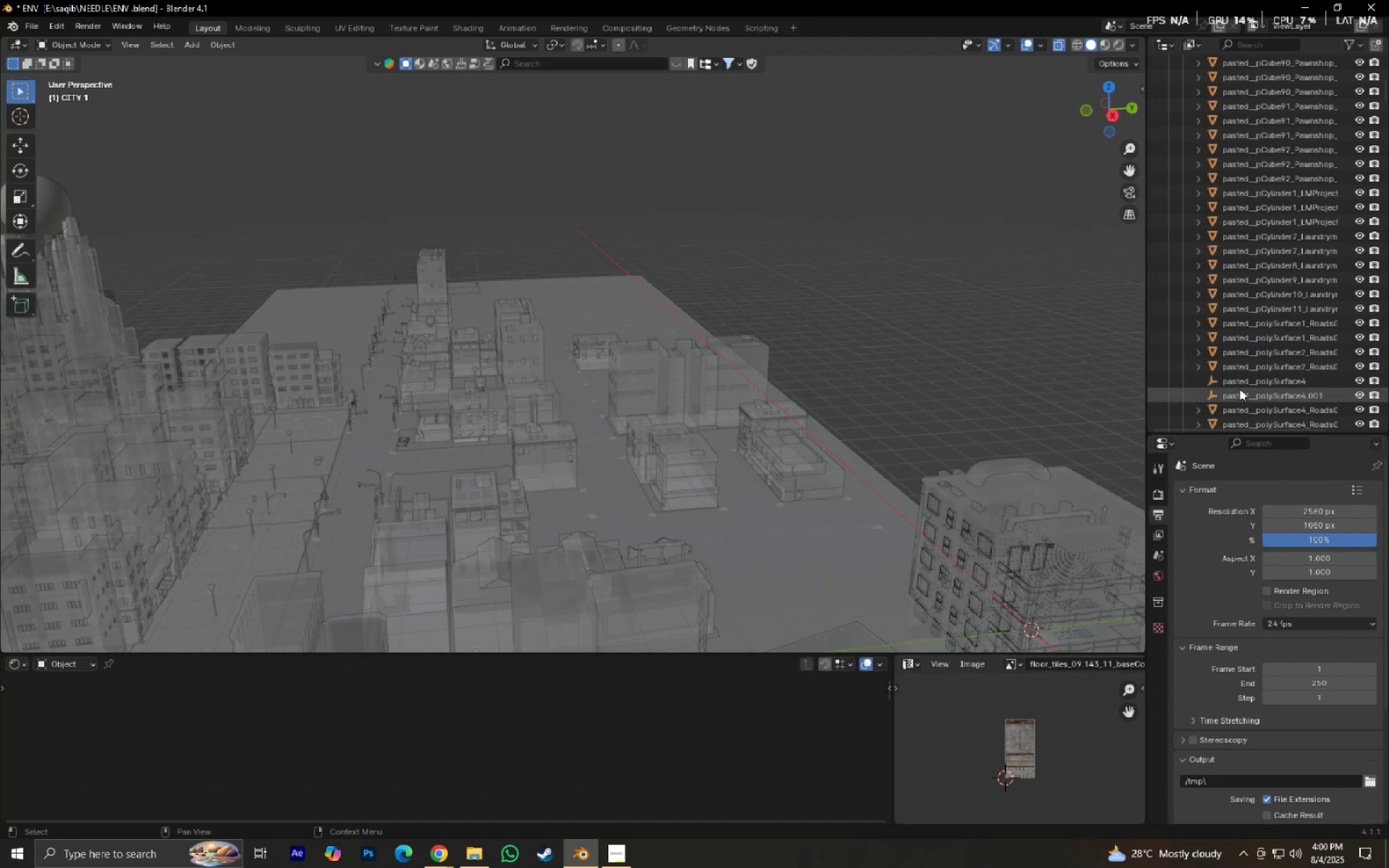 
left_click([1239, 383])
 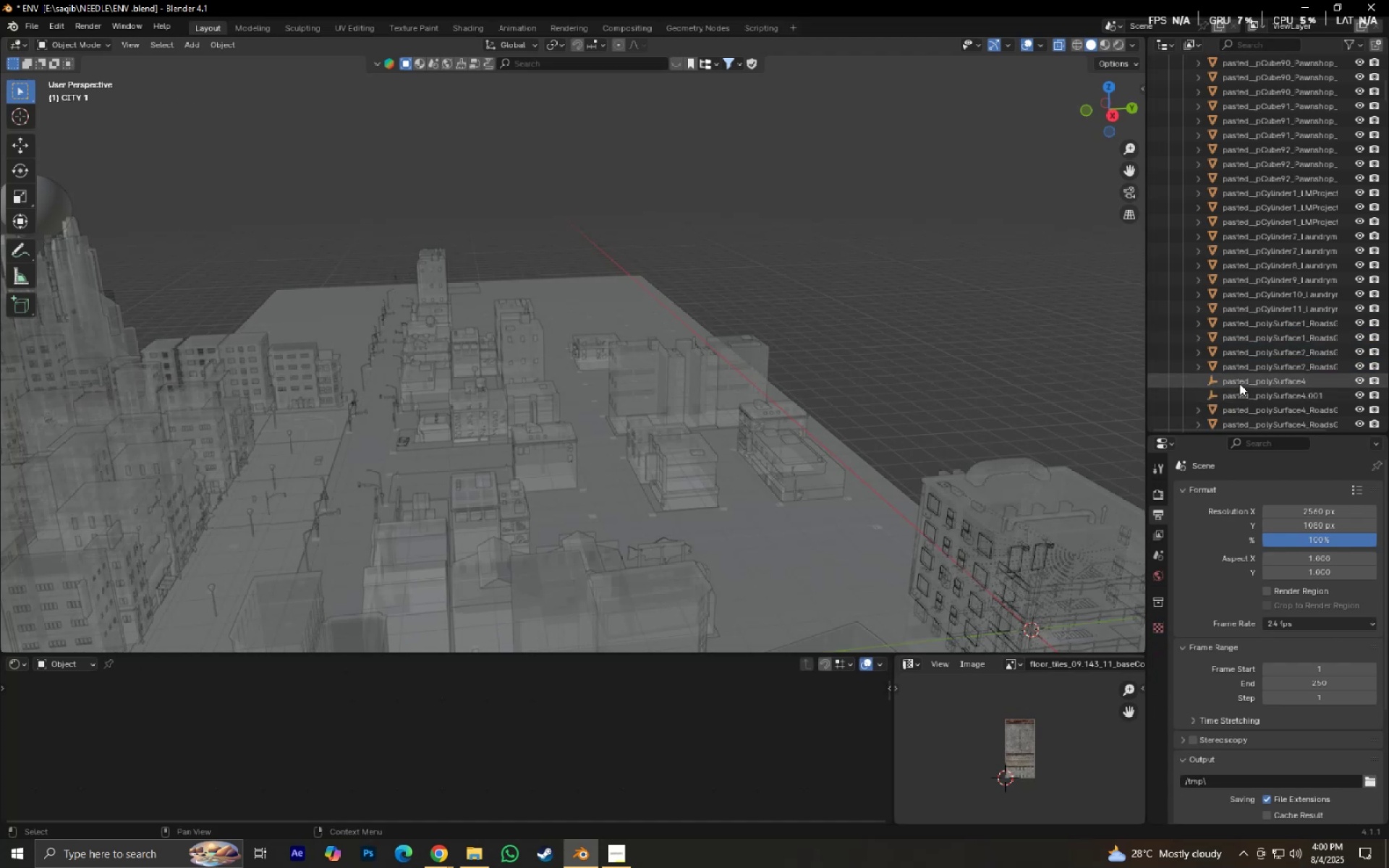 
hold_key(key=ControlLeft, duration=0.34)
 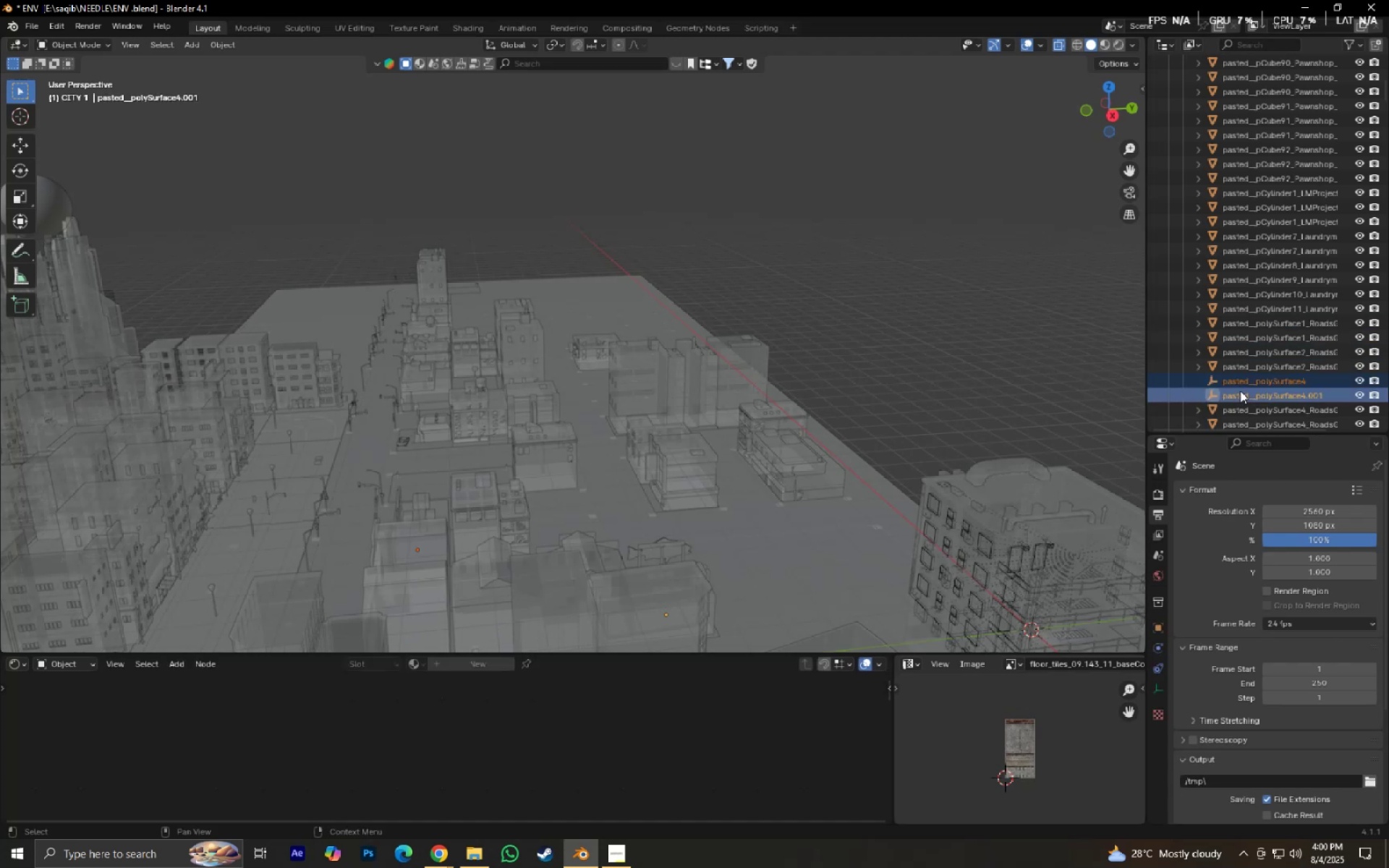 
key(X)
 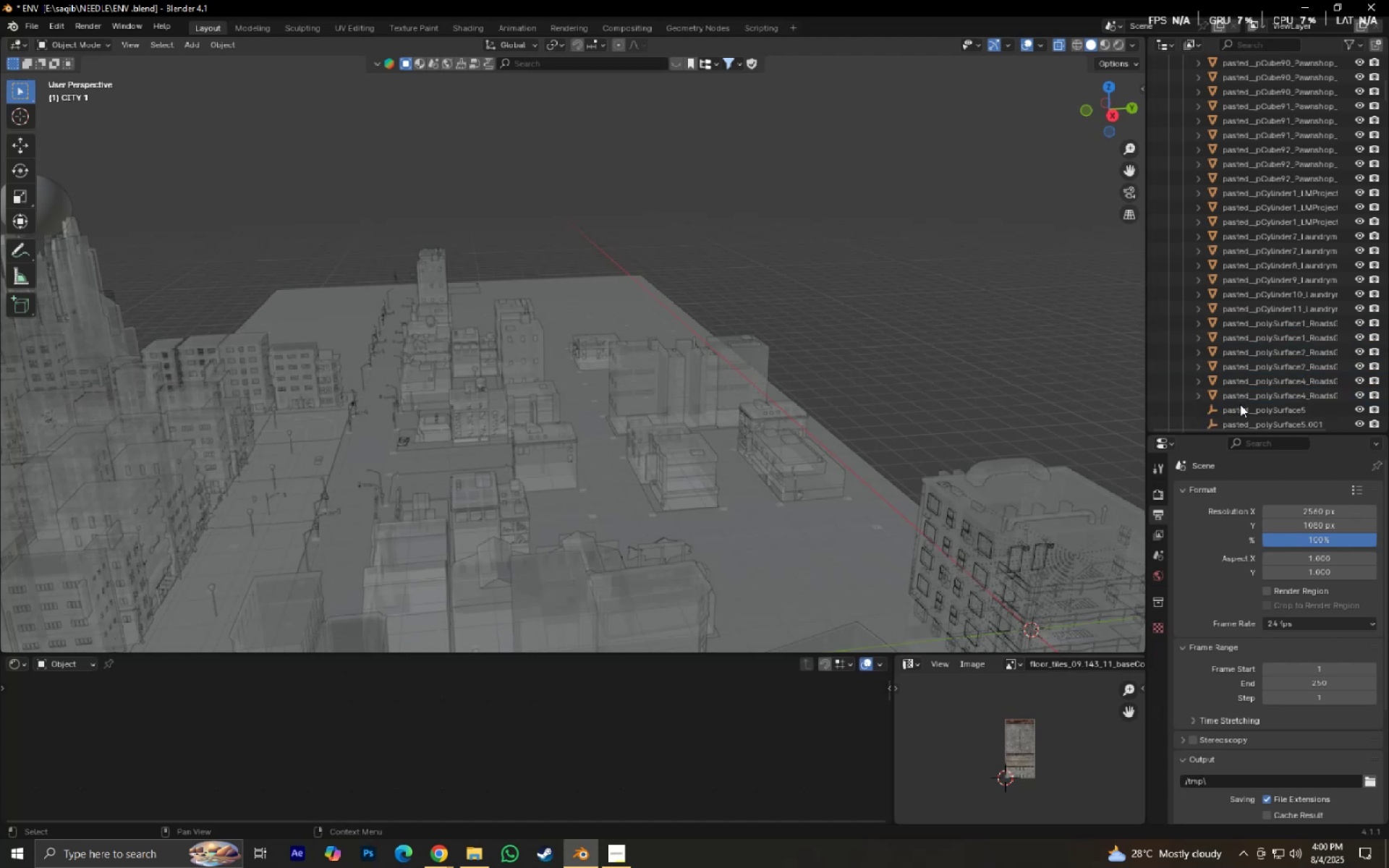 
scroll: coordinate [1236, 390], scroll_direction: down, amount: 4.0
 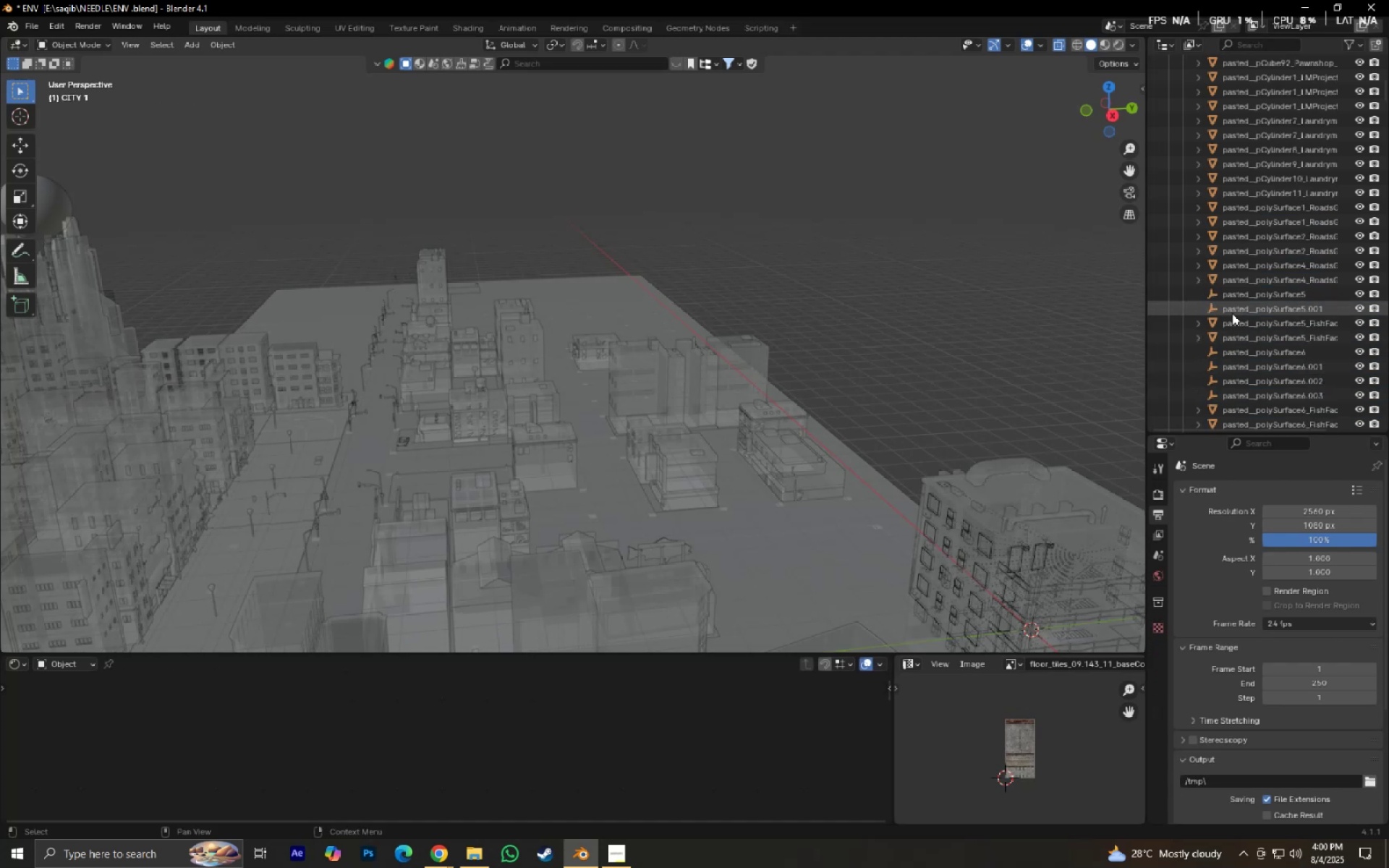 
left_click([1232, 312])
 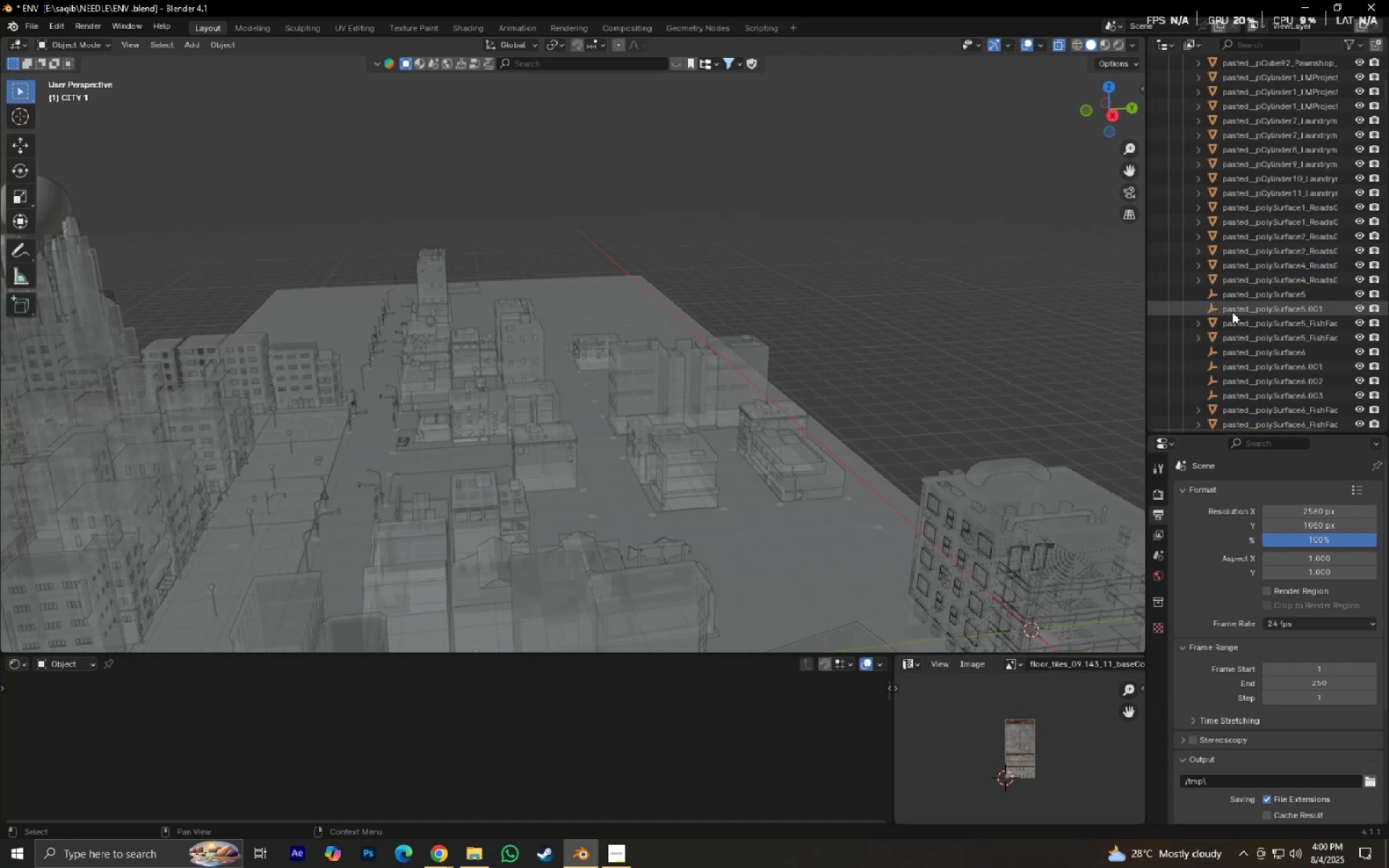 
hold_key(key=ControlLeft, duration=1.21)
double_click([1232, 305])
 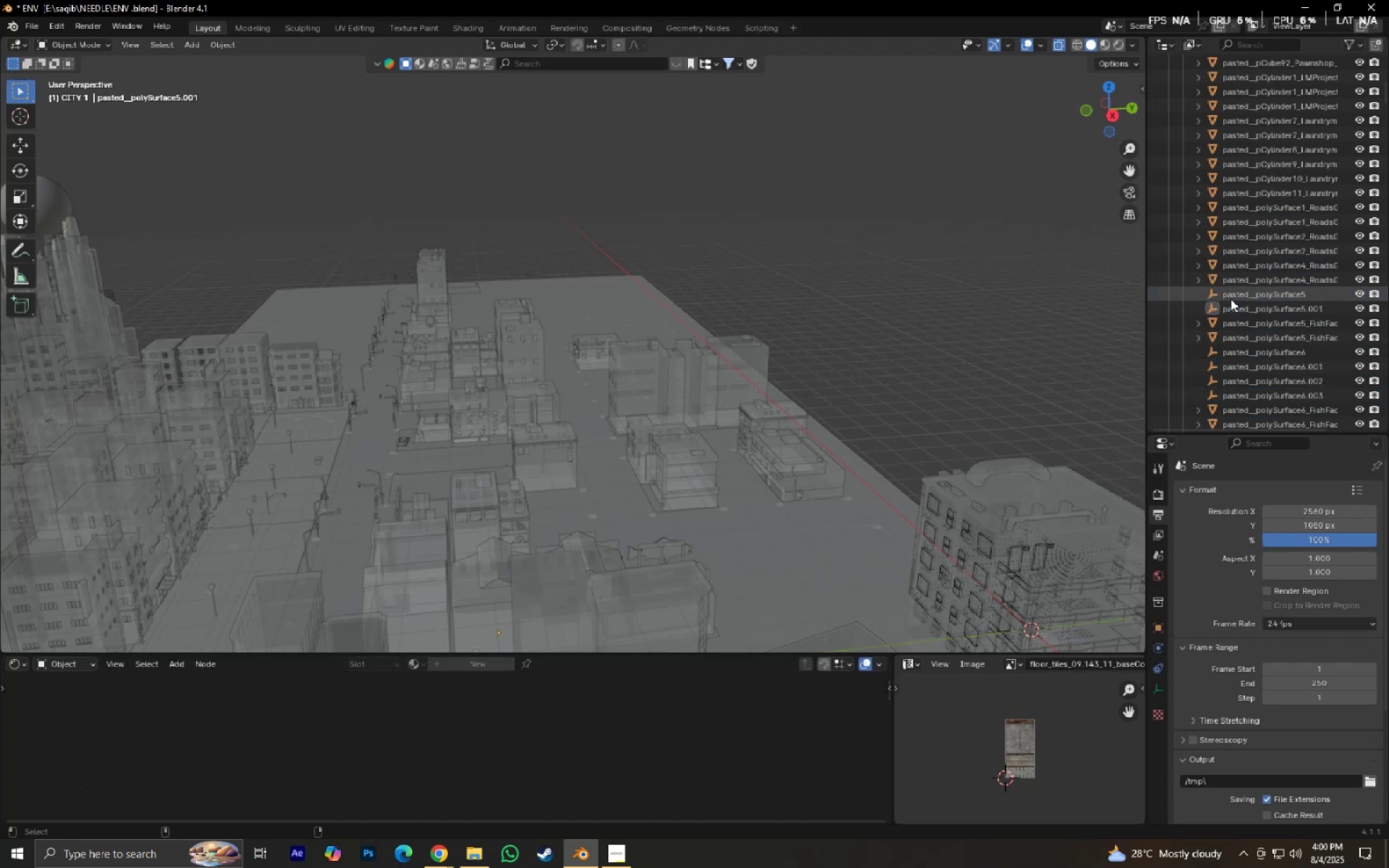 
left_click([1231, 299])
 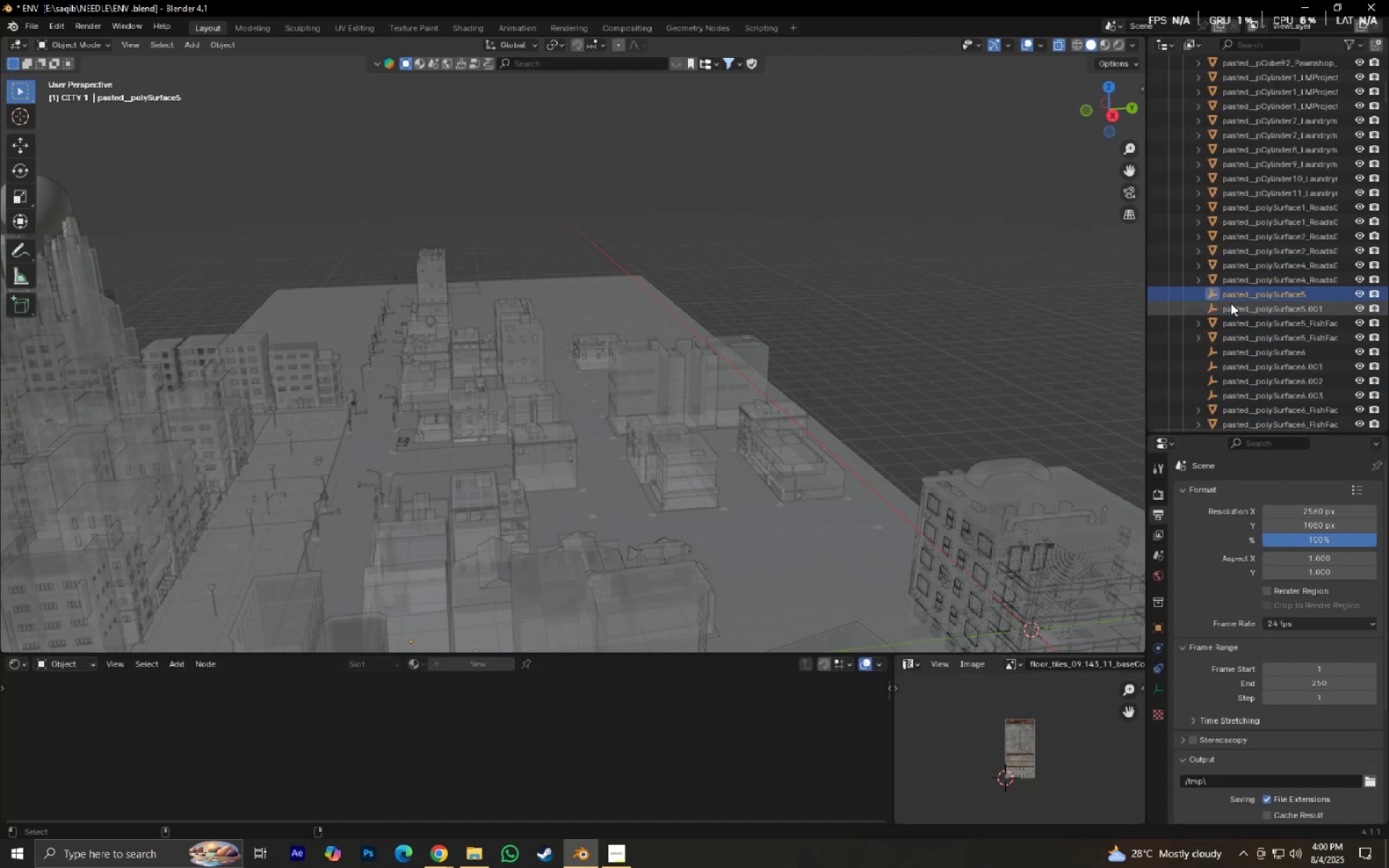 
double_click([1231, 303])
 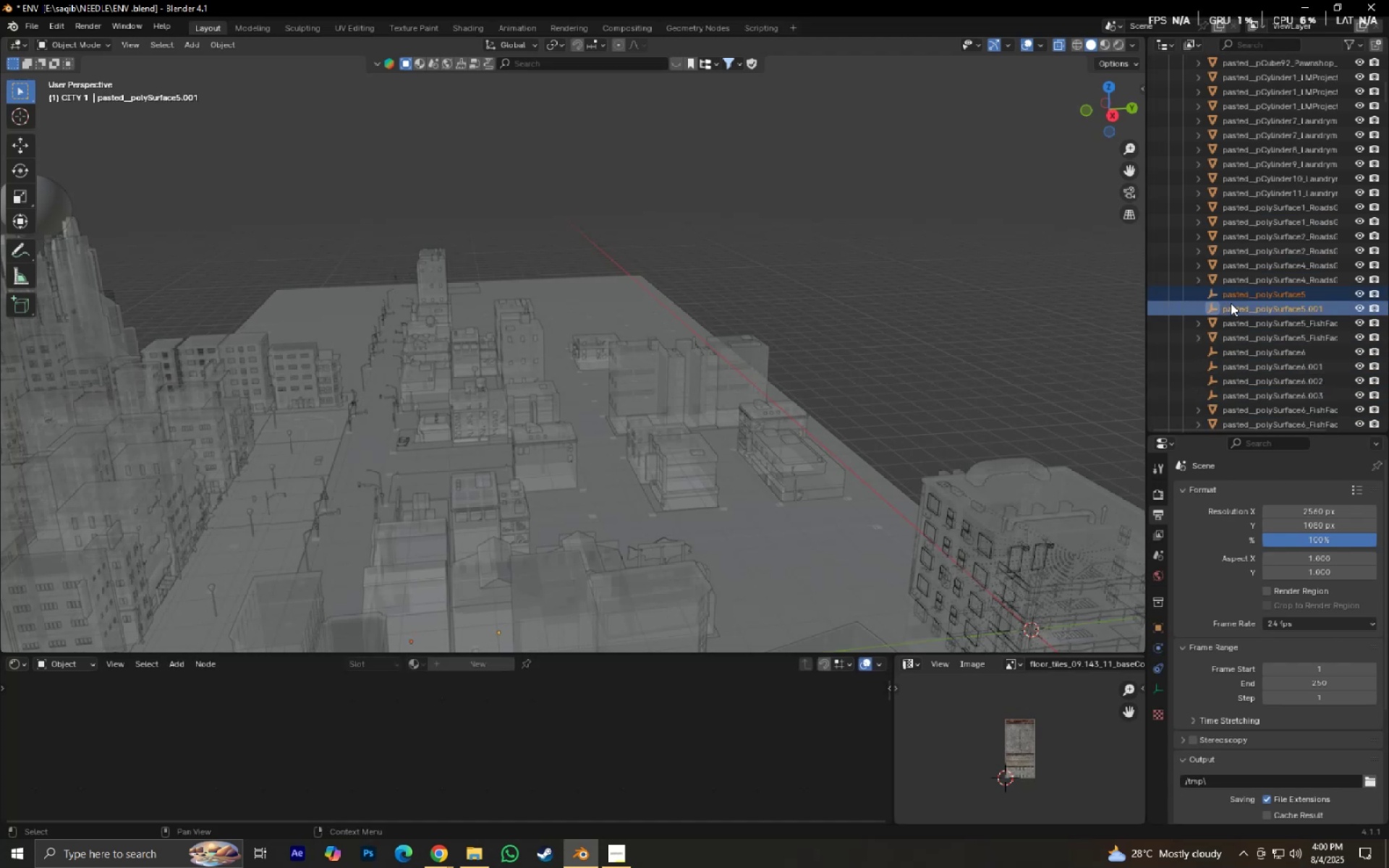 
key(X)
 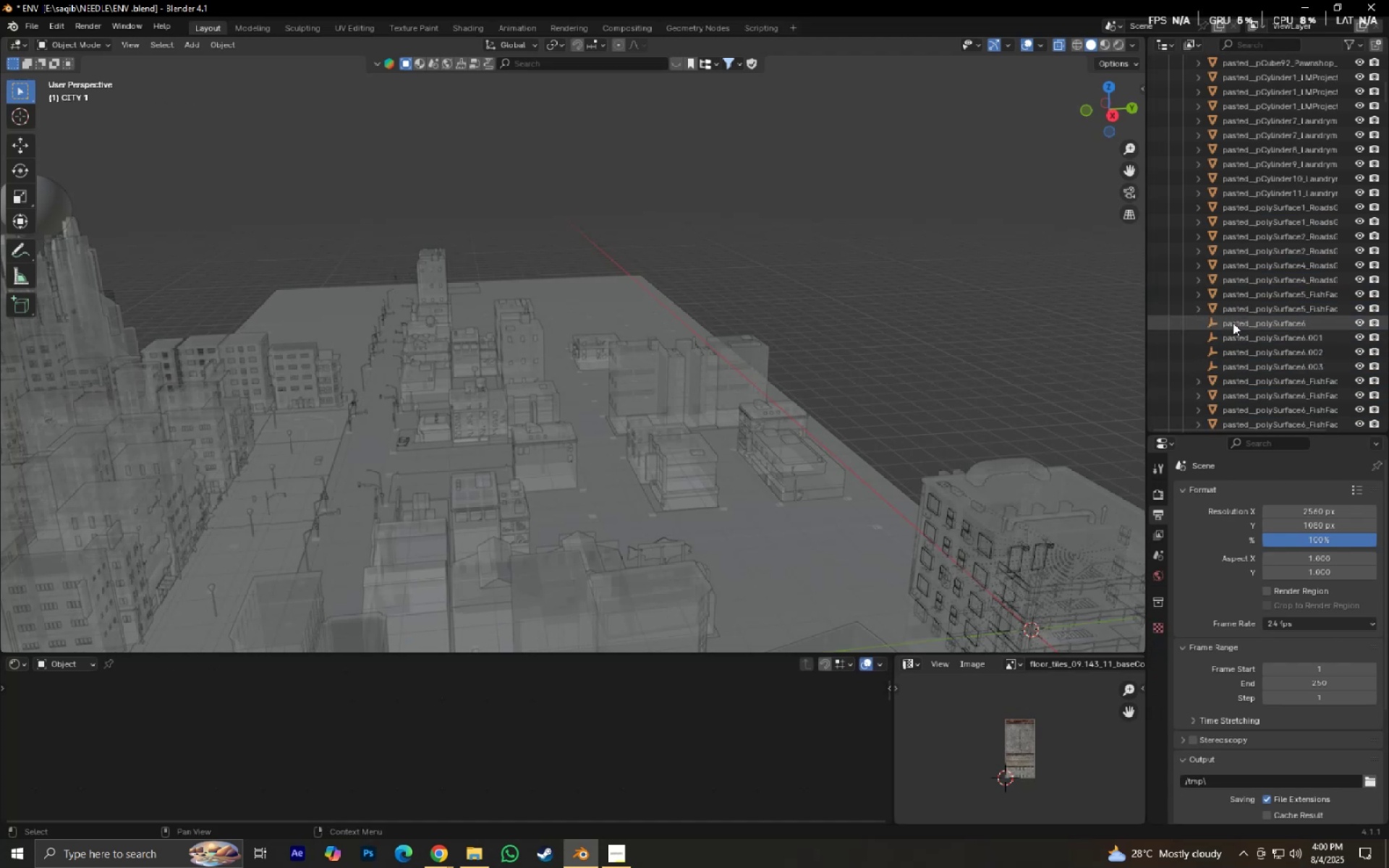 
left_click([1233, 324])
 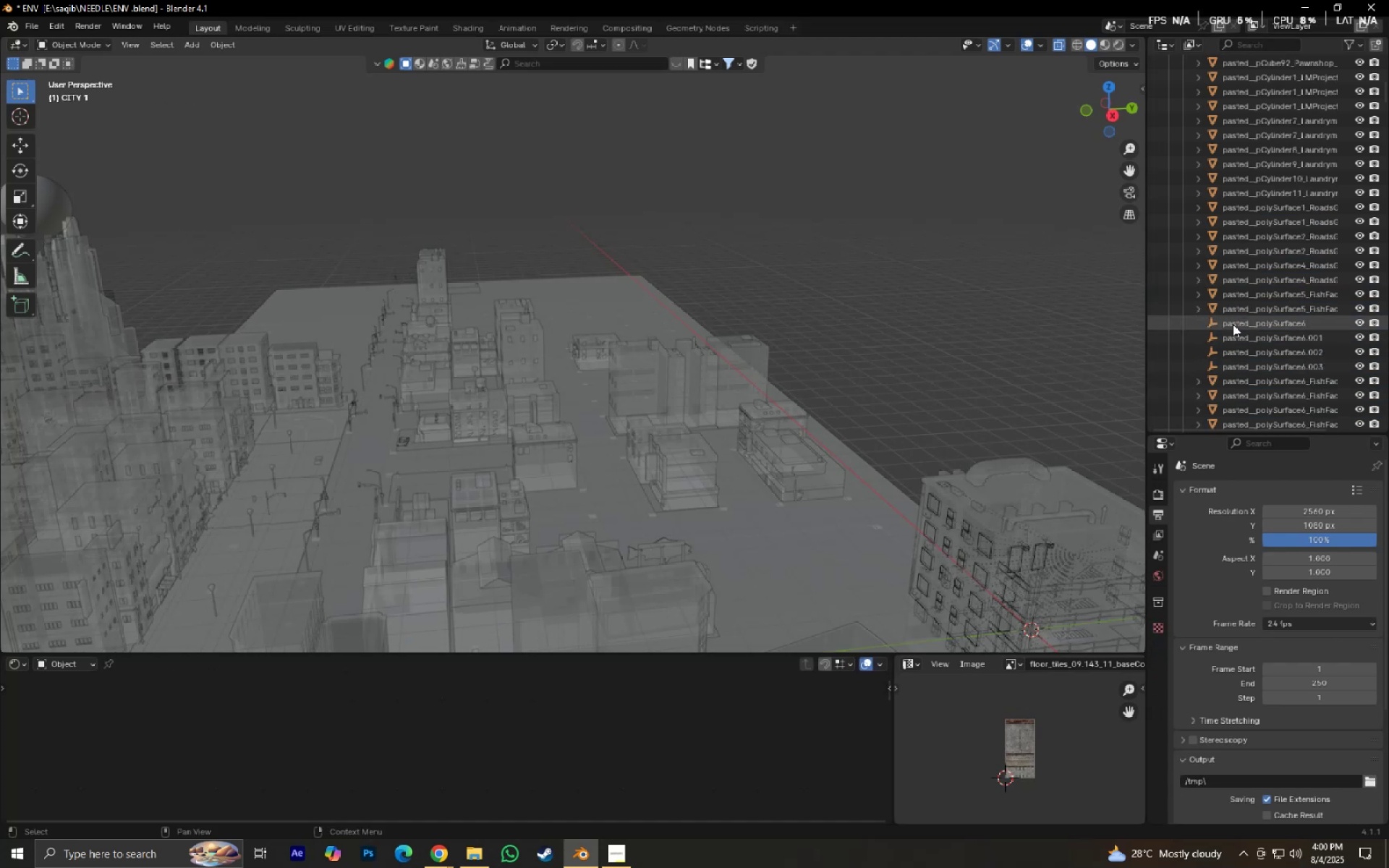 
hold_key(key=ShiftLeft, duration=0.91)
left_click([1240, 365])
 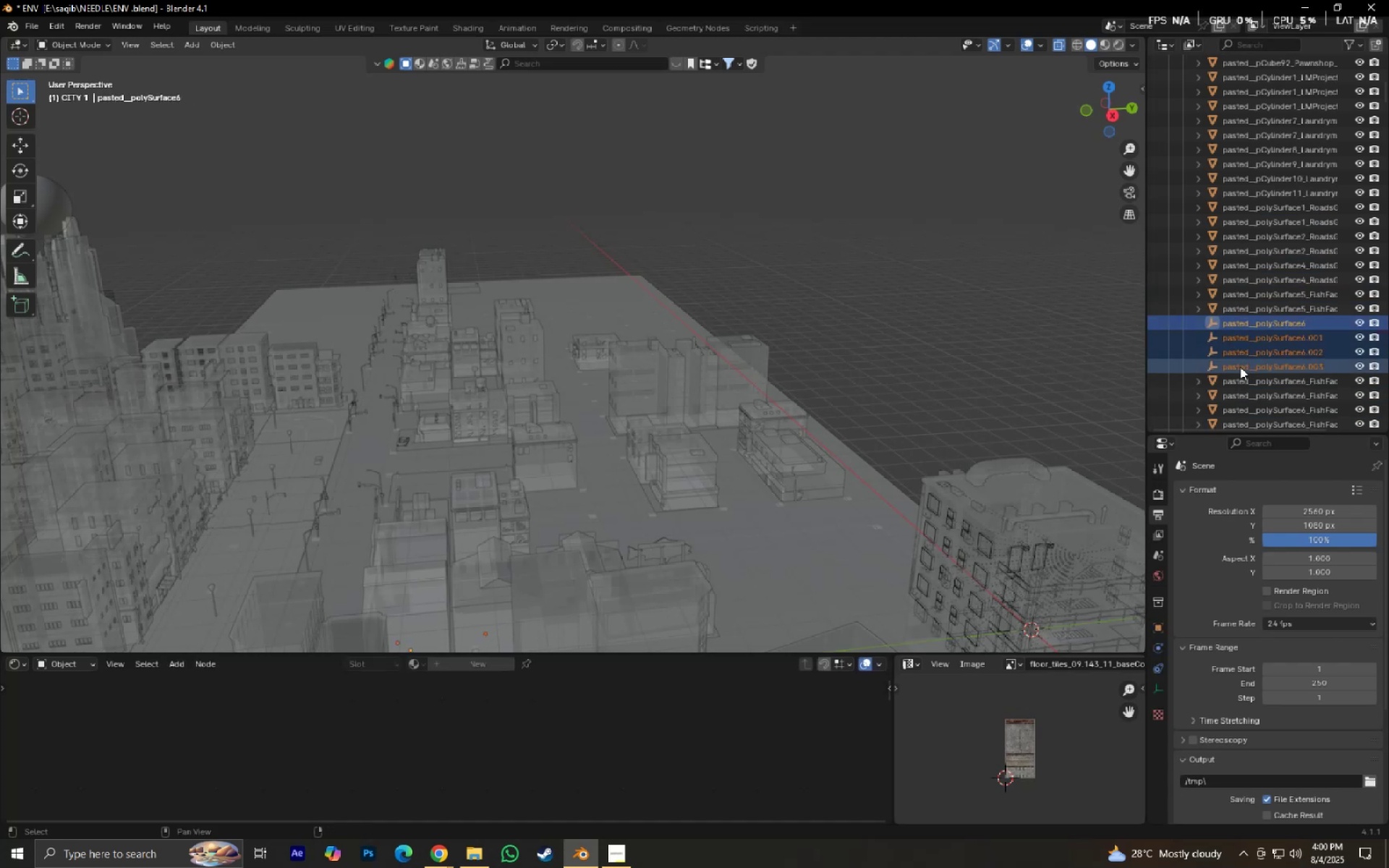 
key(X)
 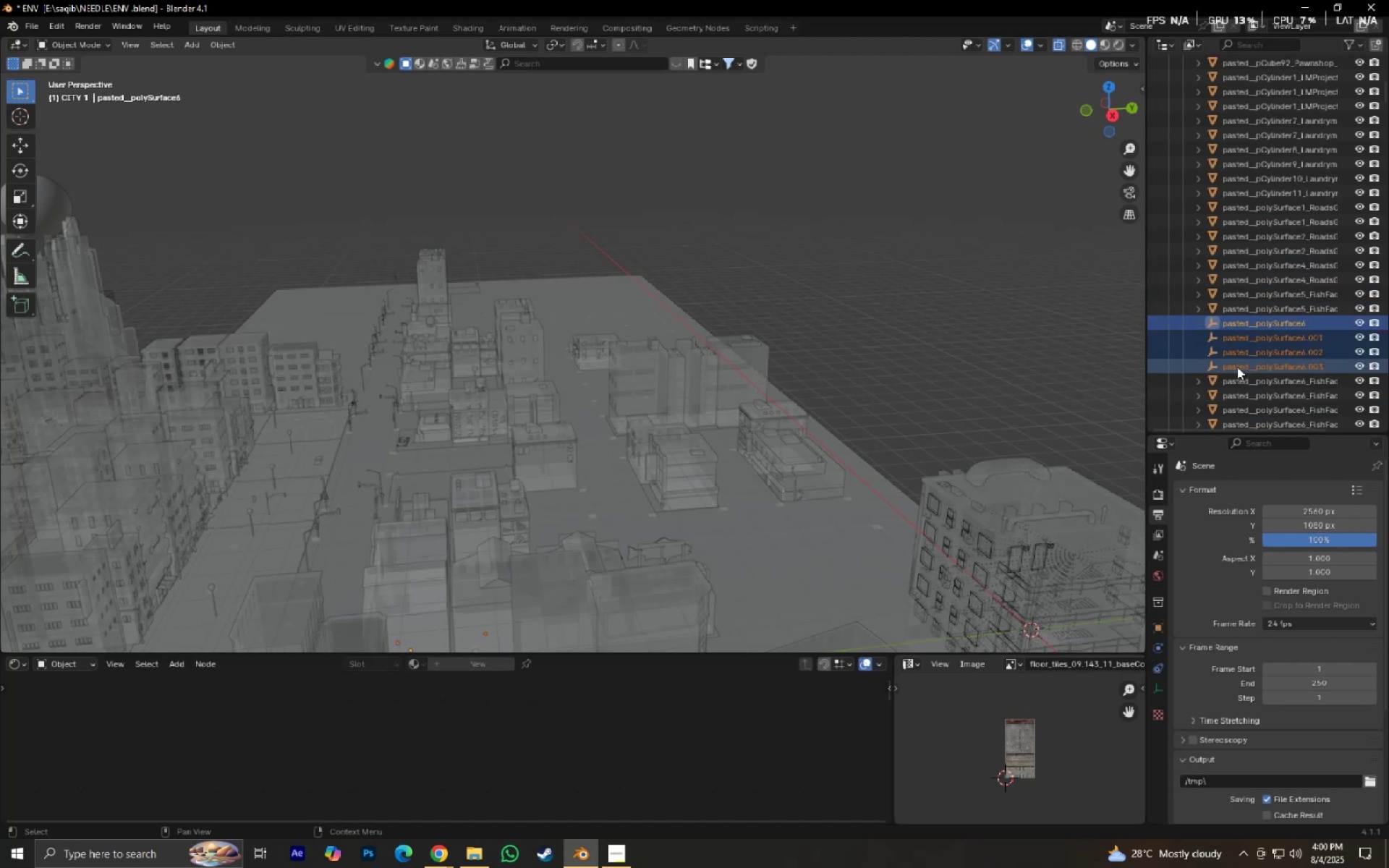 
scroll: coordinate [1223, 346], scroll_direction: down, amount: 5.0
 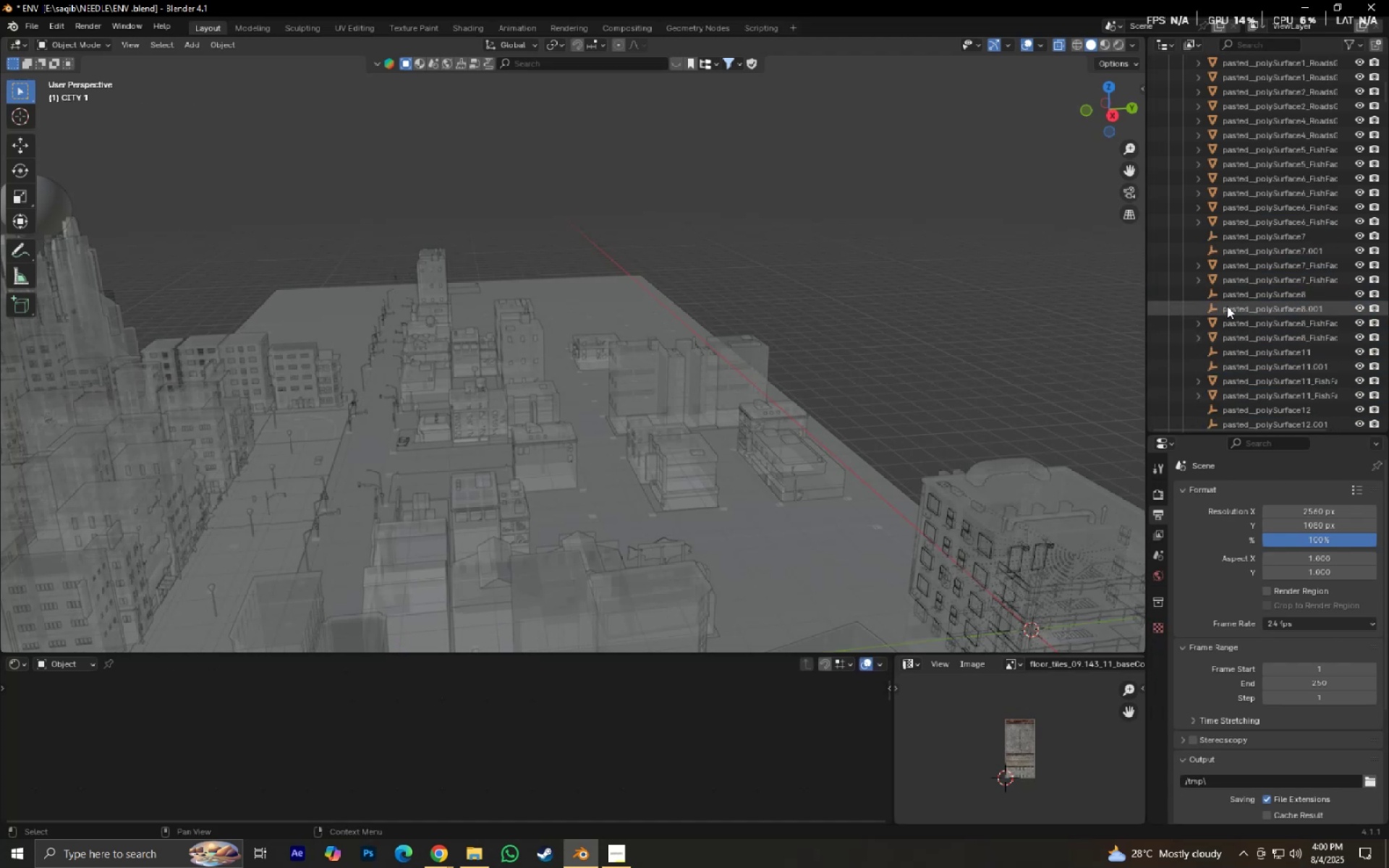 
left_click([1228, 297])
 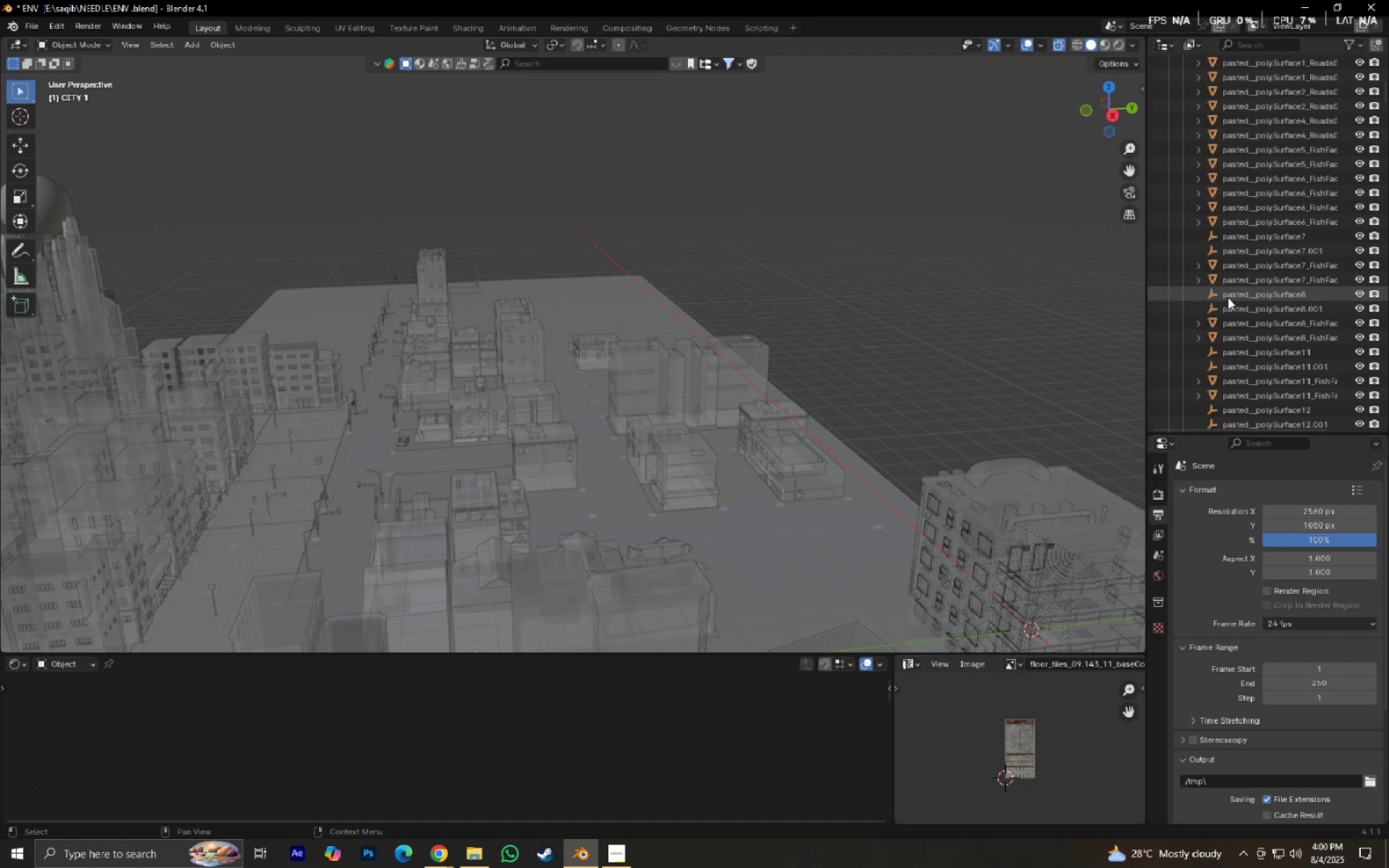 
hold_key(key=ControlLeft, duration=1.15)
double_click([1229, 305])
 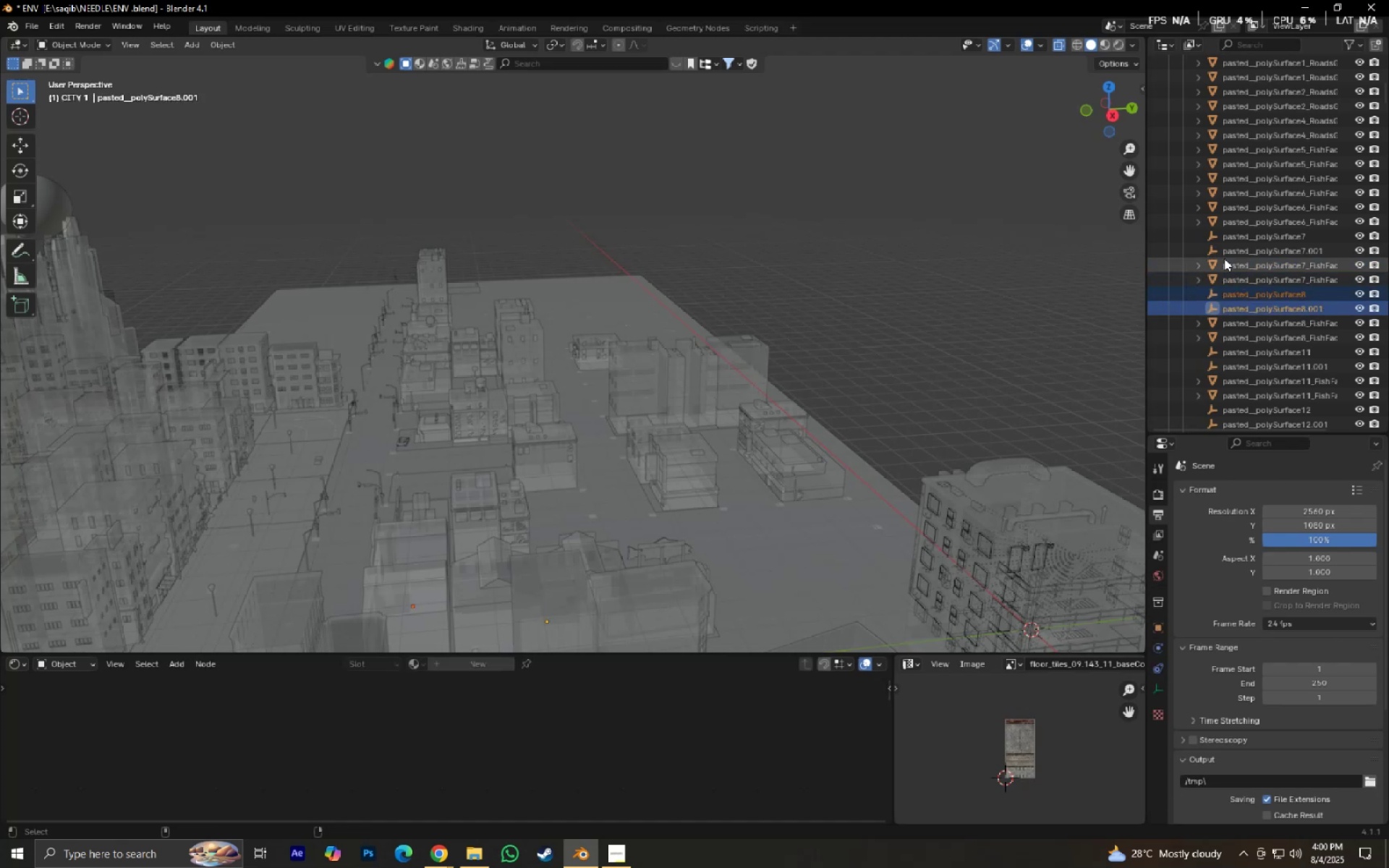 
left_click([1223, 255])
 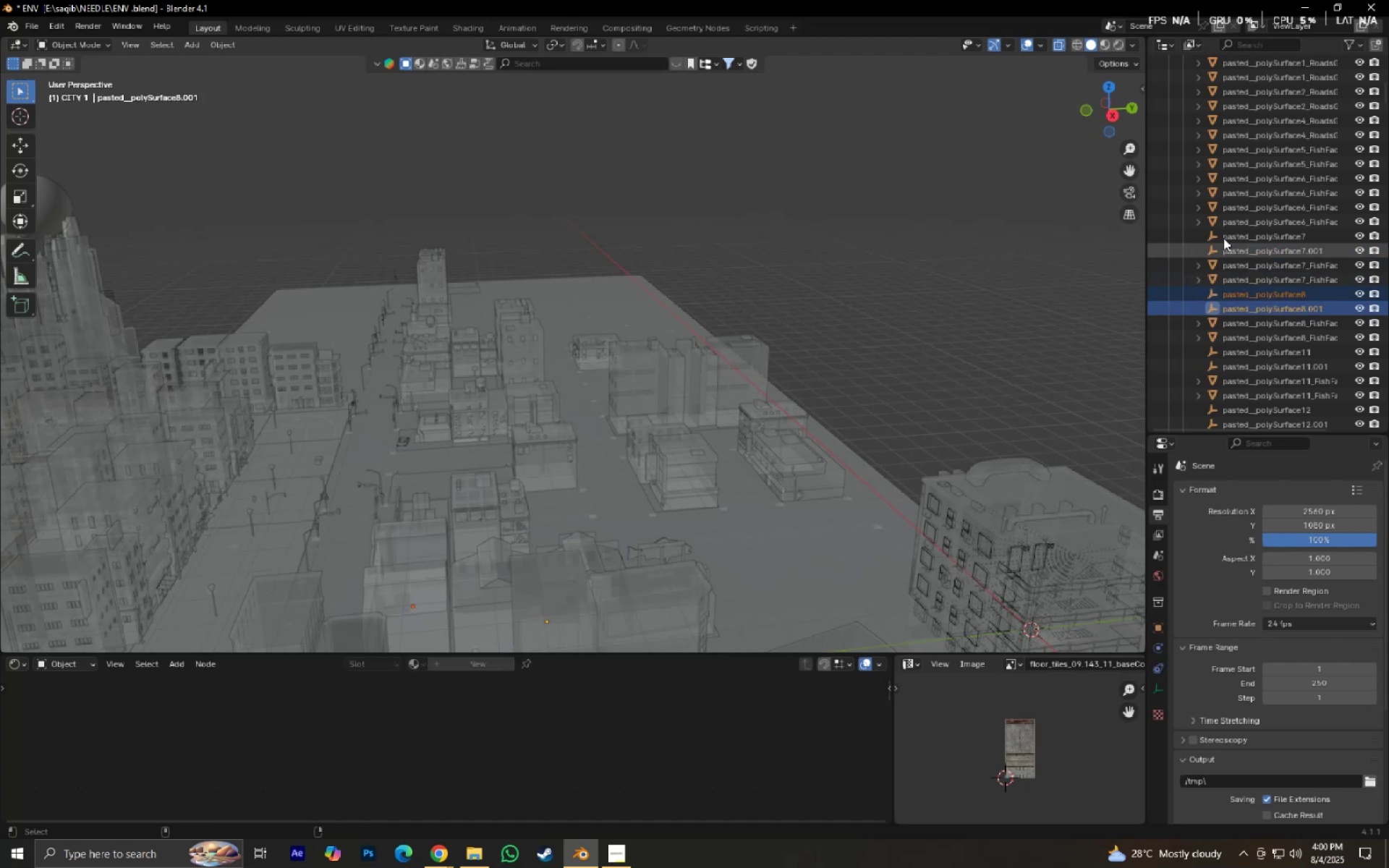 
double_click([1223, 238])
 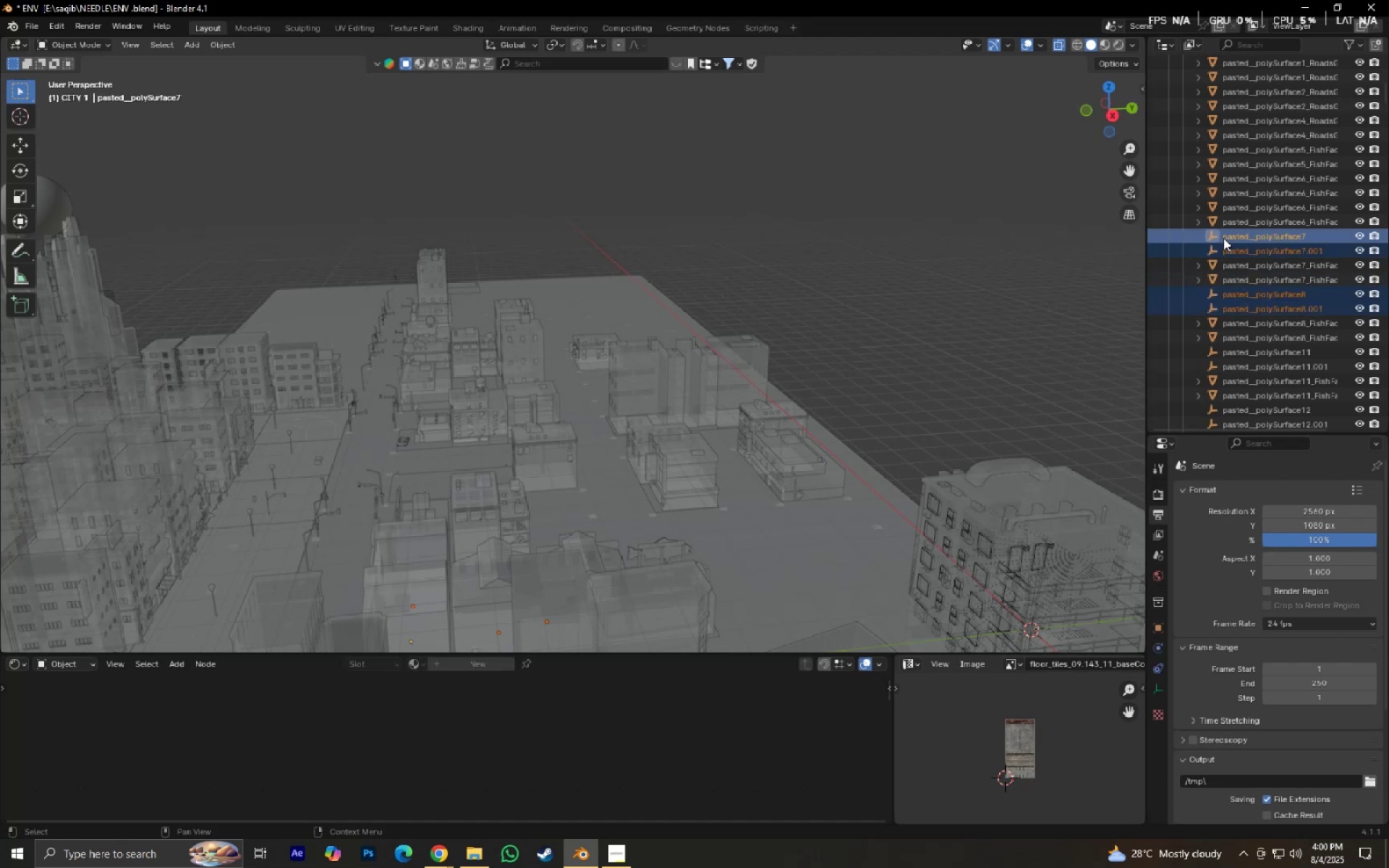 
key(X)
 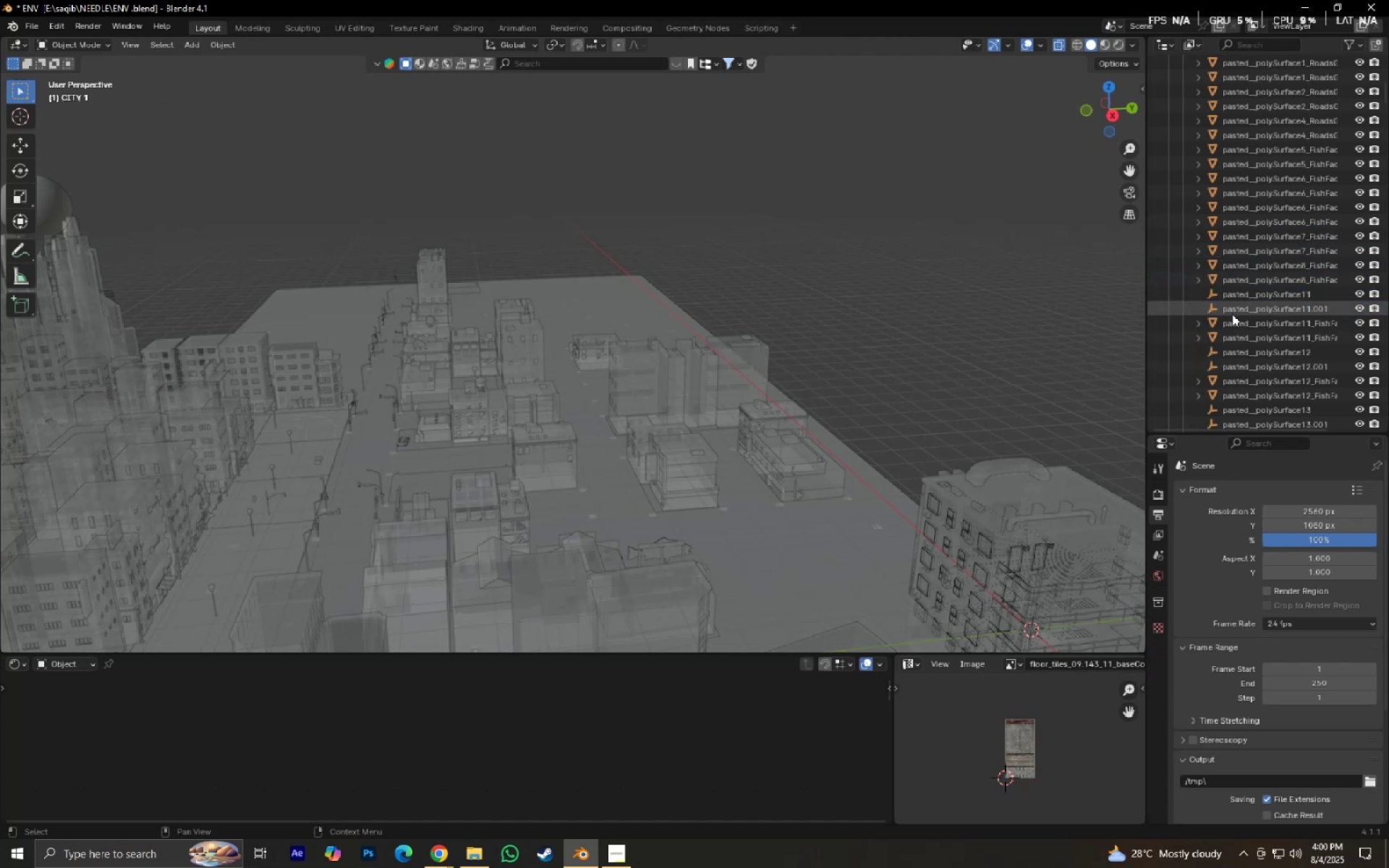 
left_click([1232, 314])
 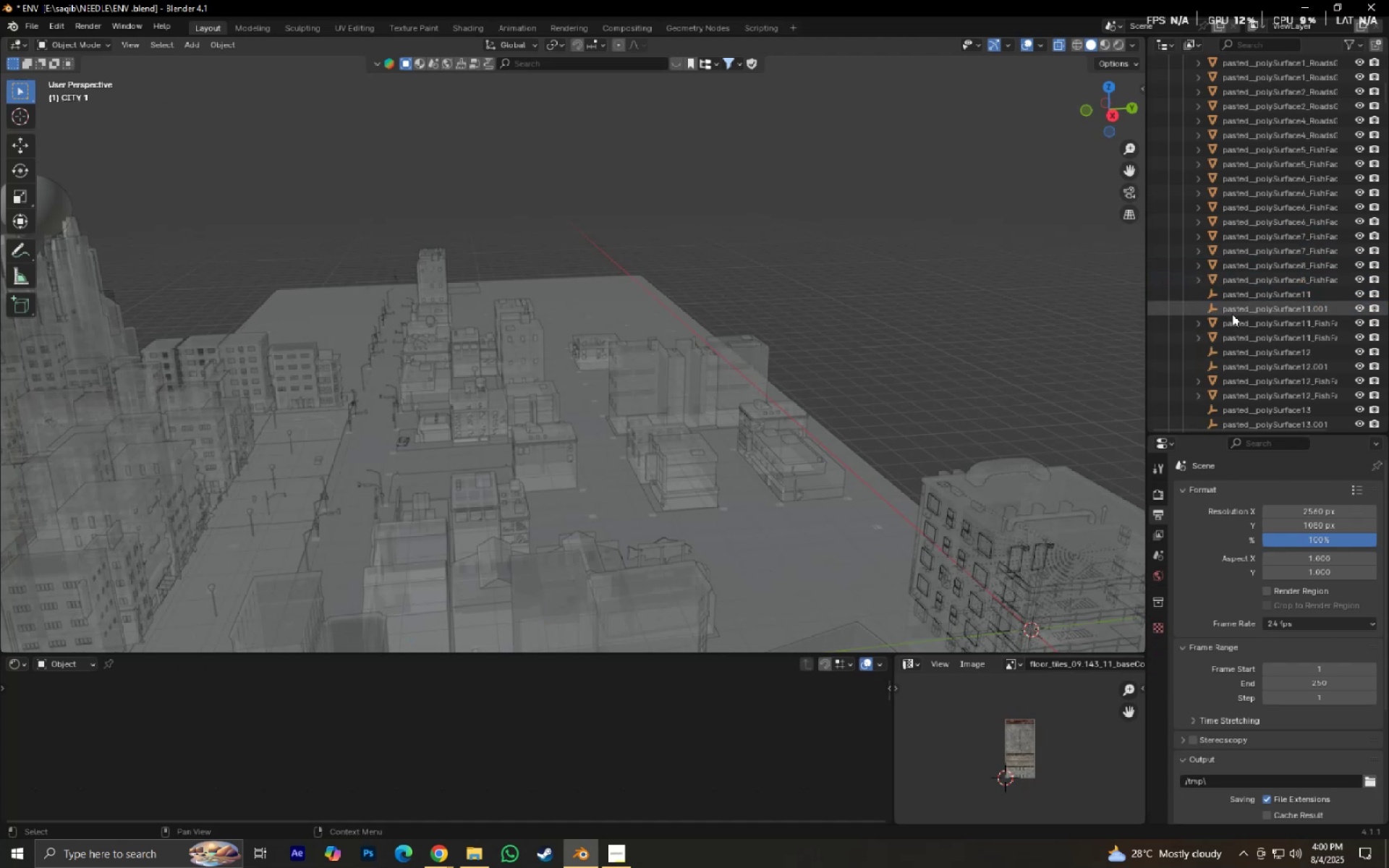 
hold_key(key=ControlLeft, duration=0.31)
double_click([1232, 293])
 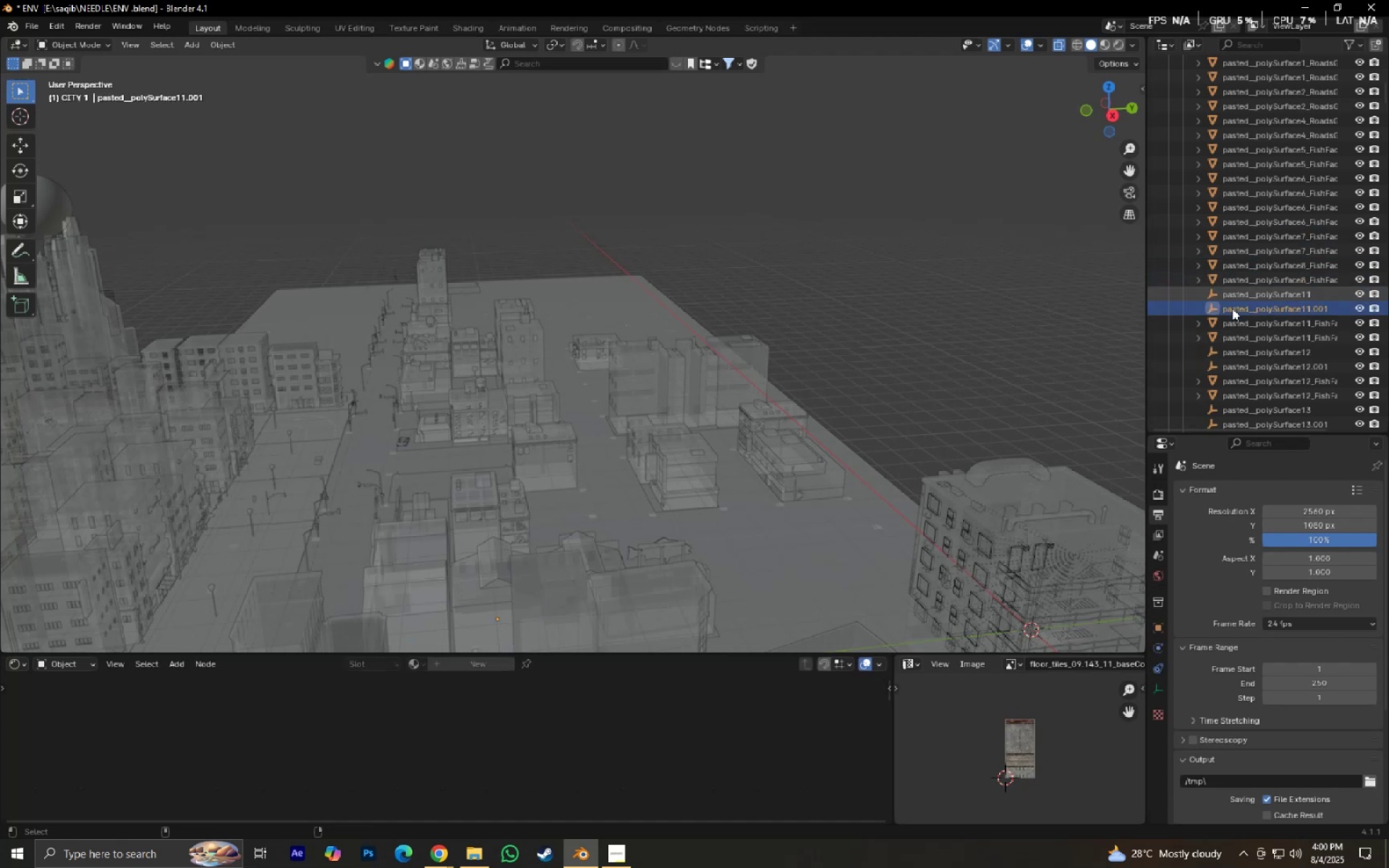 
key(X)
 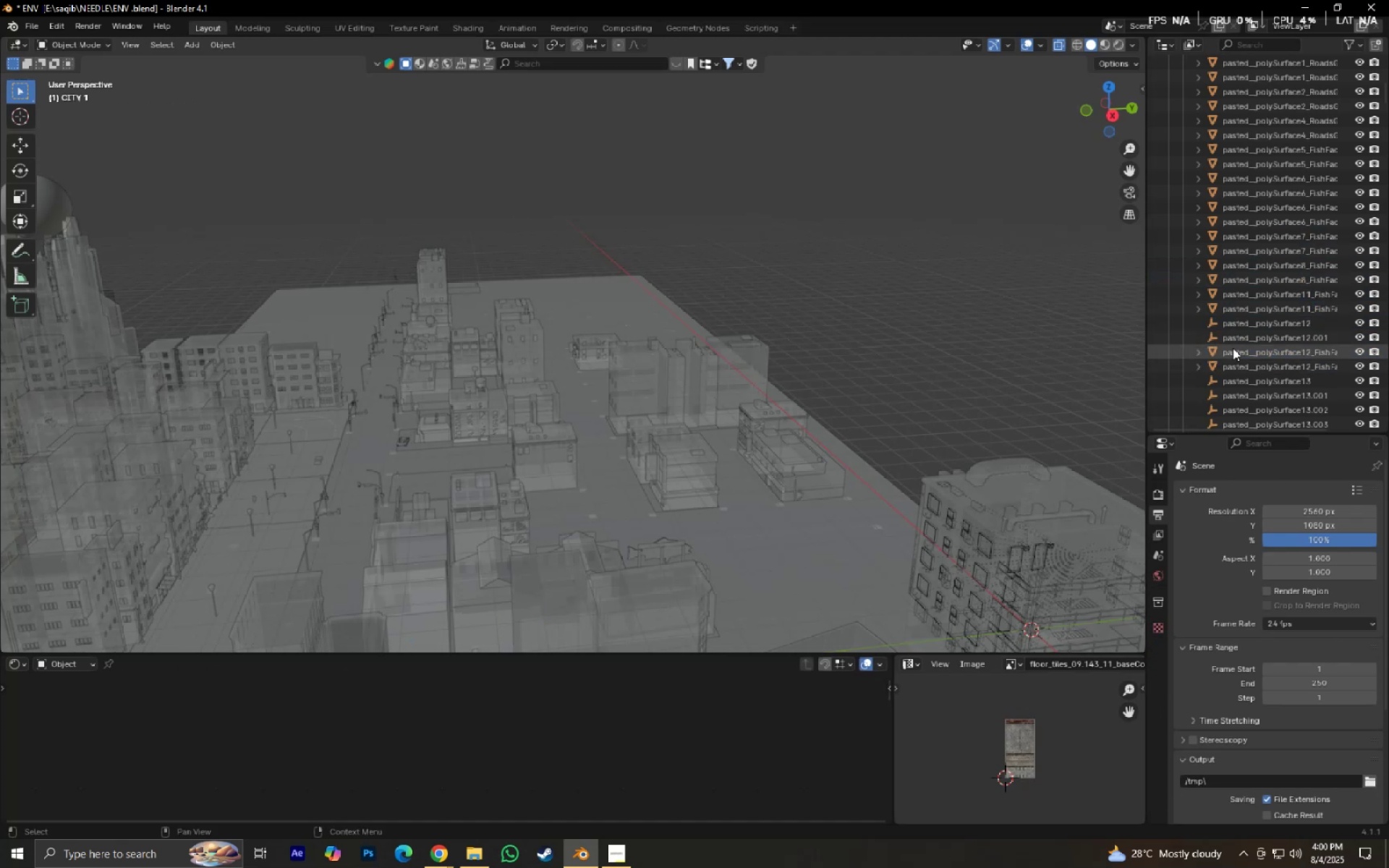 
left_click([1231, 340])
 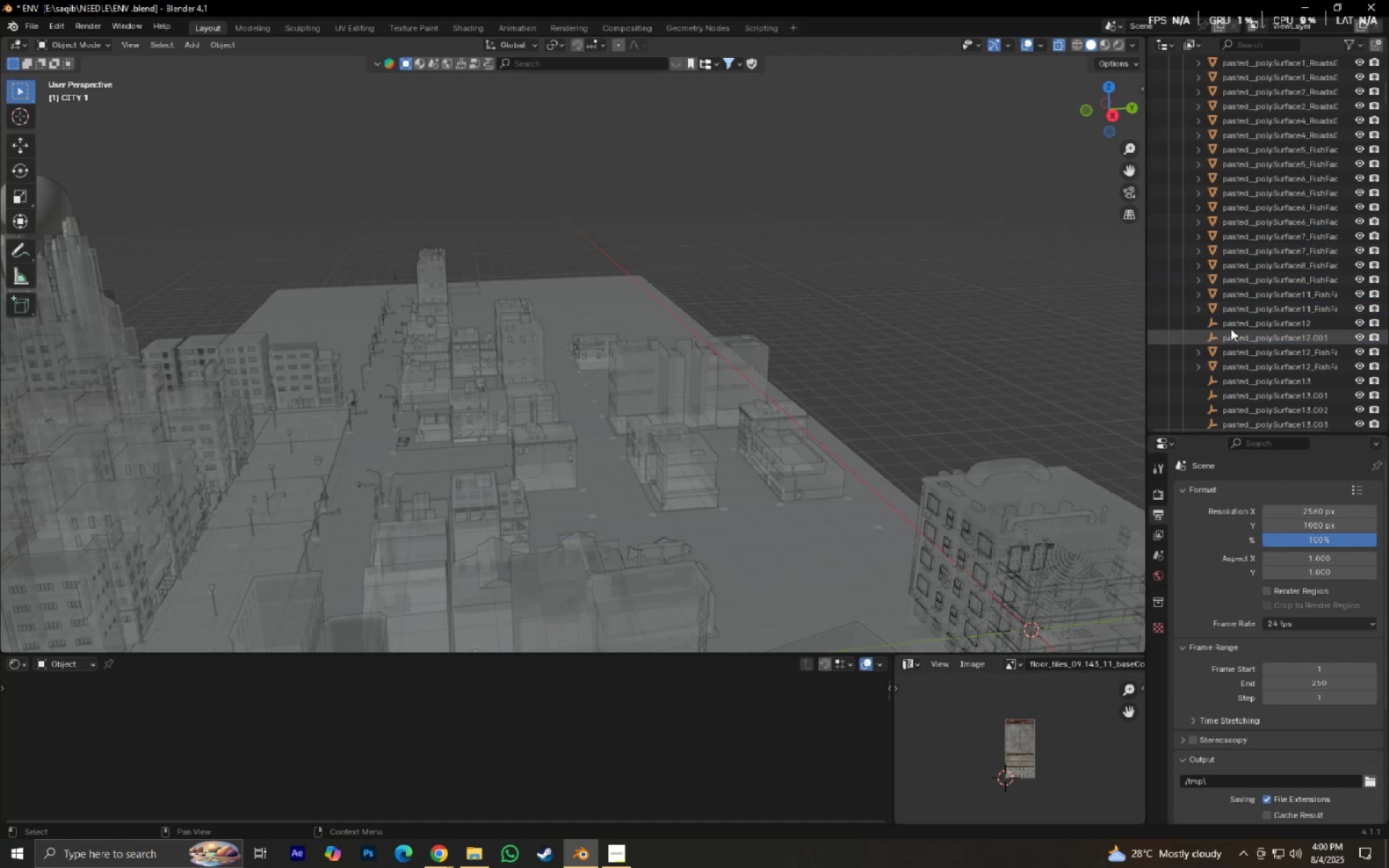 
hold_key(key=ControlLeft, duration=0.5)
double_click([1229, 324])
 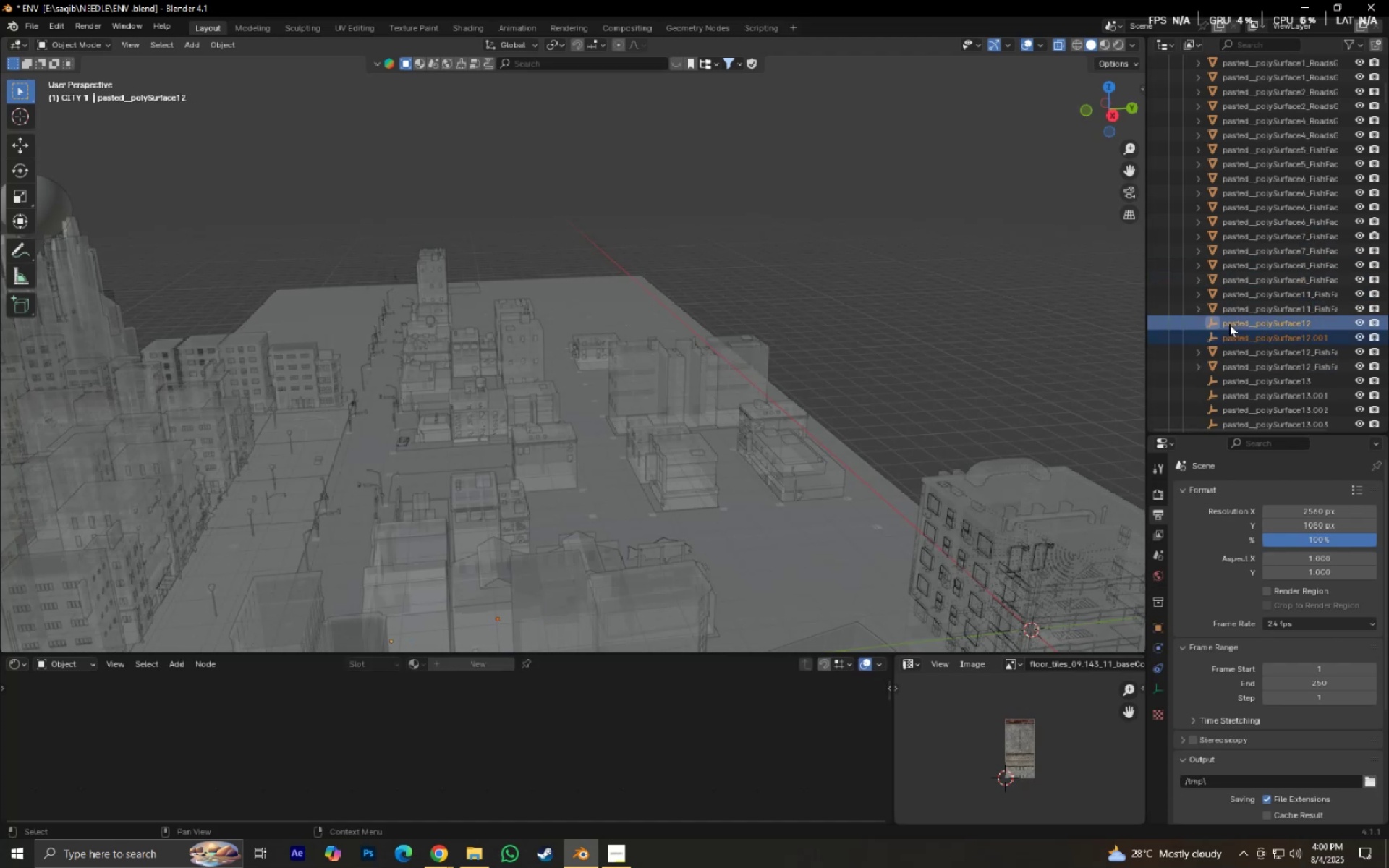 
key(X)
 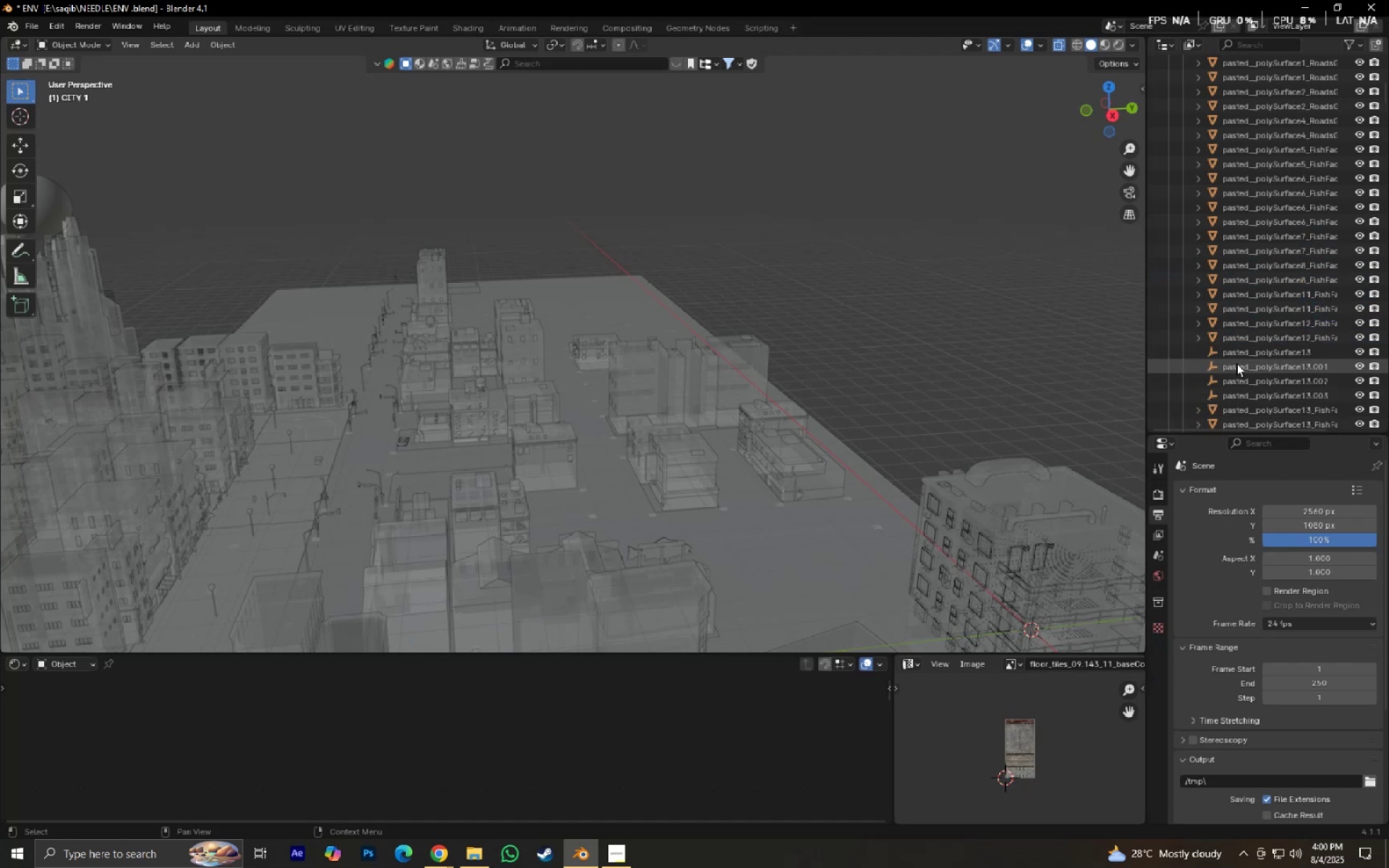 
double_click([1236, 357])
 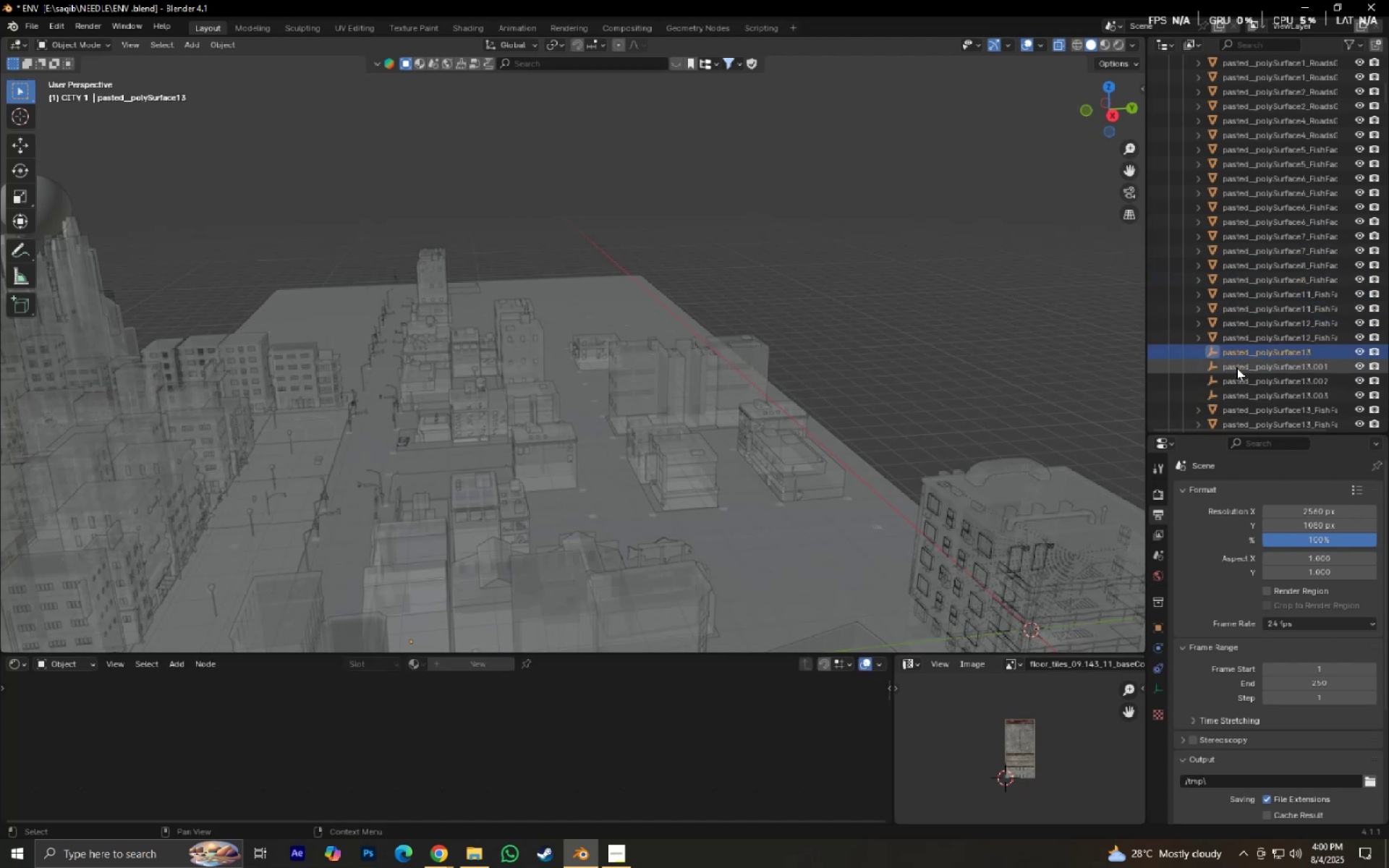 
hold_key(key=ShiftLeft, duration=0.58)
left_click([1242, 399])
 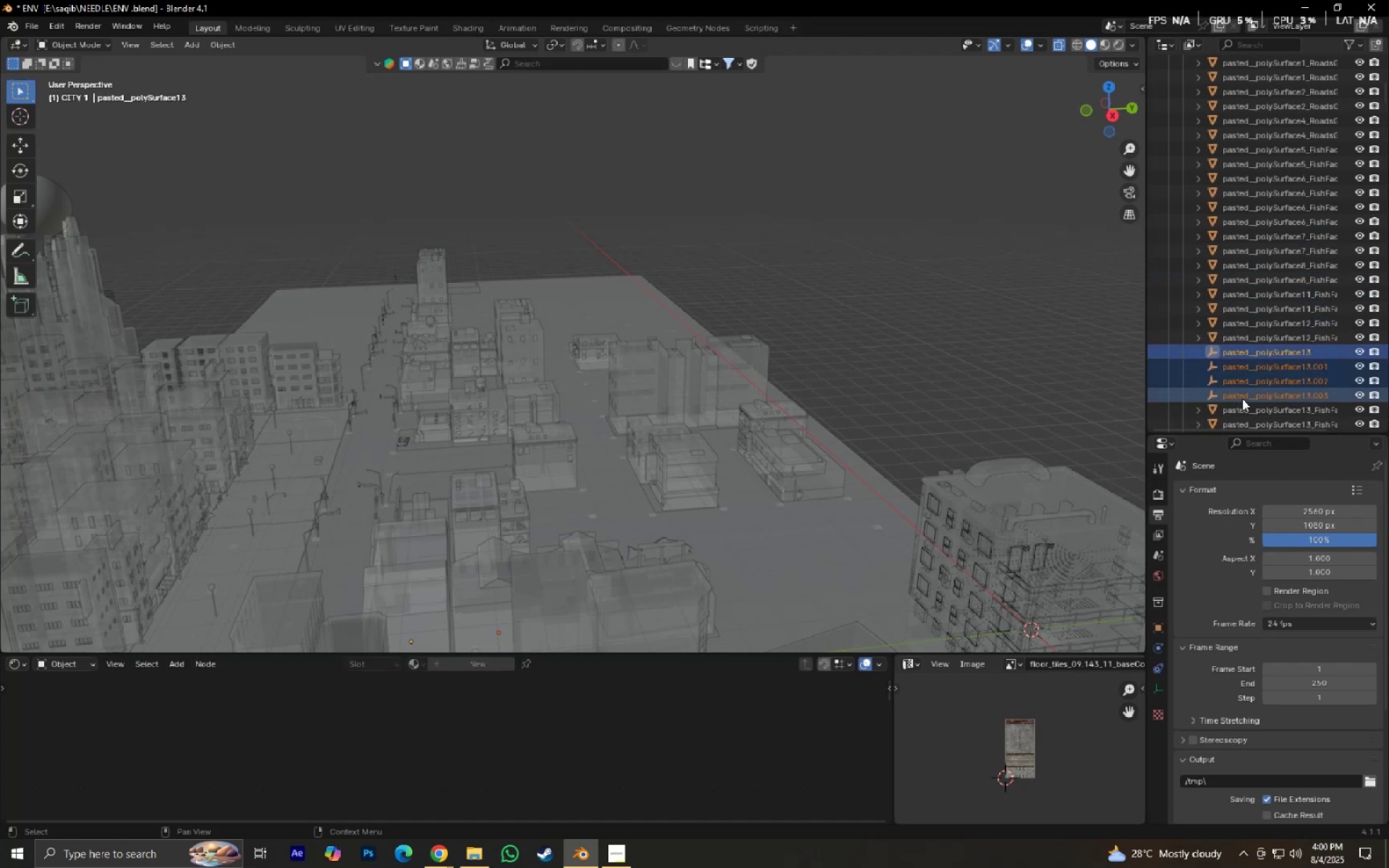 
key(X)
 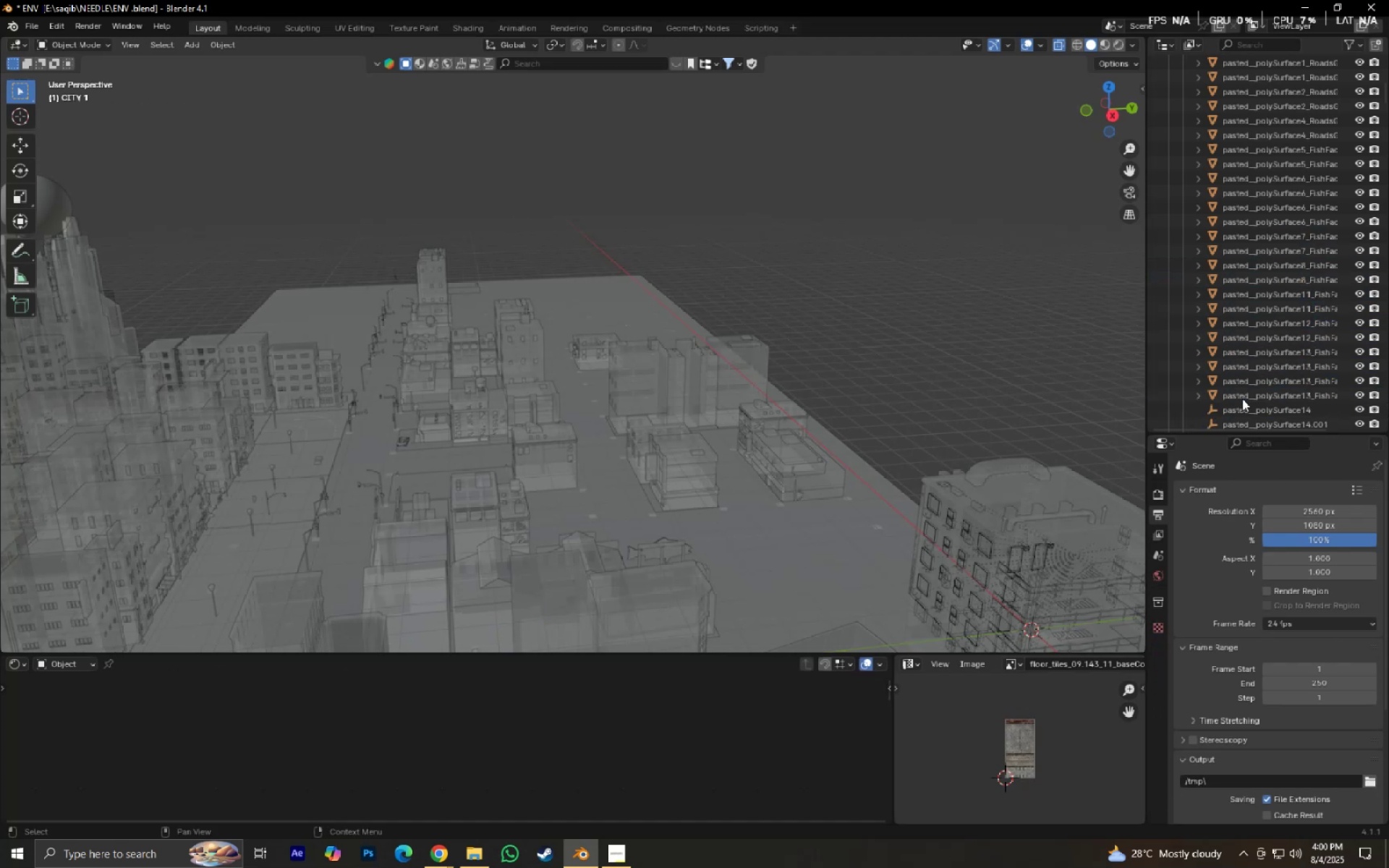 
scroll: coordinate [1242, 399], scroll_direction: down, amount: 5.0
 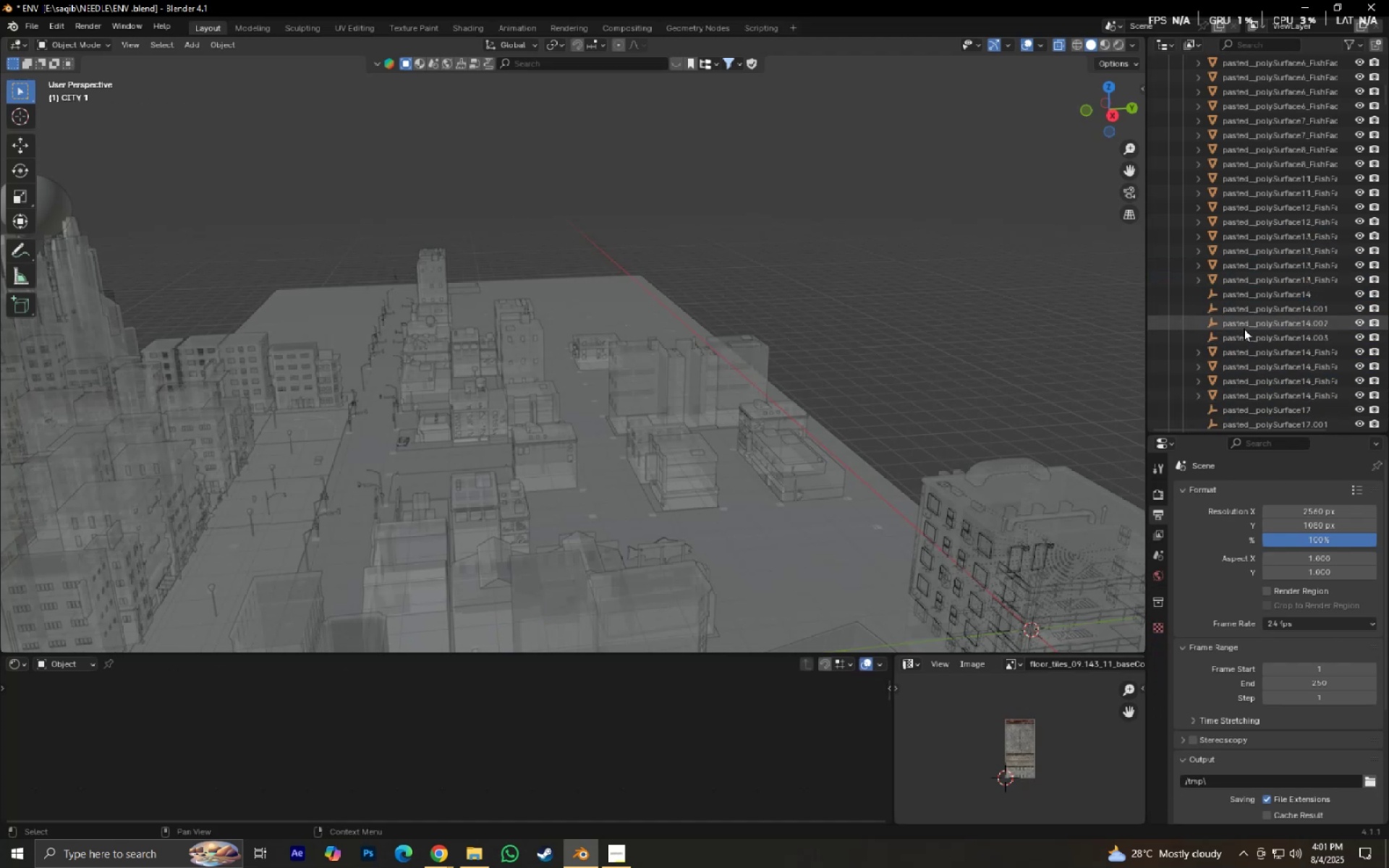 
left_click([1244, 337])
 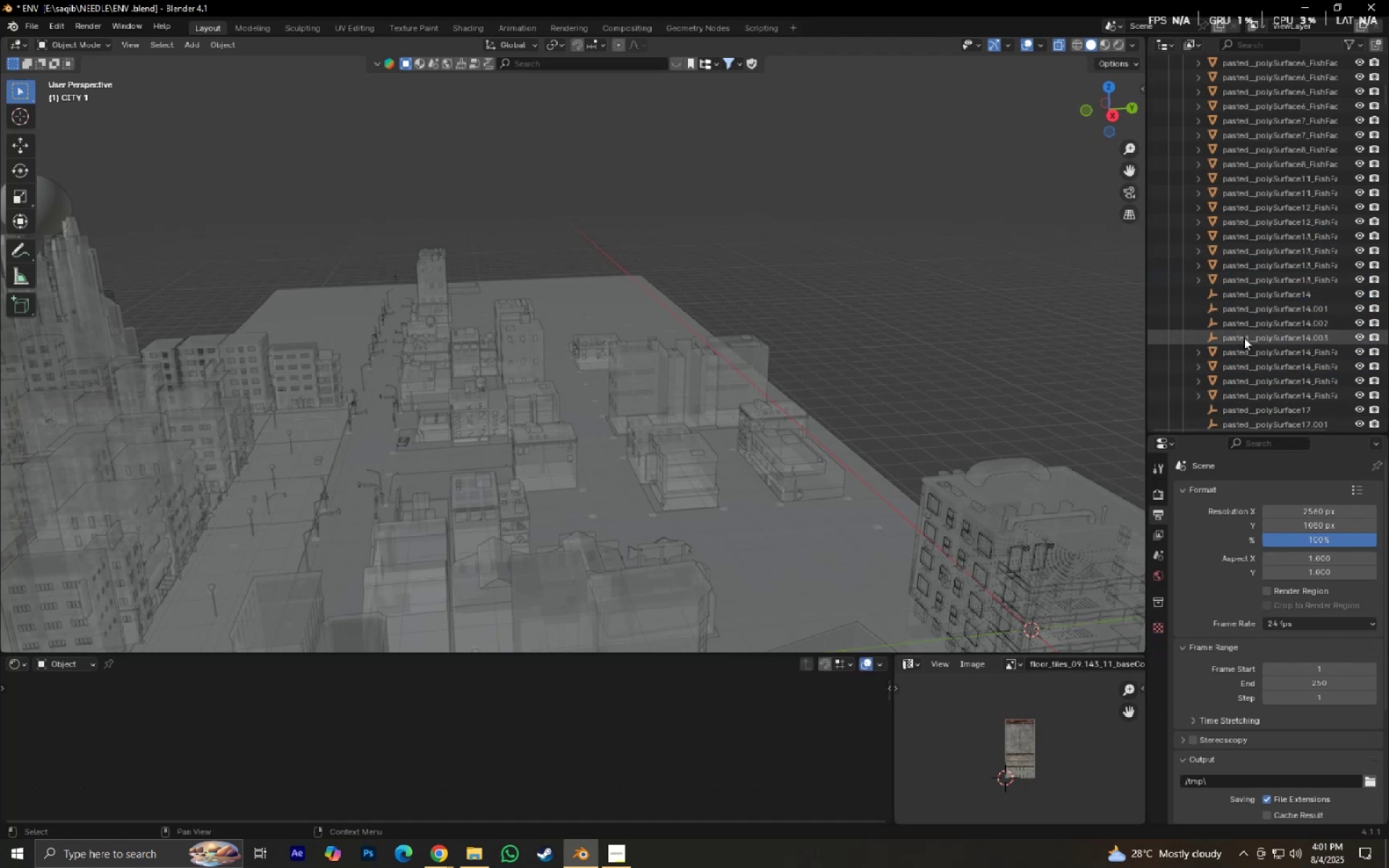 
hold_key(key=ShiftLeft, duration=0.58)
left_click([1232, 296])
 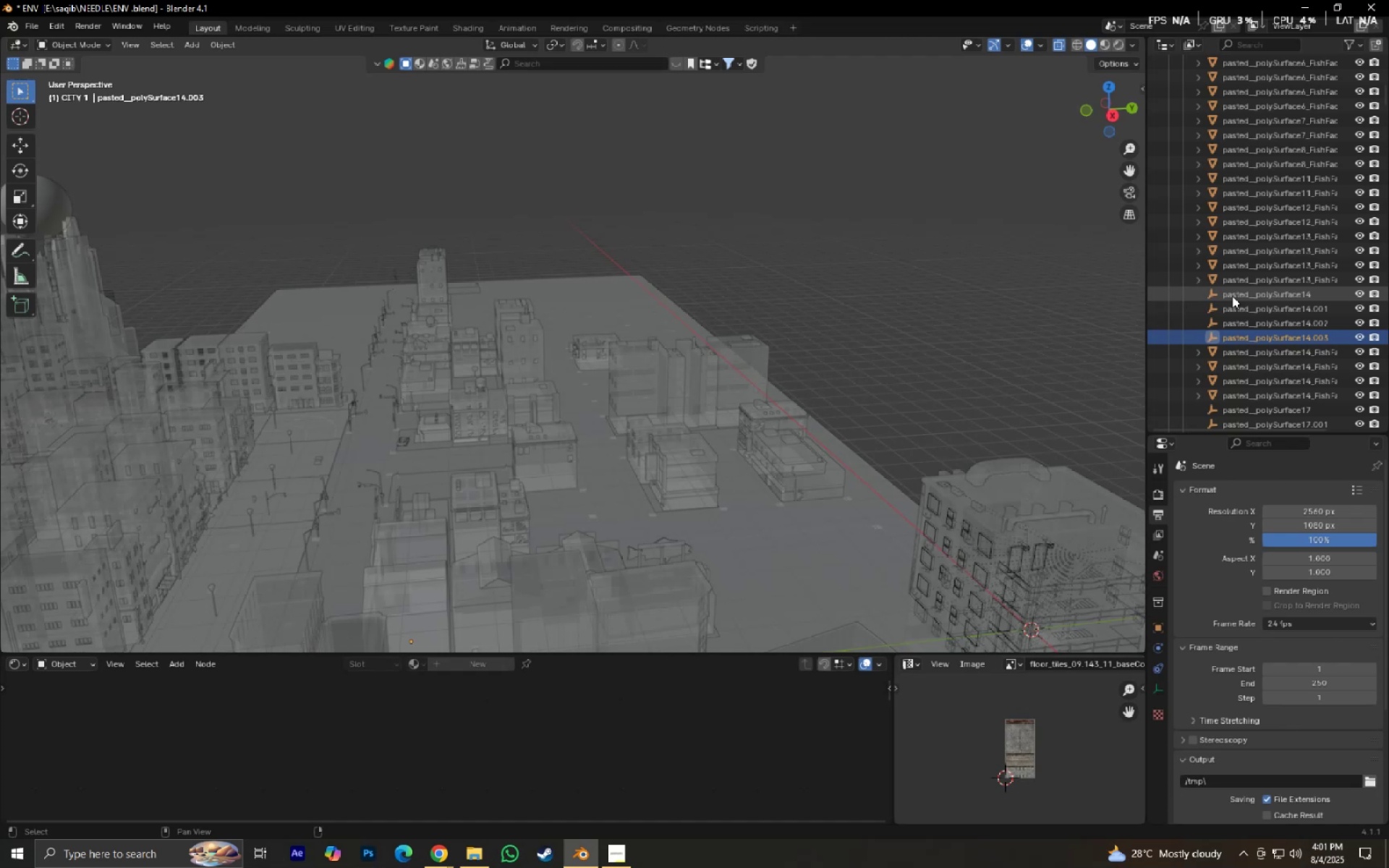 
key(X)
 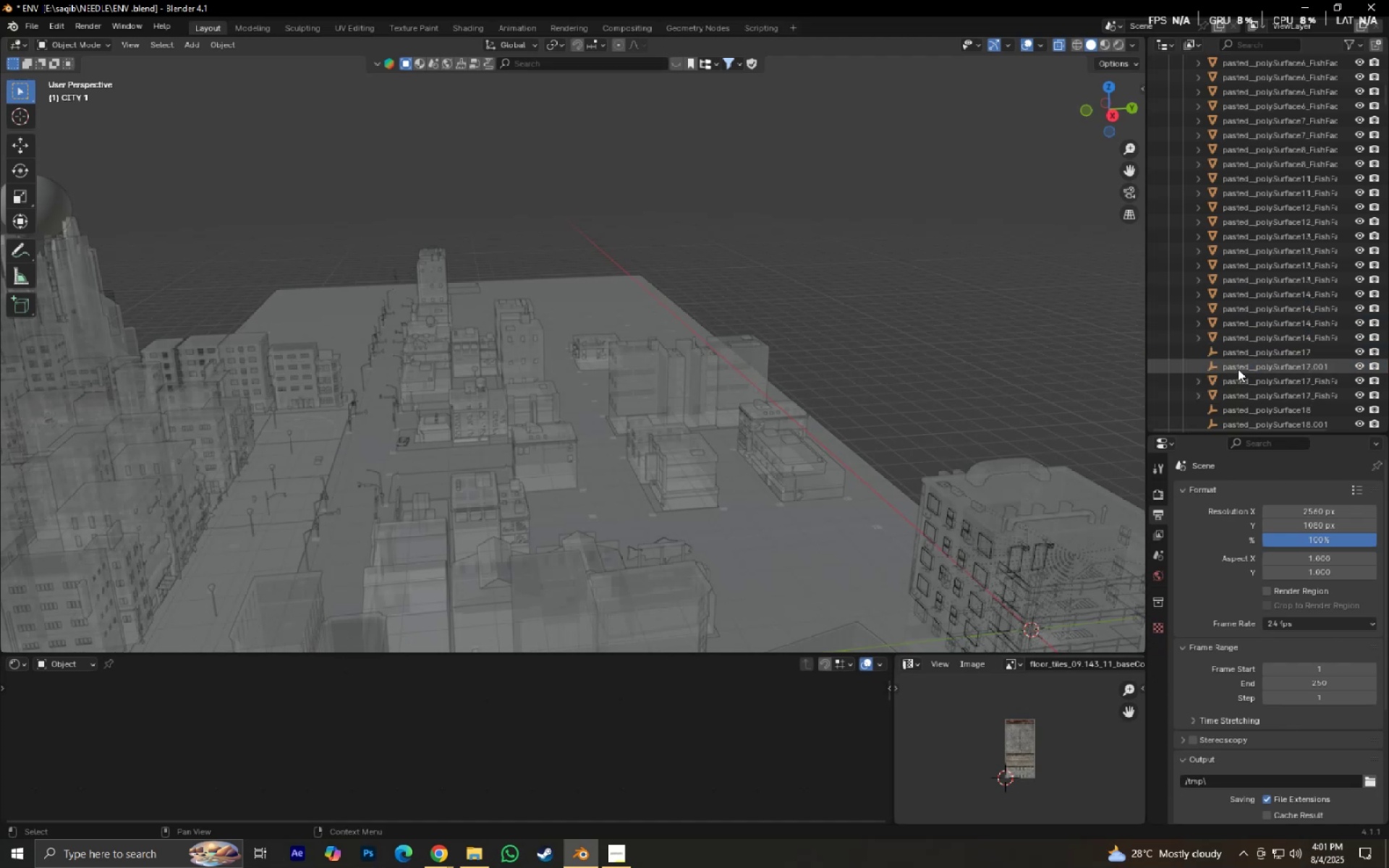 
left_click([1238, 369])
 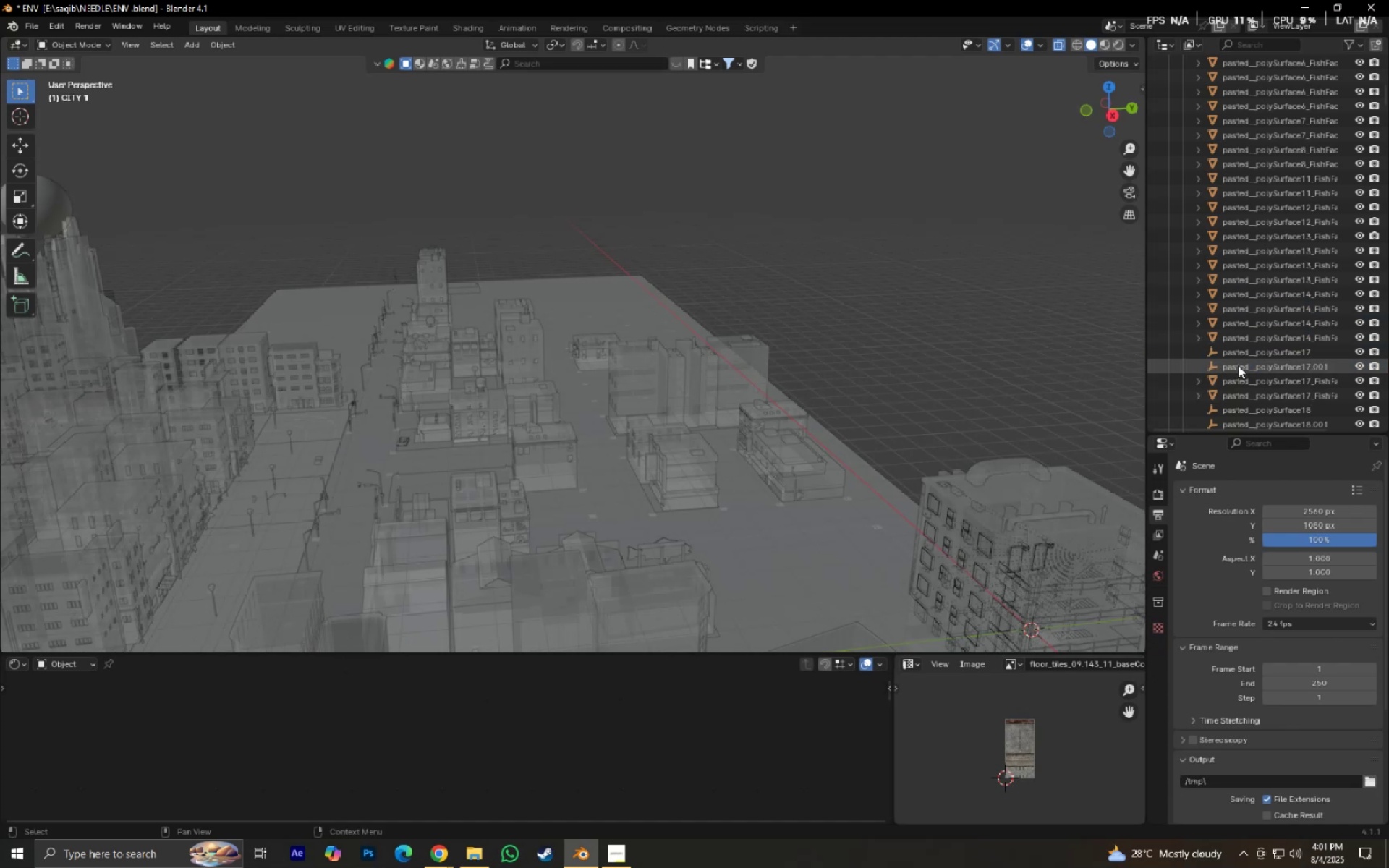 
hold_key(key=ShiftLeft, duration=0.54)
double_click([1237, 357])
 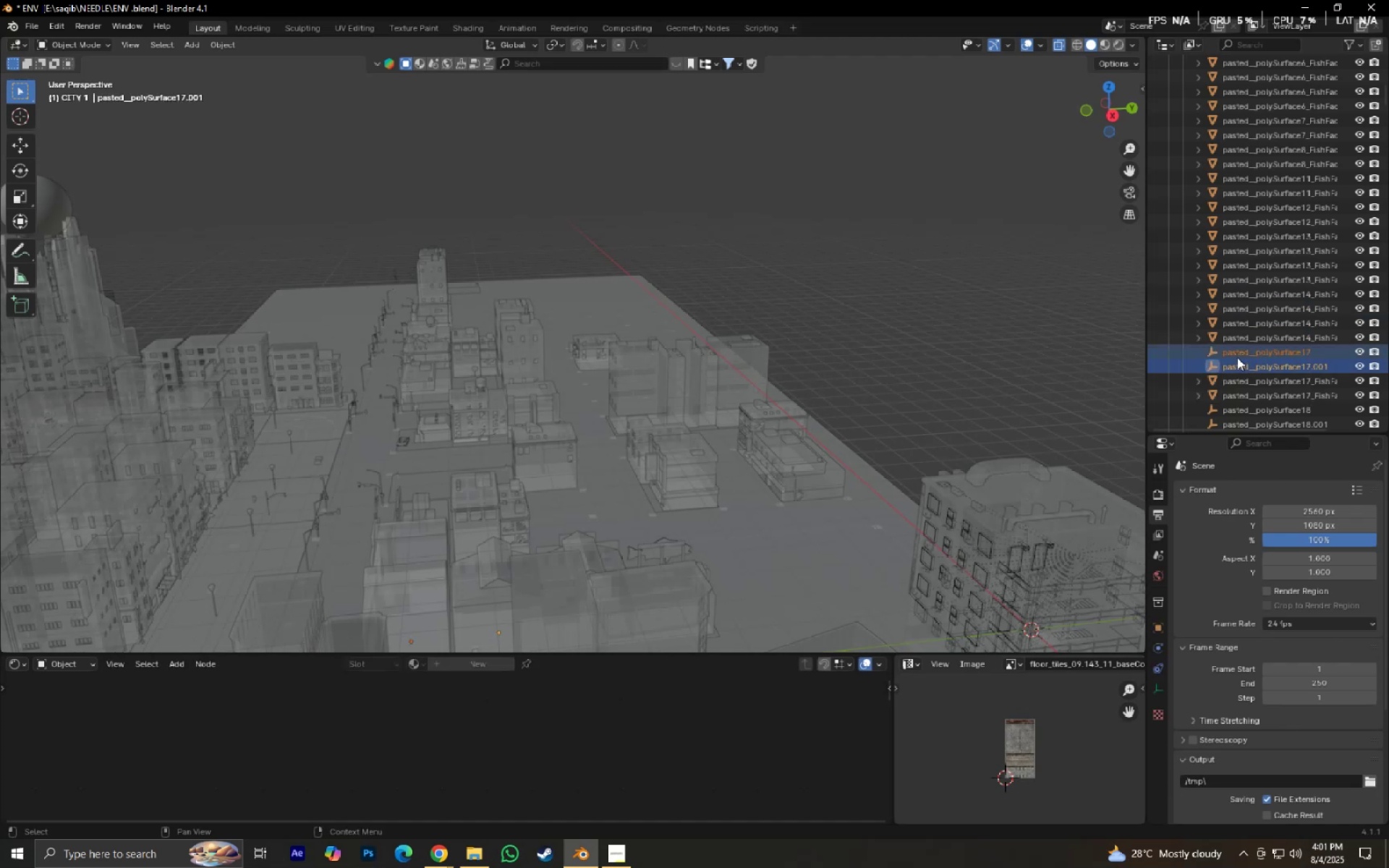 
key(X)
 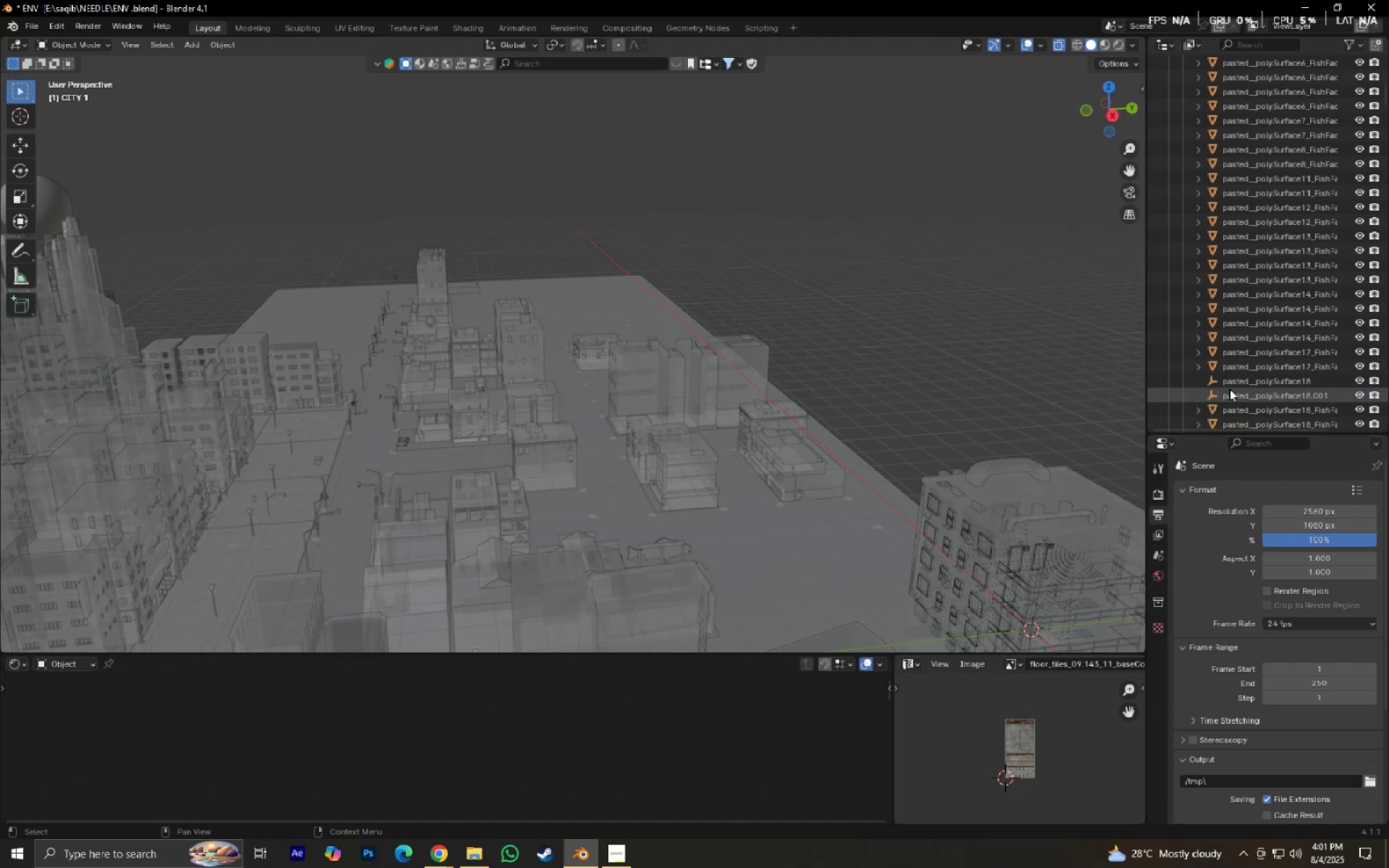 
left_click([1229, 388])
 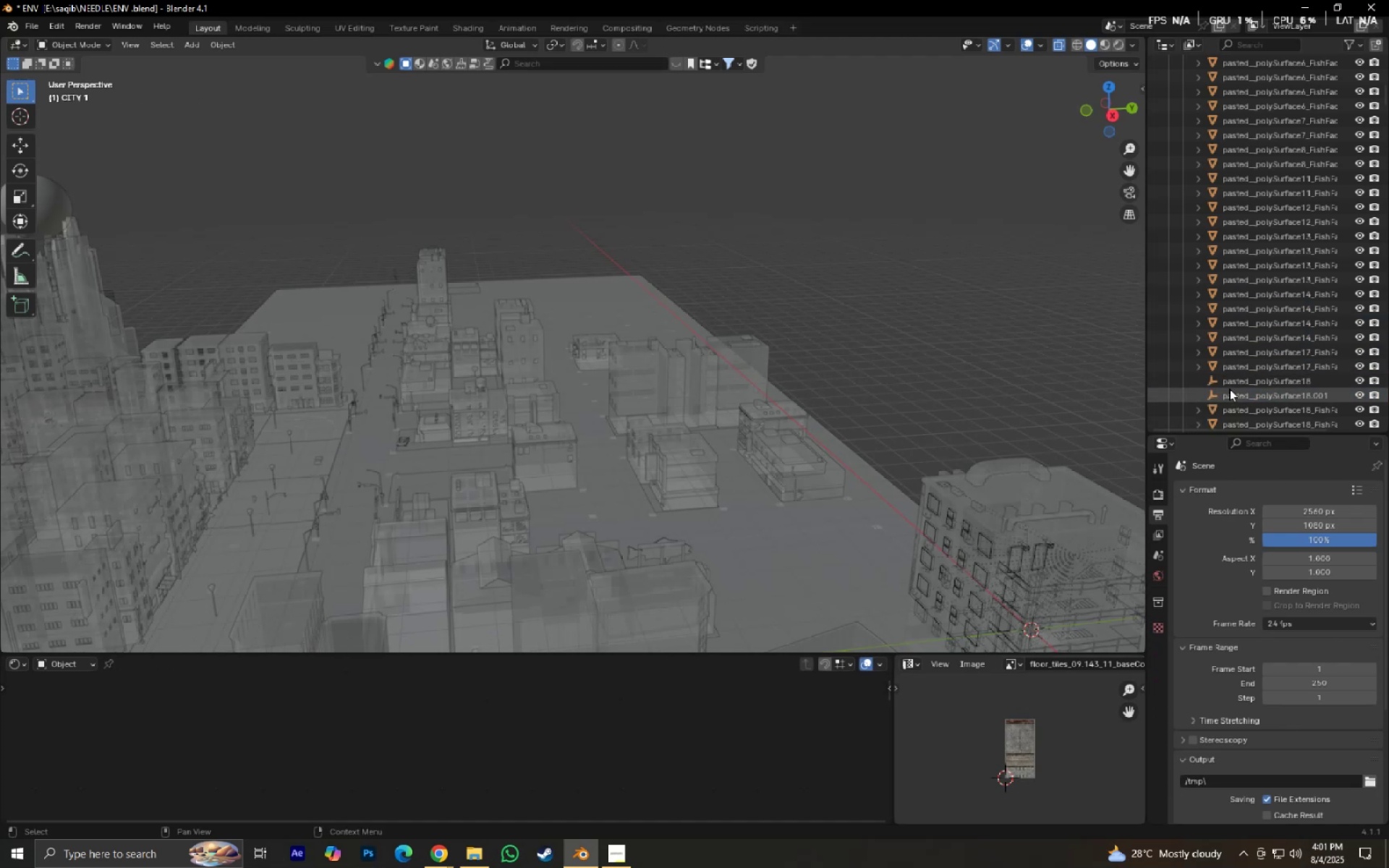 
hold_key(key=ShiftLeft, duration=0.39)
double_click([1230, 386])
 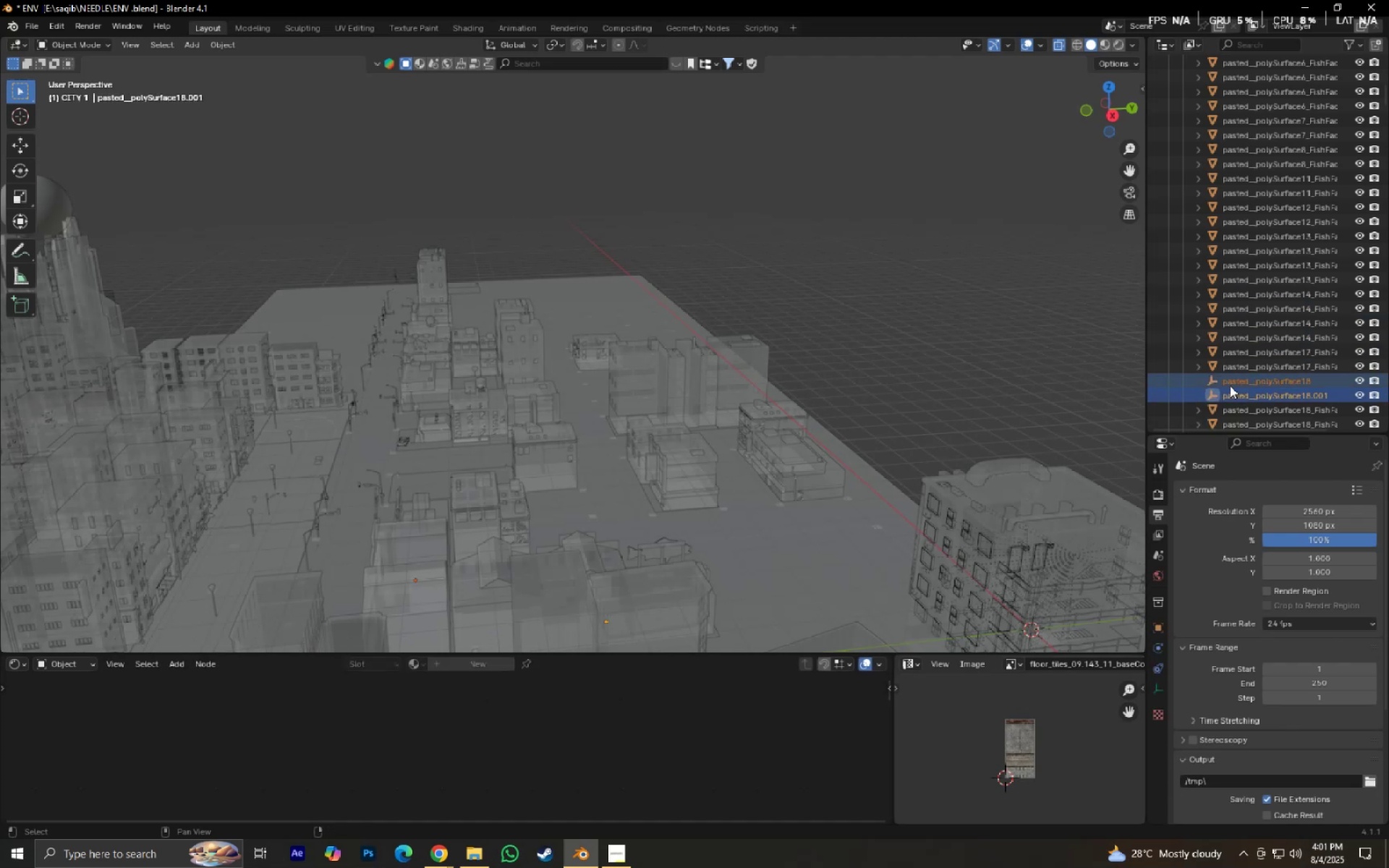 
key(X)
 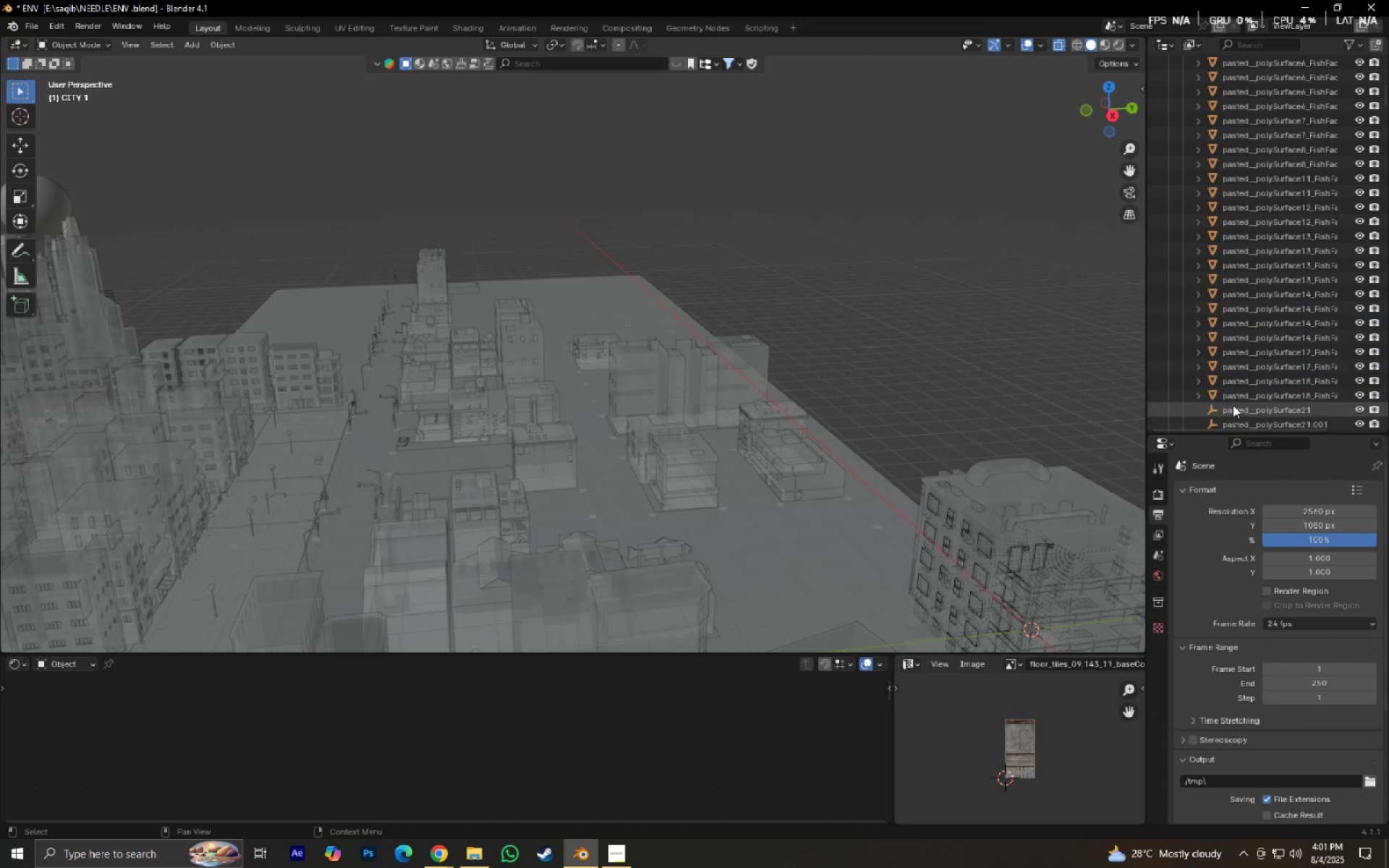 
scroll: coordinate [1230, 403], scroll_direction: down, amount: 4.0
 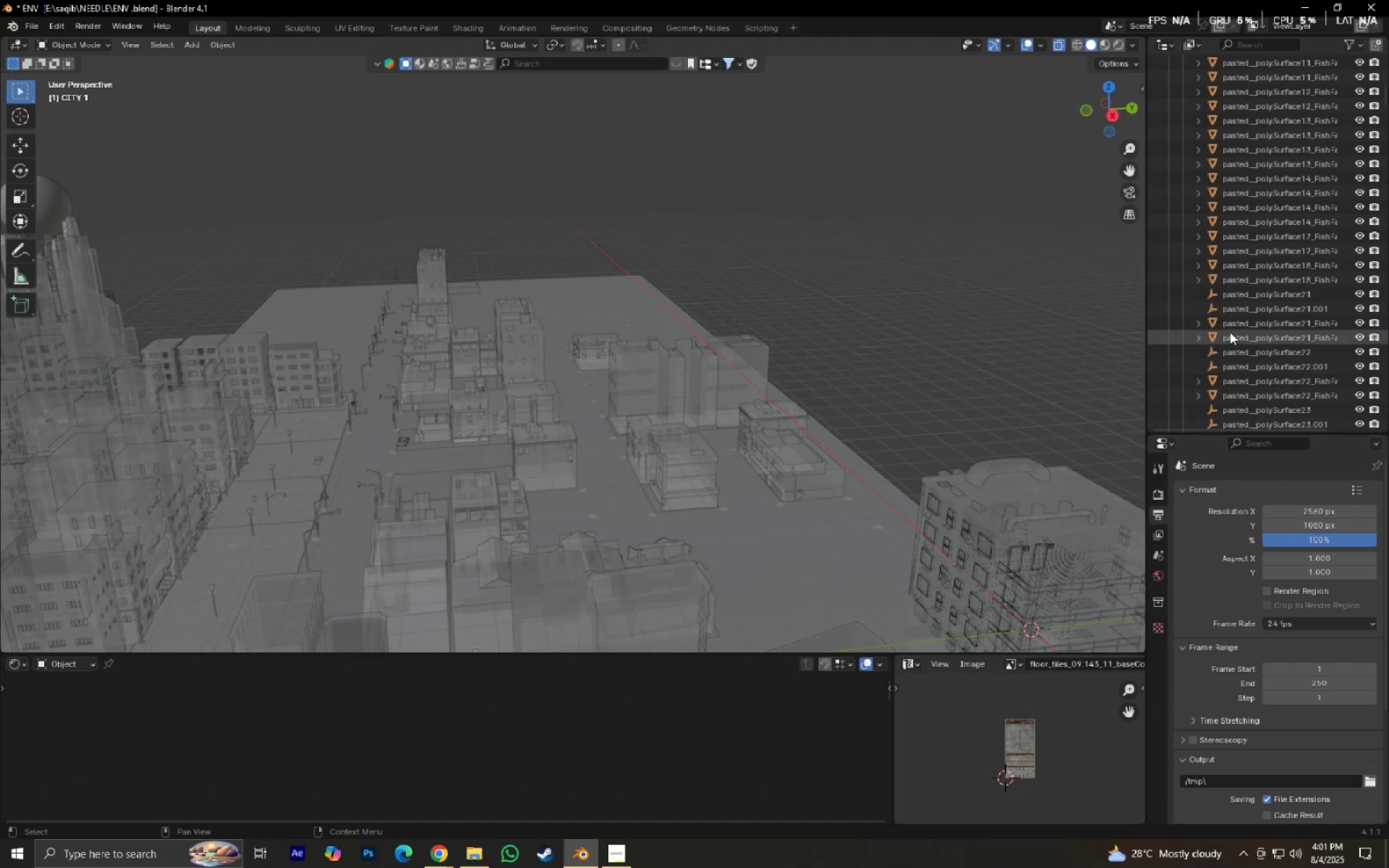 
left_click([1231, 316])
 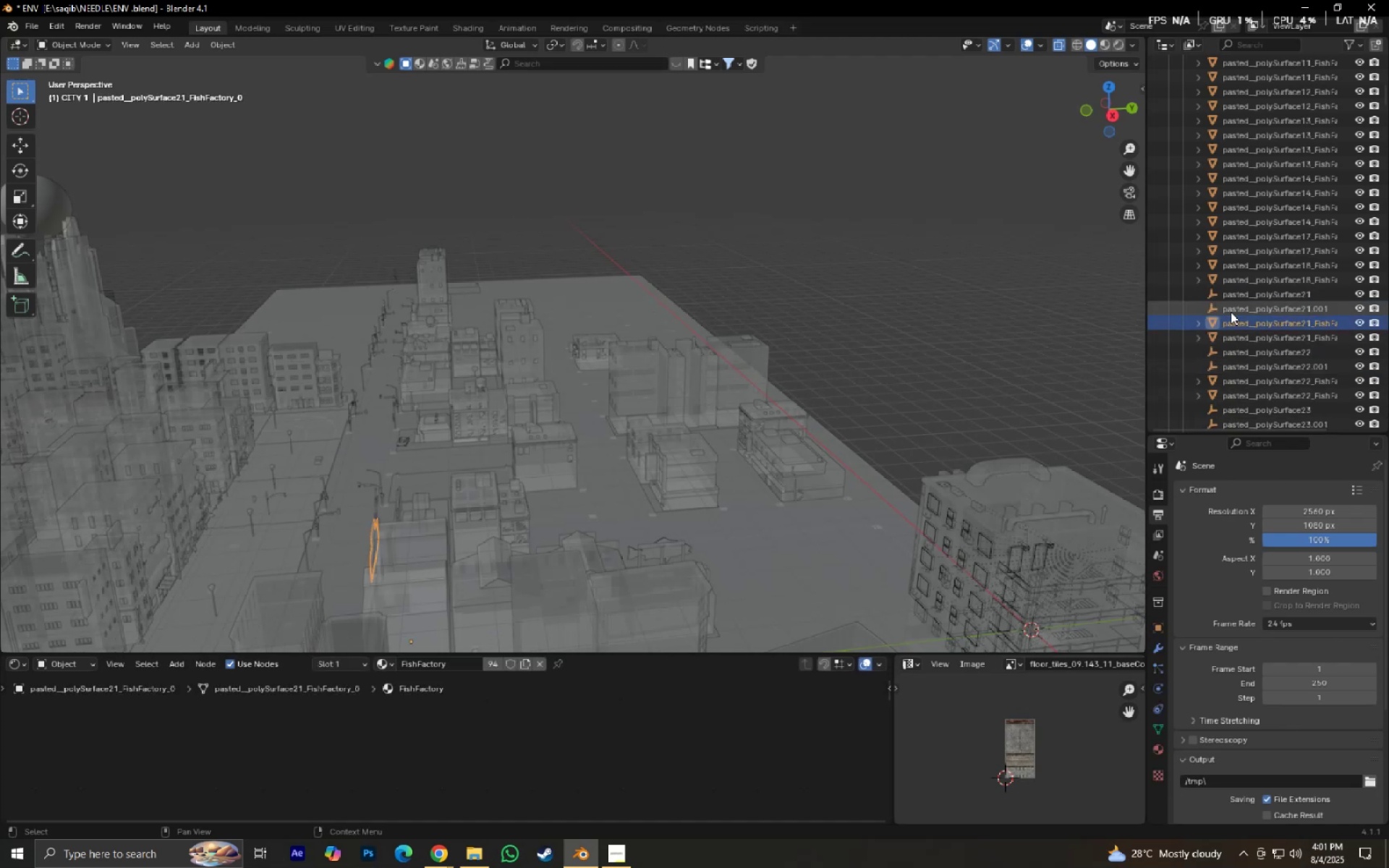 
left_click([1231, 312])
 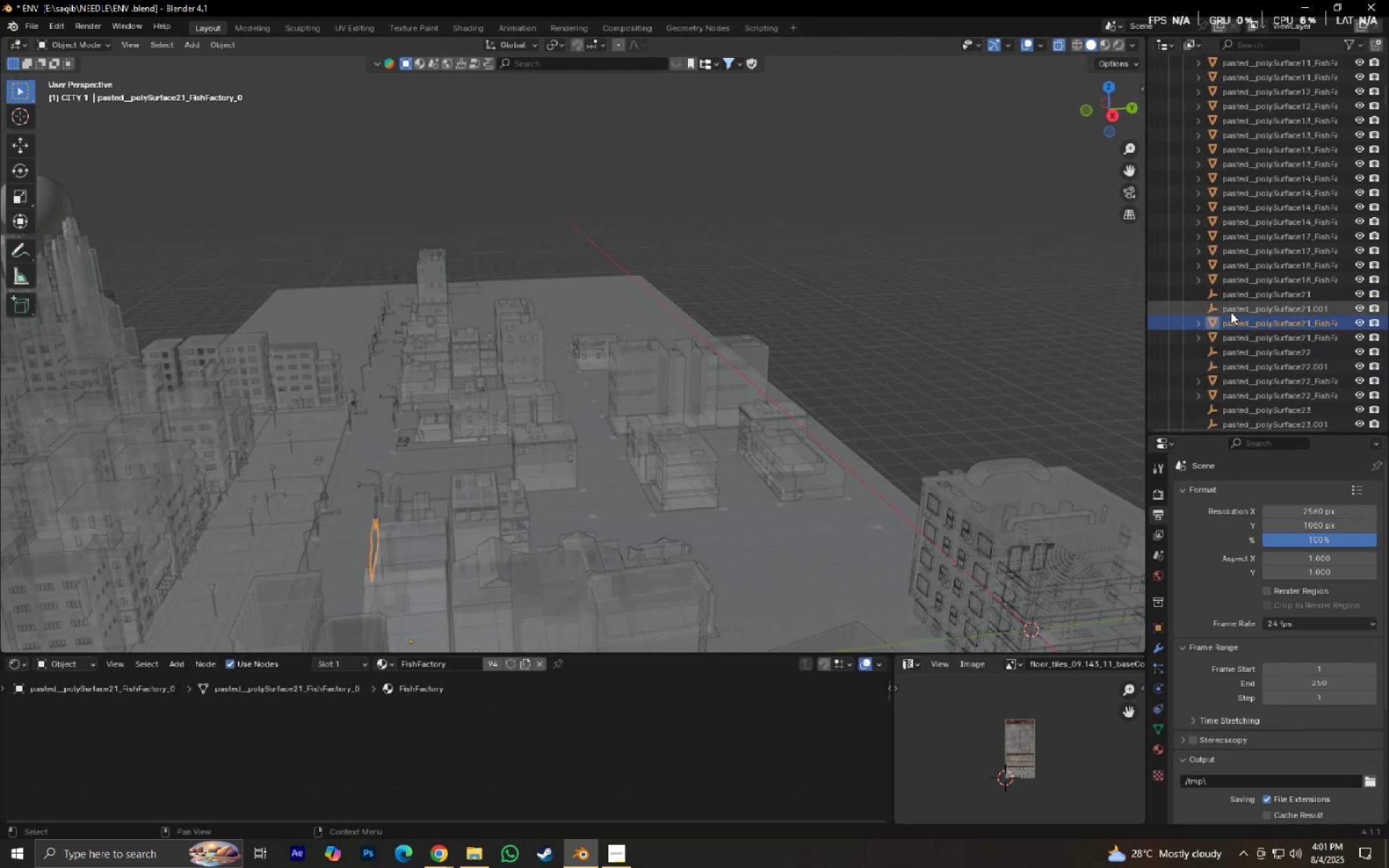 
hold_key(key=ShiftLeft, duration=0.34)
double_click([1231, 297])
 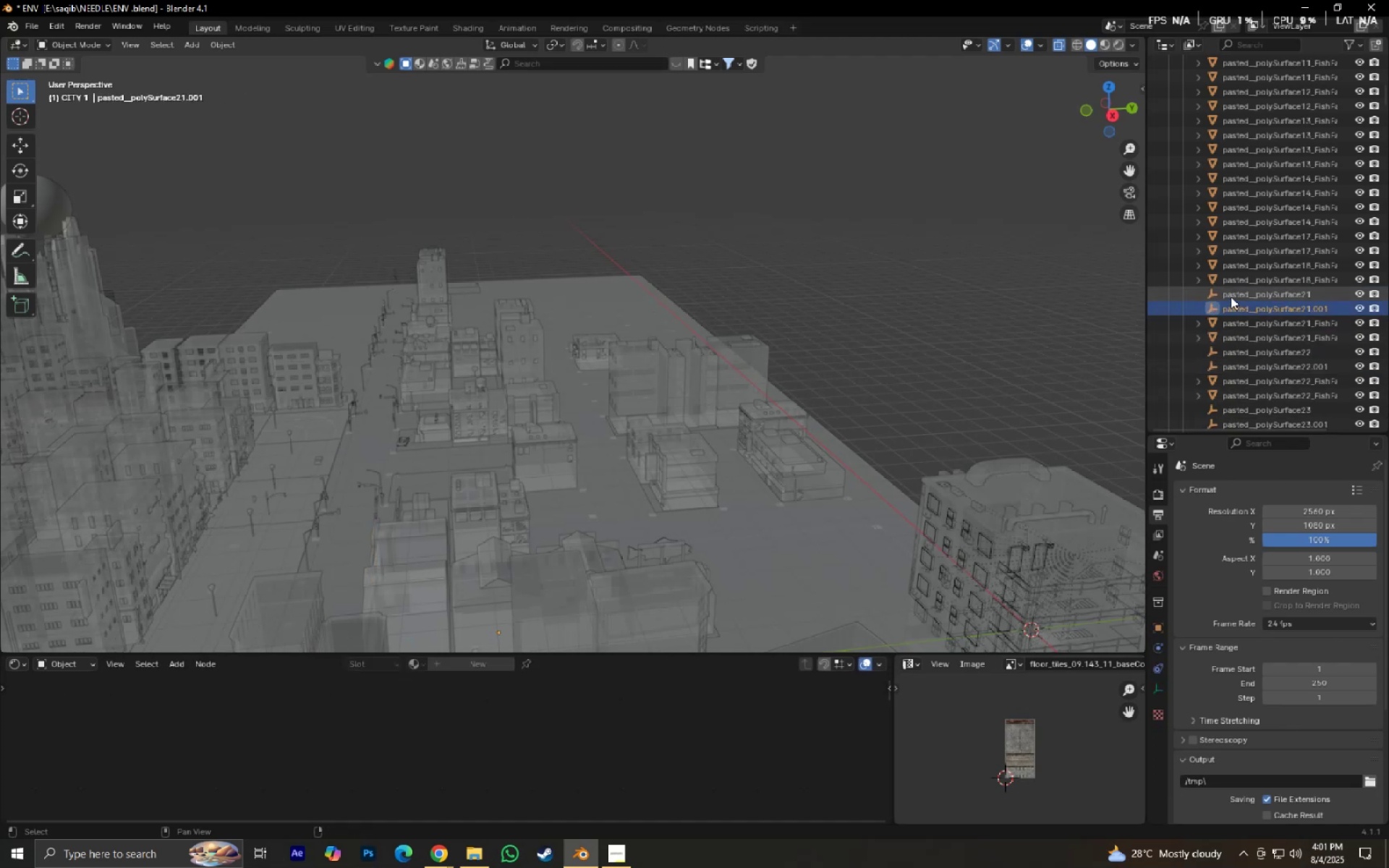 
key(X)
 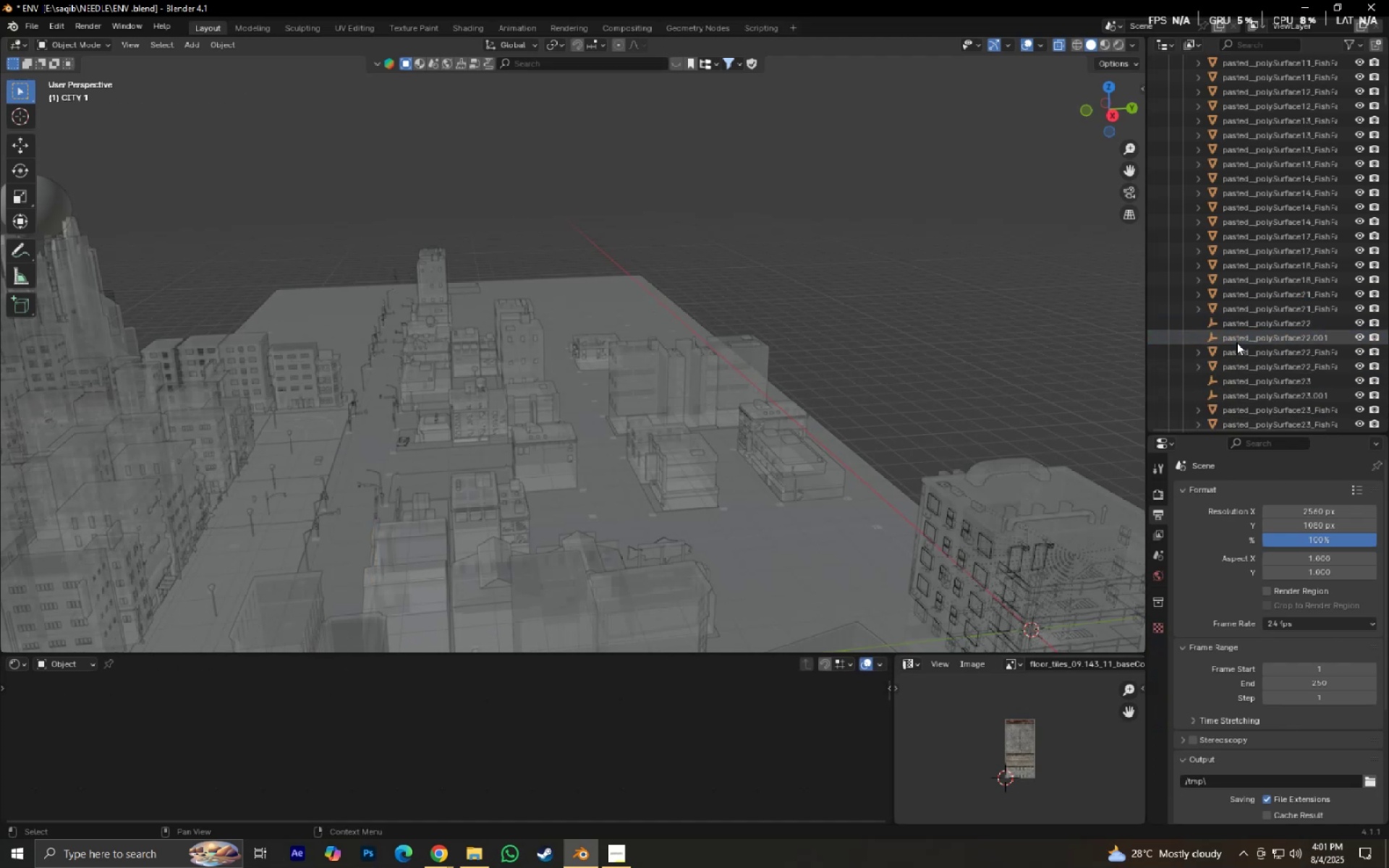 
left_click([1235, 334])
 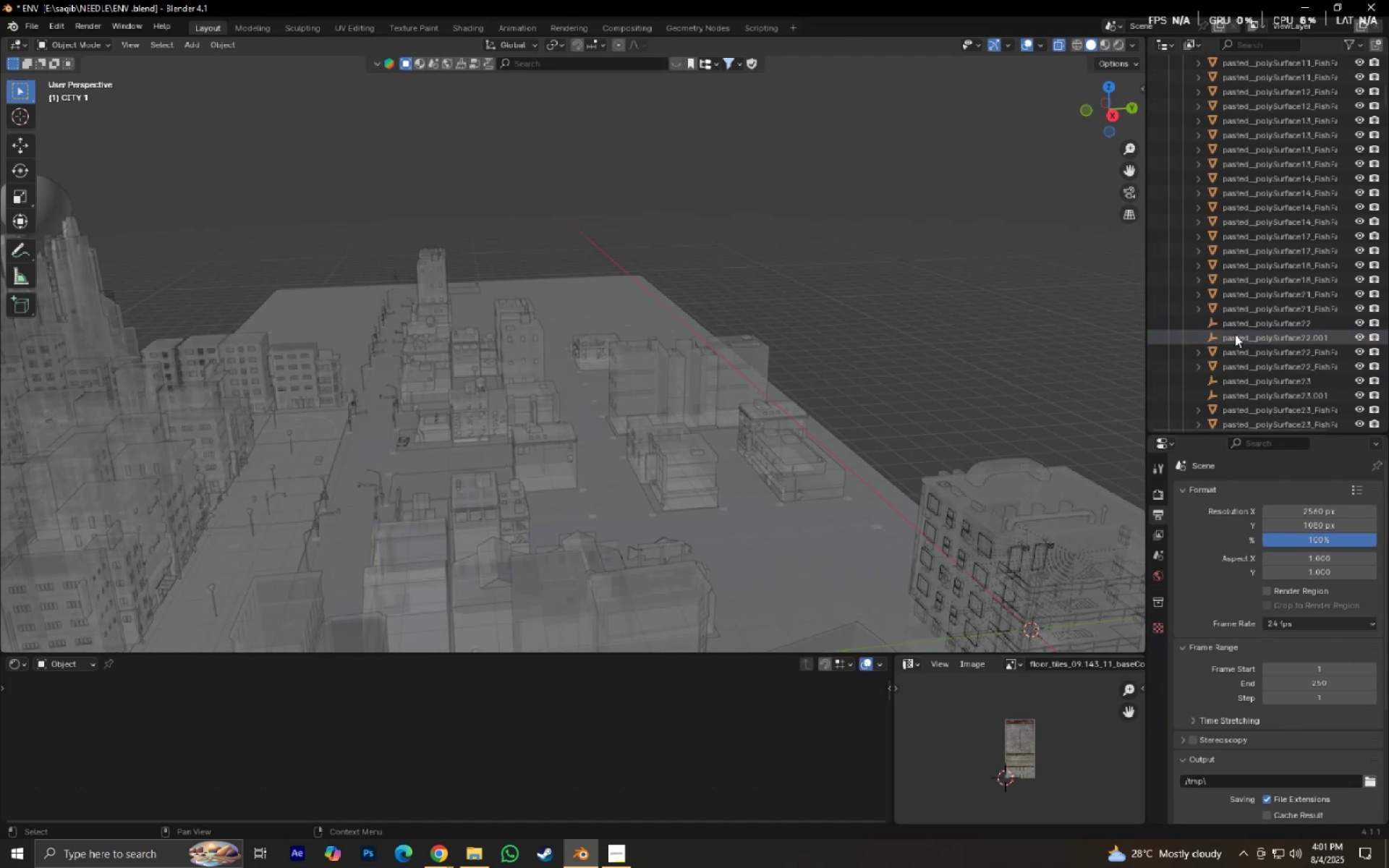 
hold_key(key=ShiftLeft, duration=0.31)
double_click([1232, 323])
 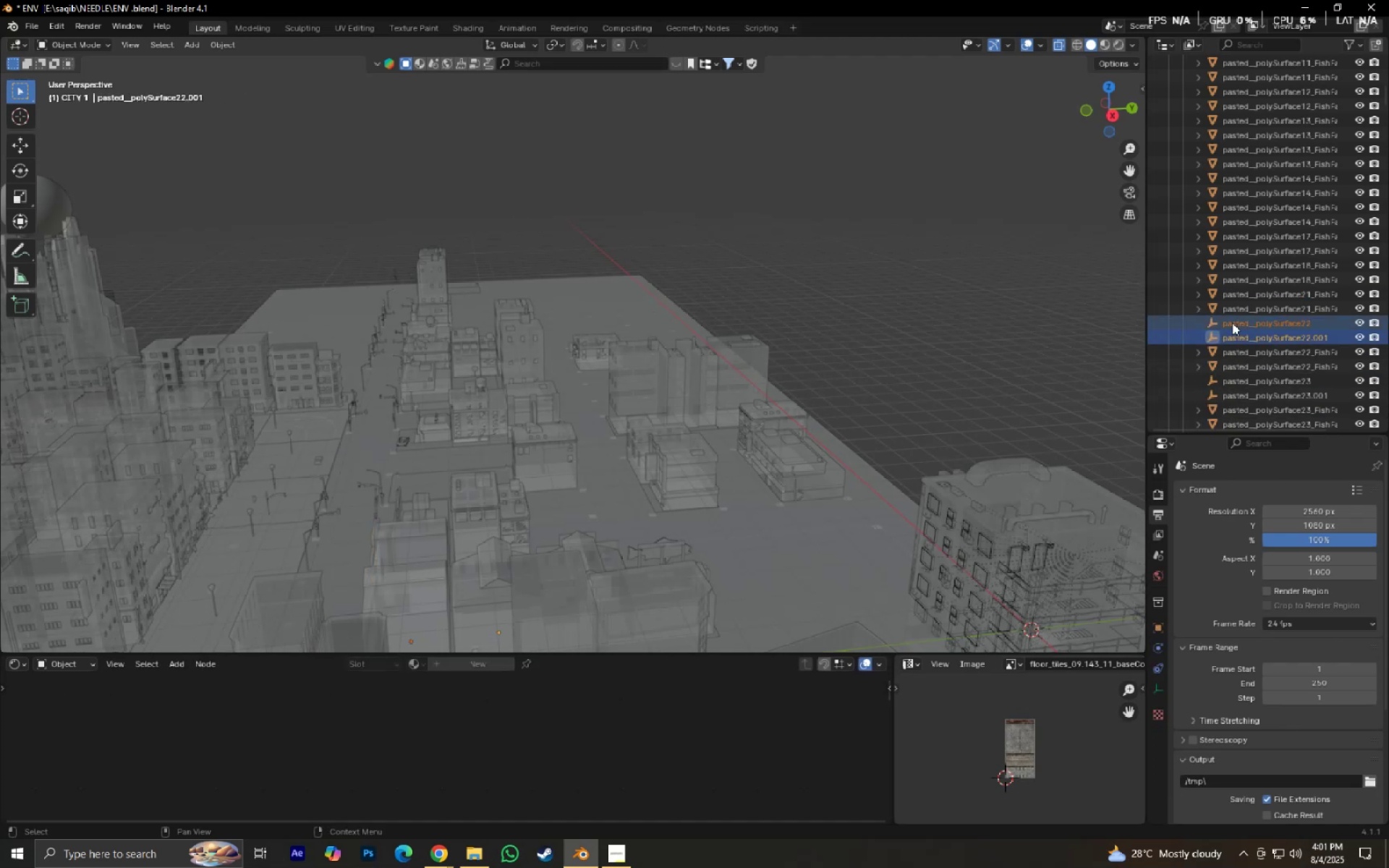 
key(X)
 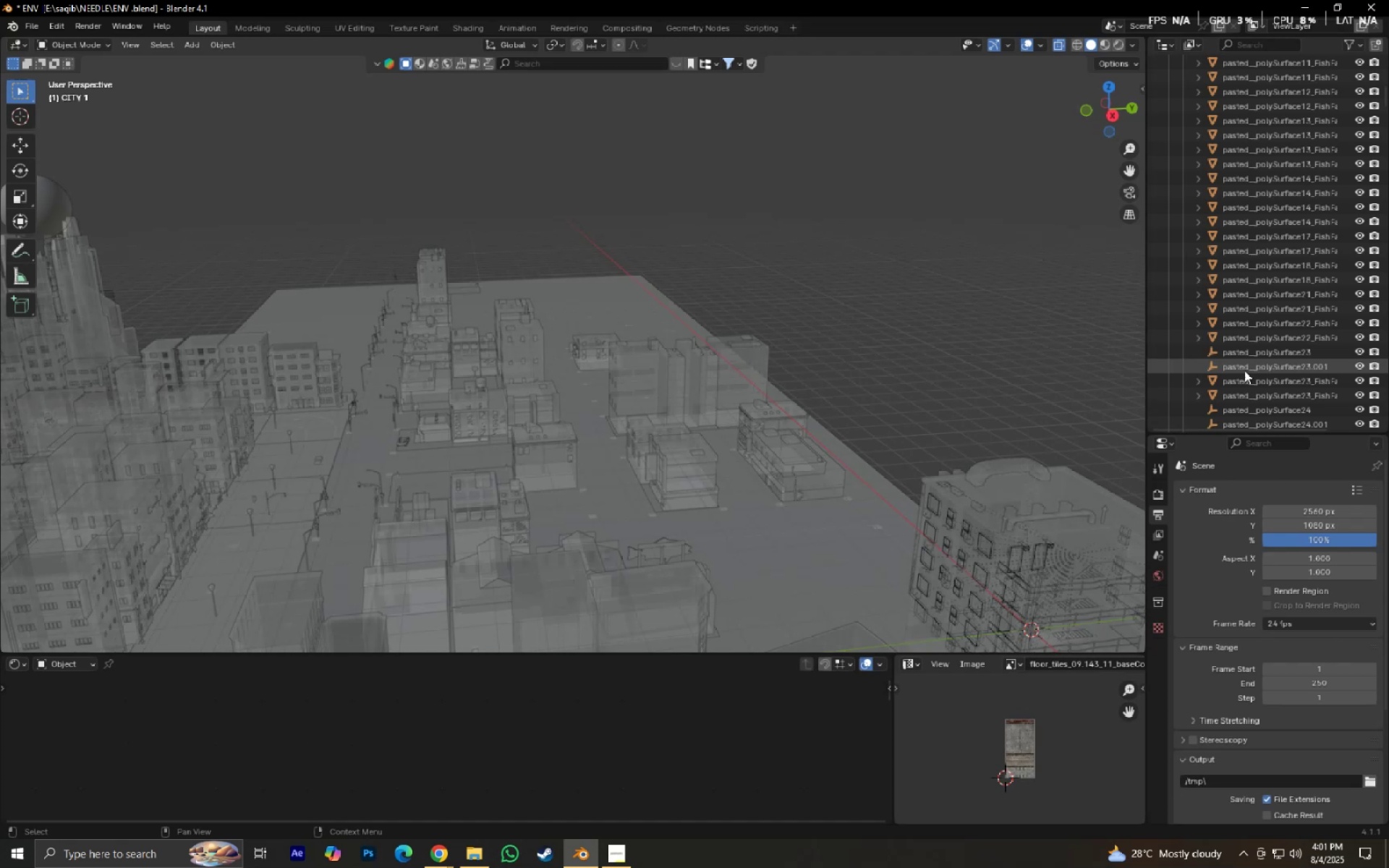 
left_click([1244, 365])
 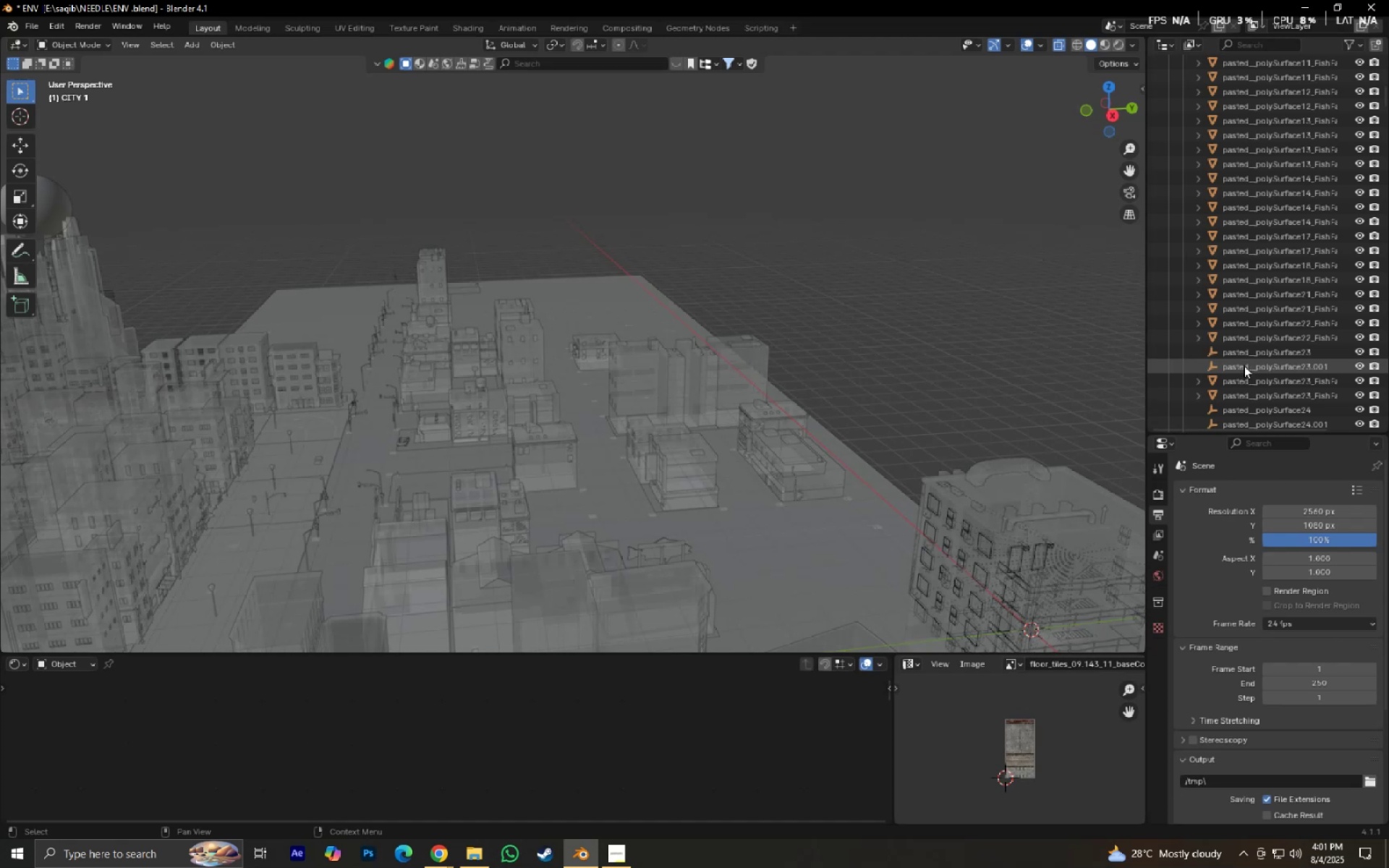 
hold_key(key=ShiftLeft, duration=0.46)
double_click([1239, 352])
 